 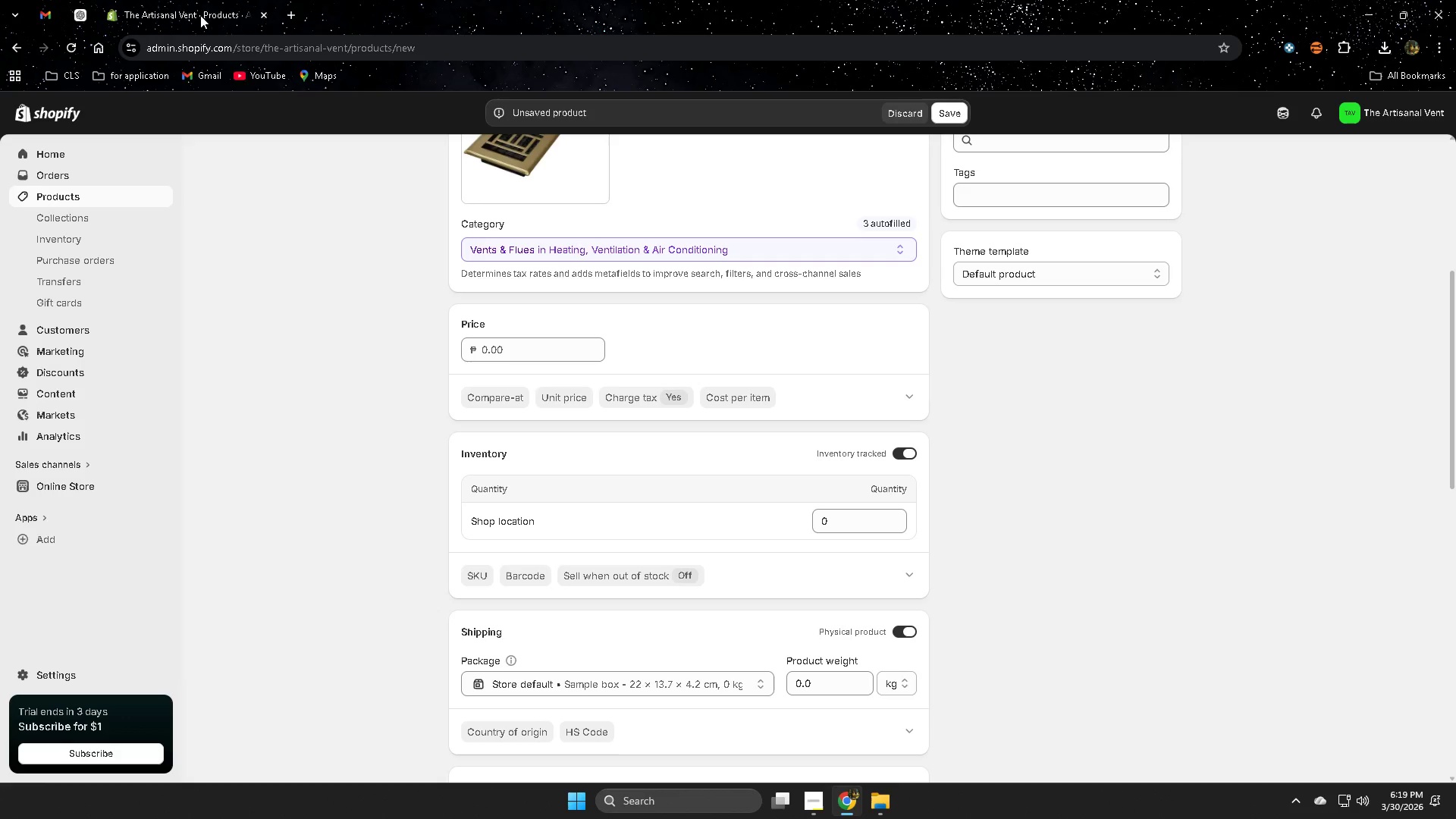 
left_click([86, 8])
 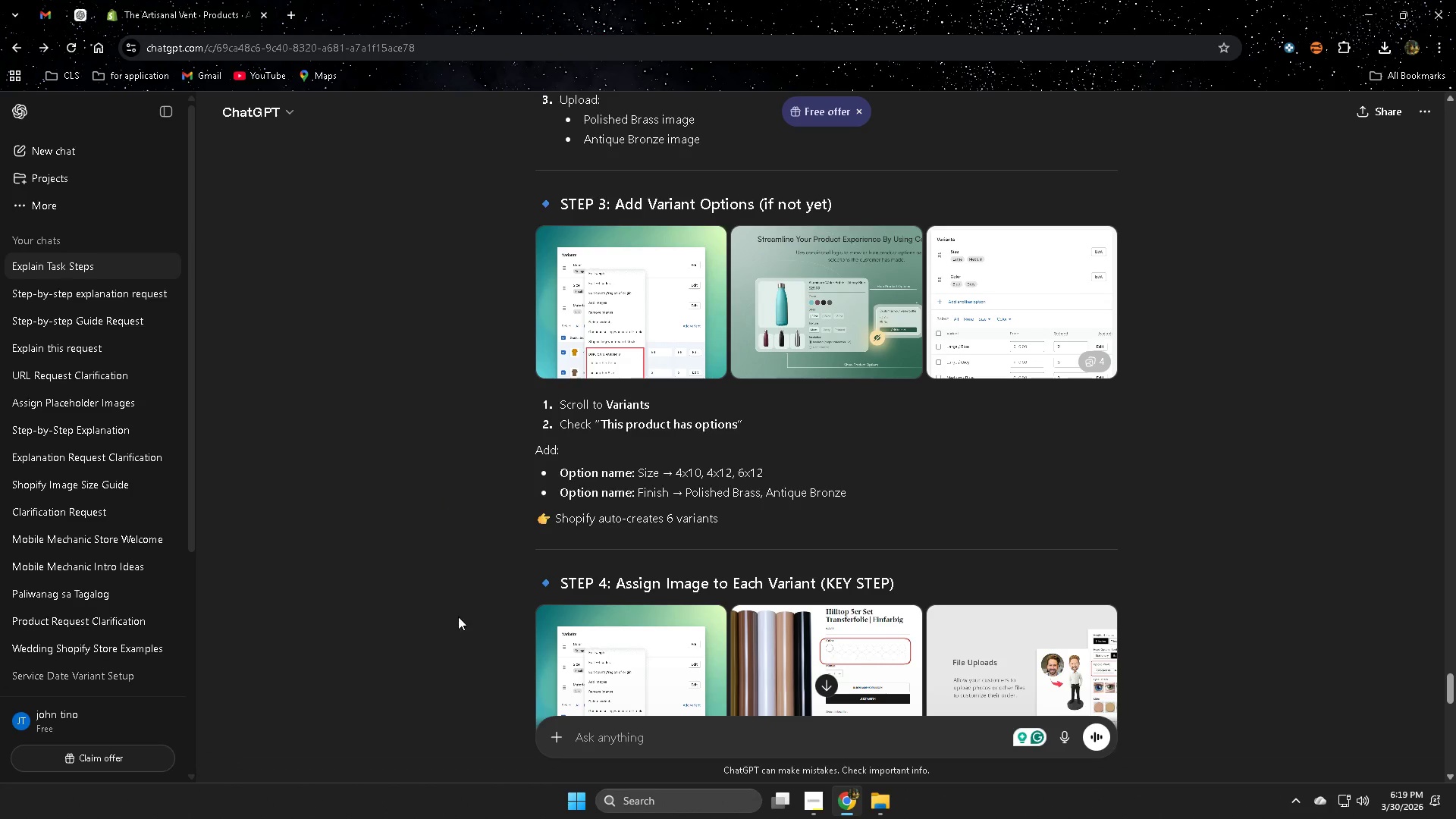 
scroll: coordinate [862, 515], scroll_direction: down, amount: 7.0
 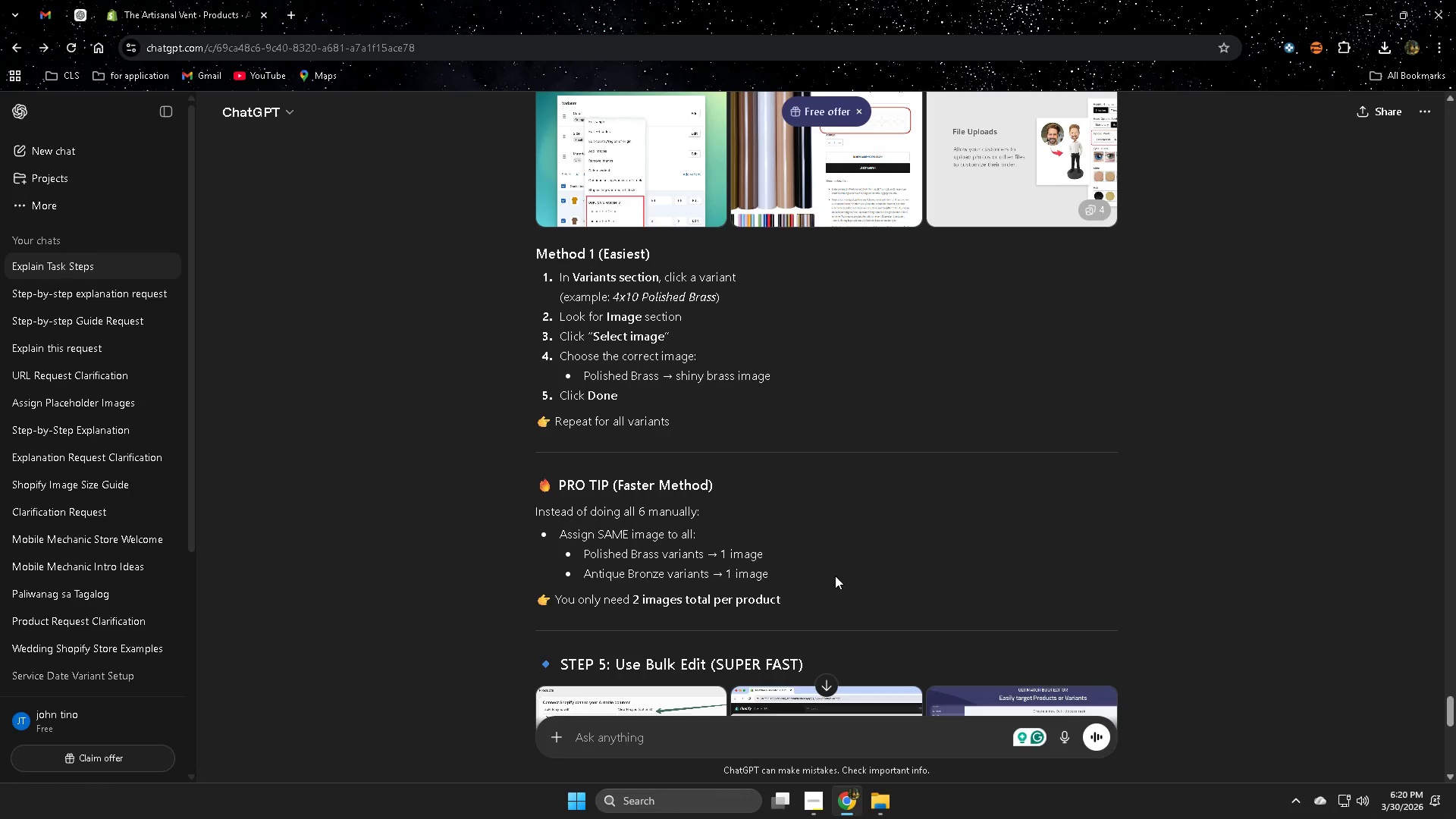 
wait(6.61)
 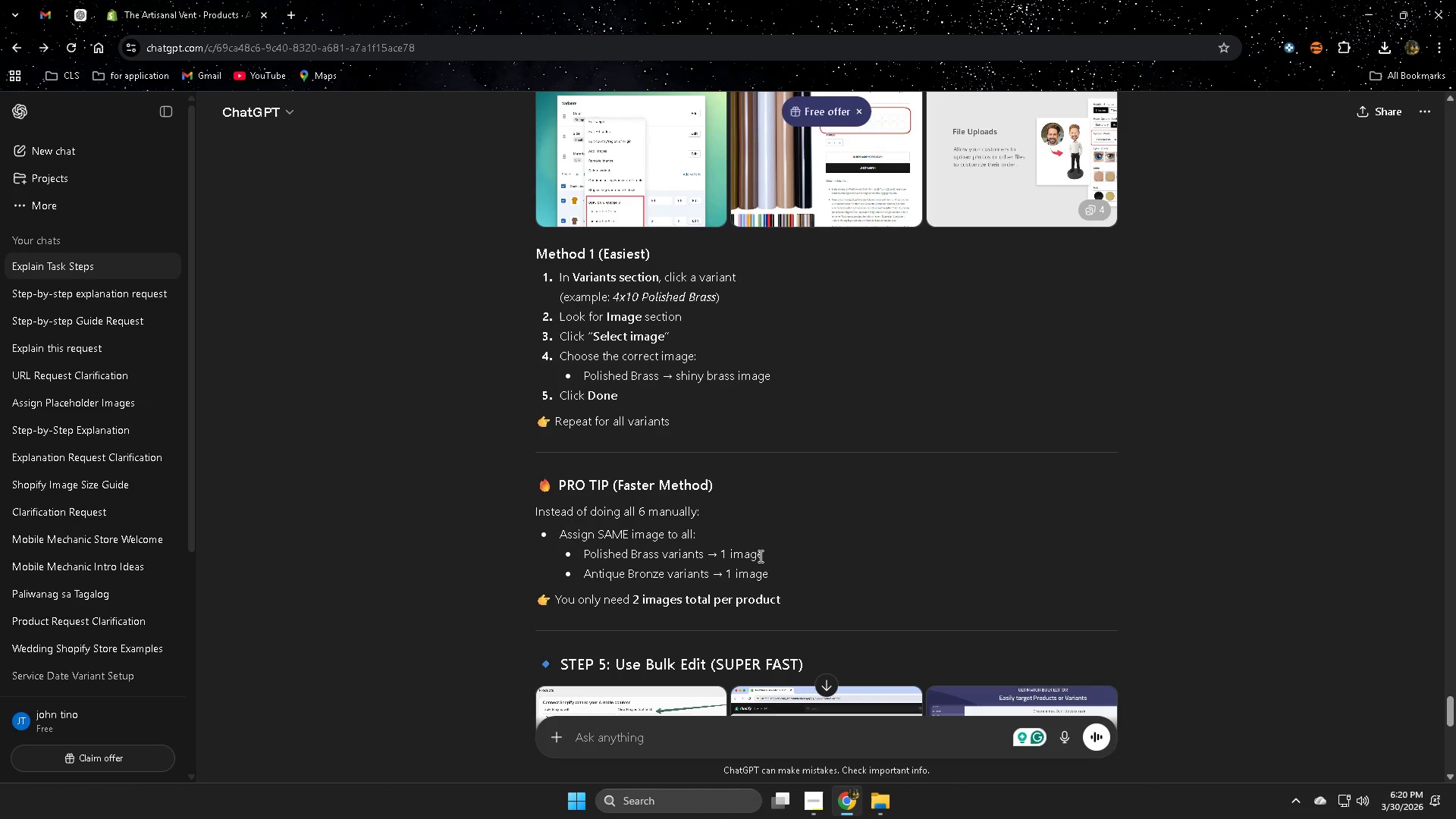 
scroll: coordinate [730, 597], scroll_direction: down, amount: 4.0
 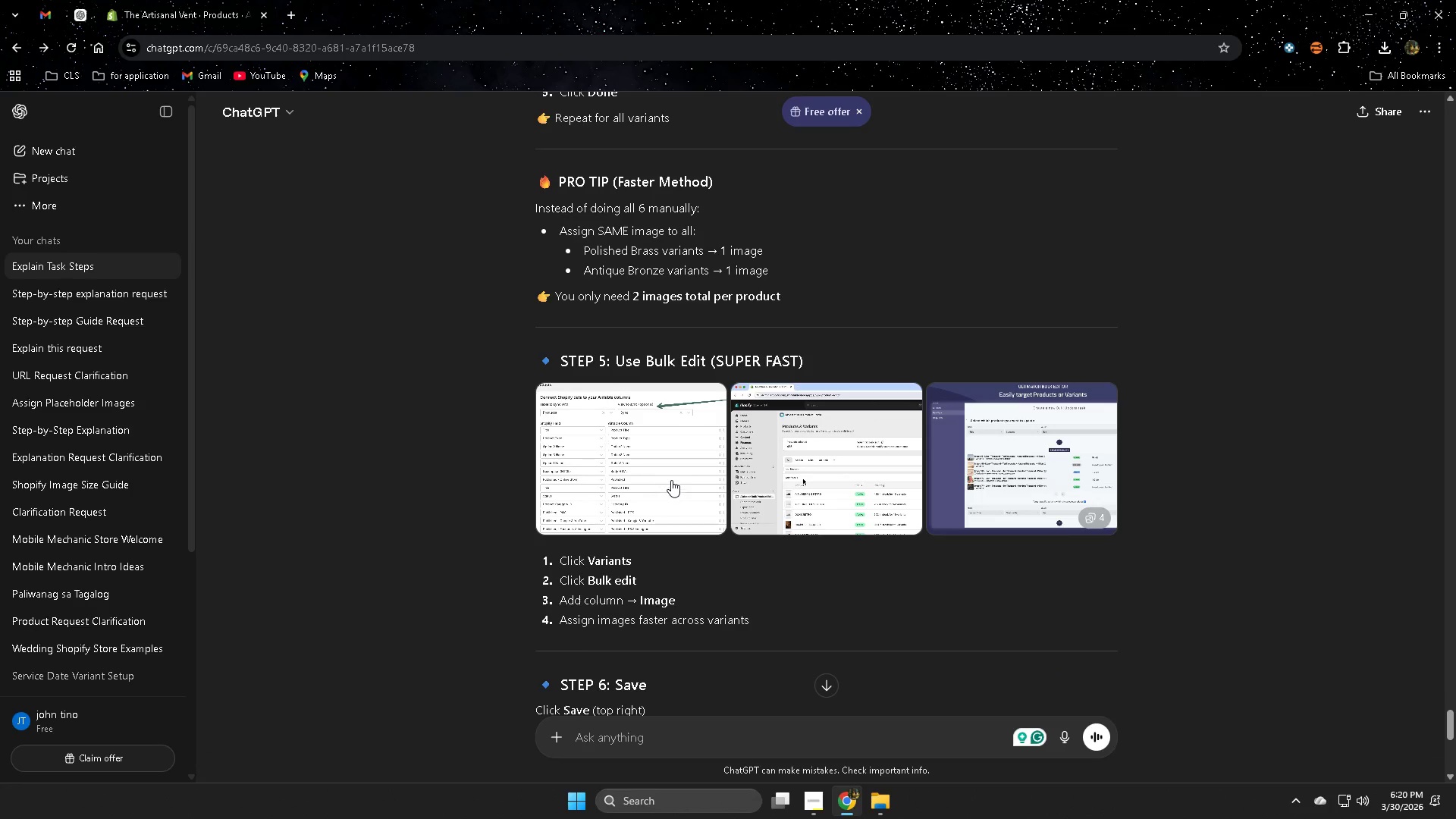 
left_click([671, 480])
 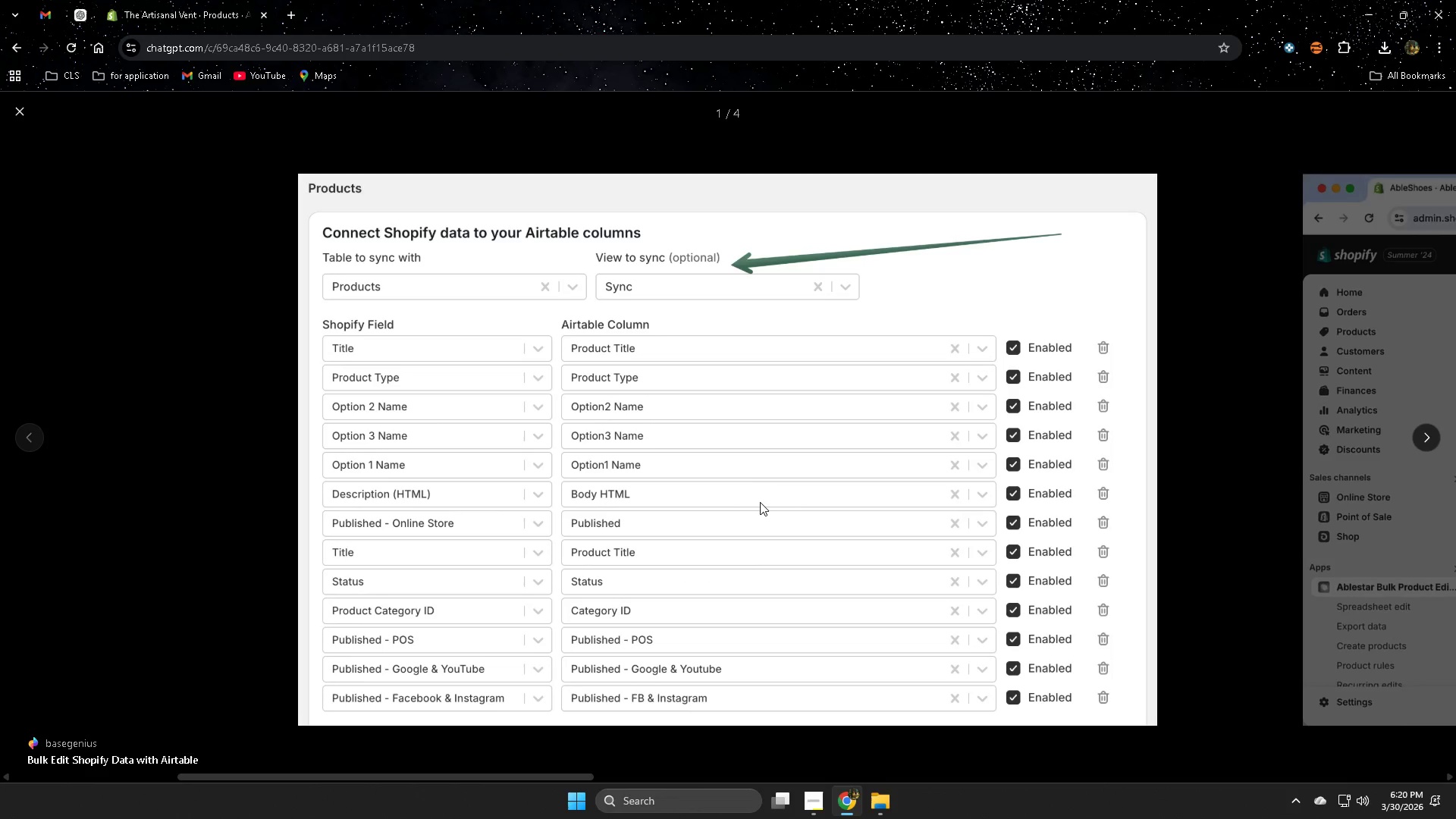 
key(Escape)
 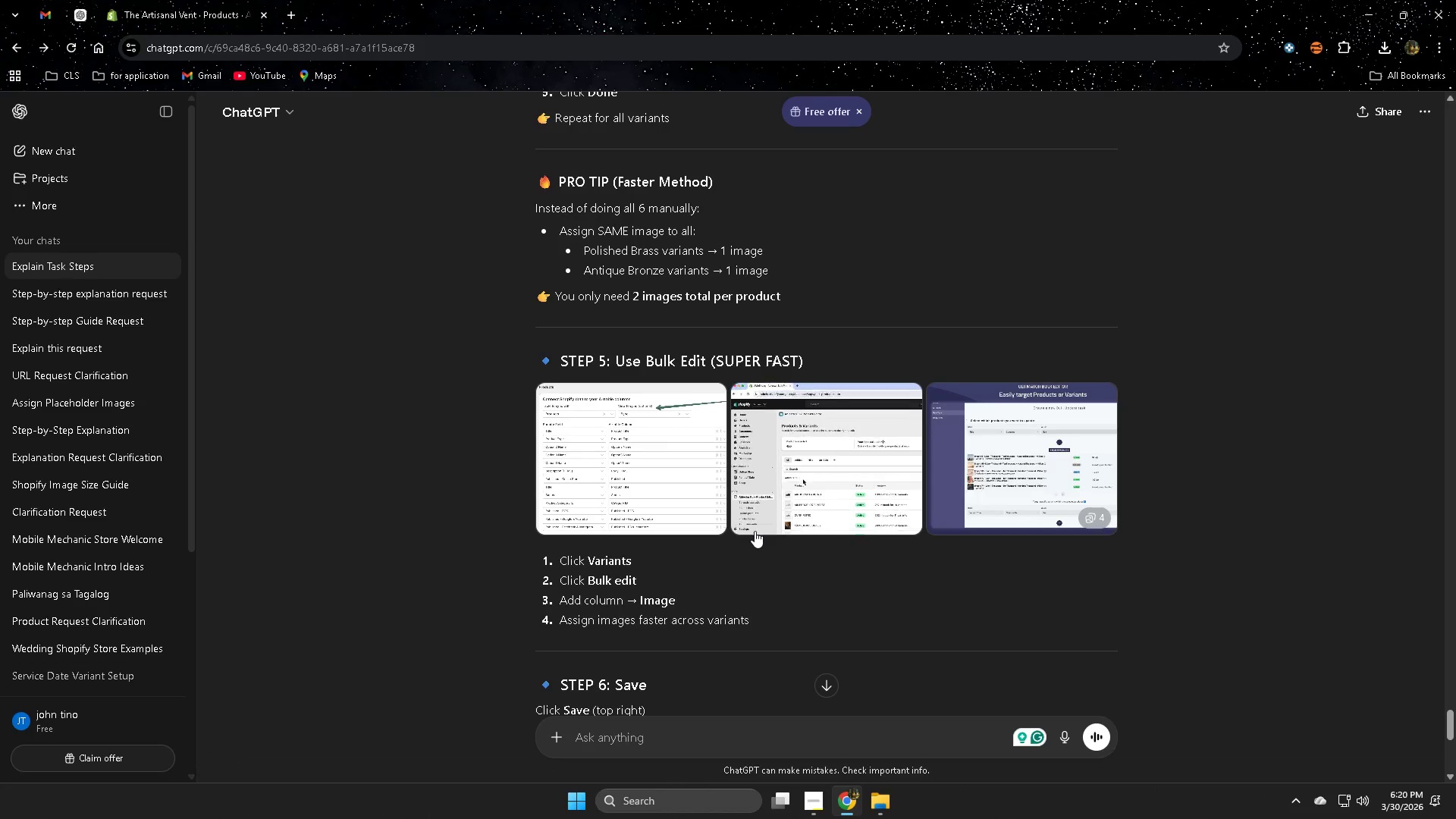 
scroll: coordinate [755, 531], scroll_direction: down, amount: 3.0
 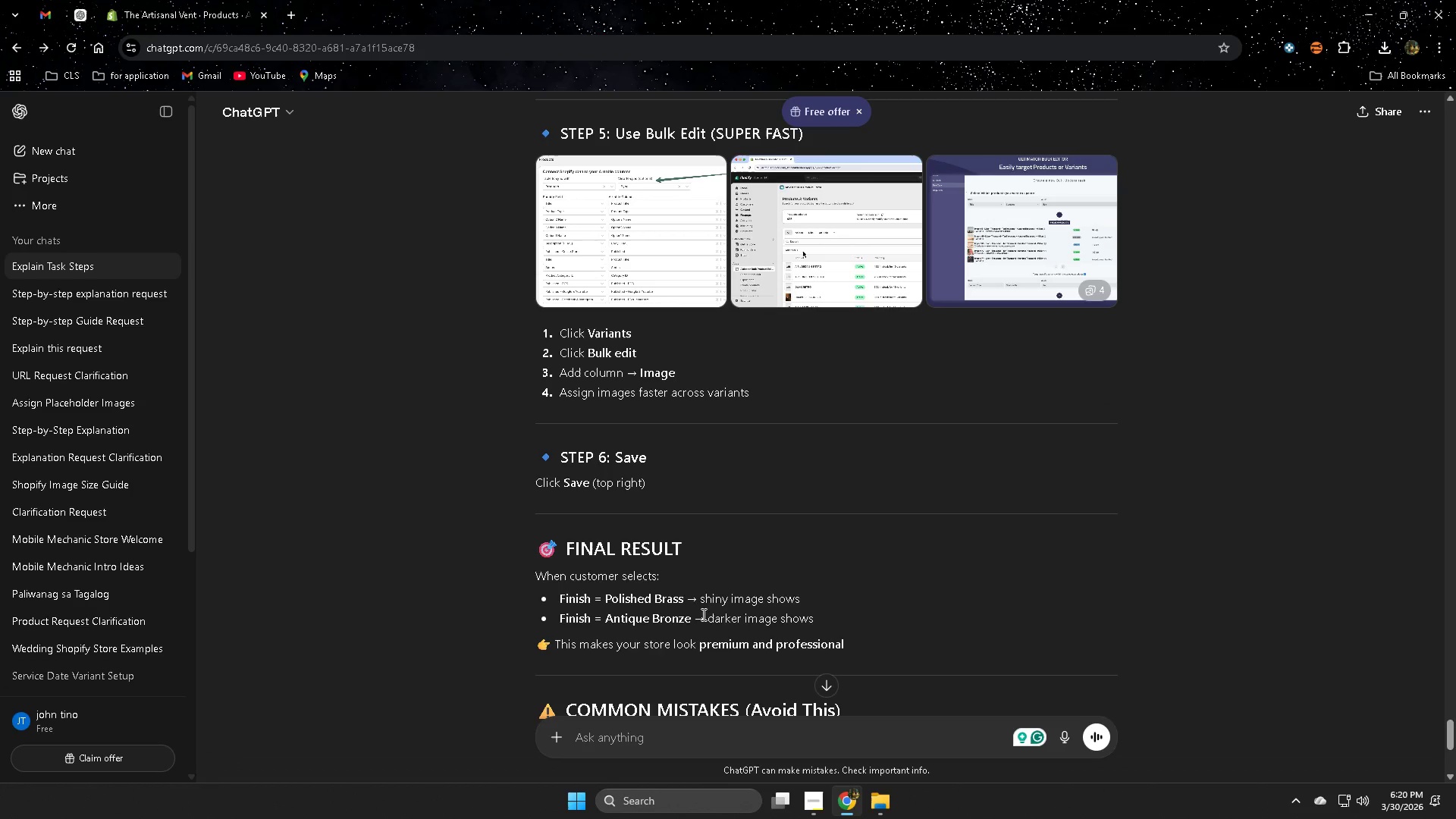 
scroll: coordinate [962, 606], scroll_direction: up, amount: 3.0
 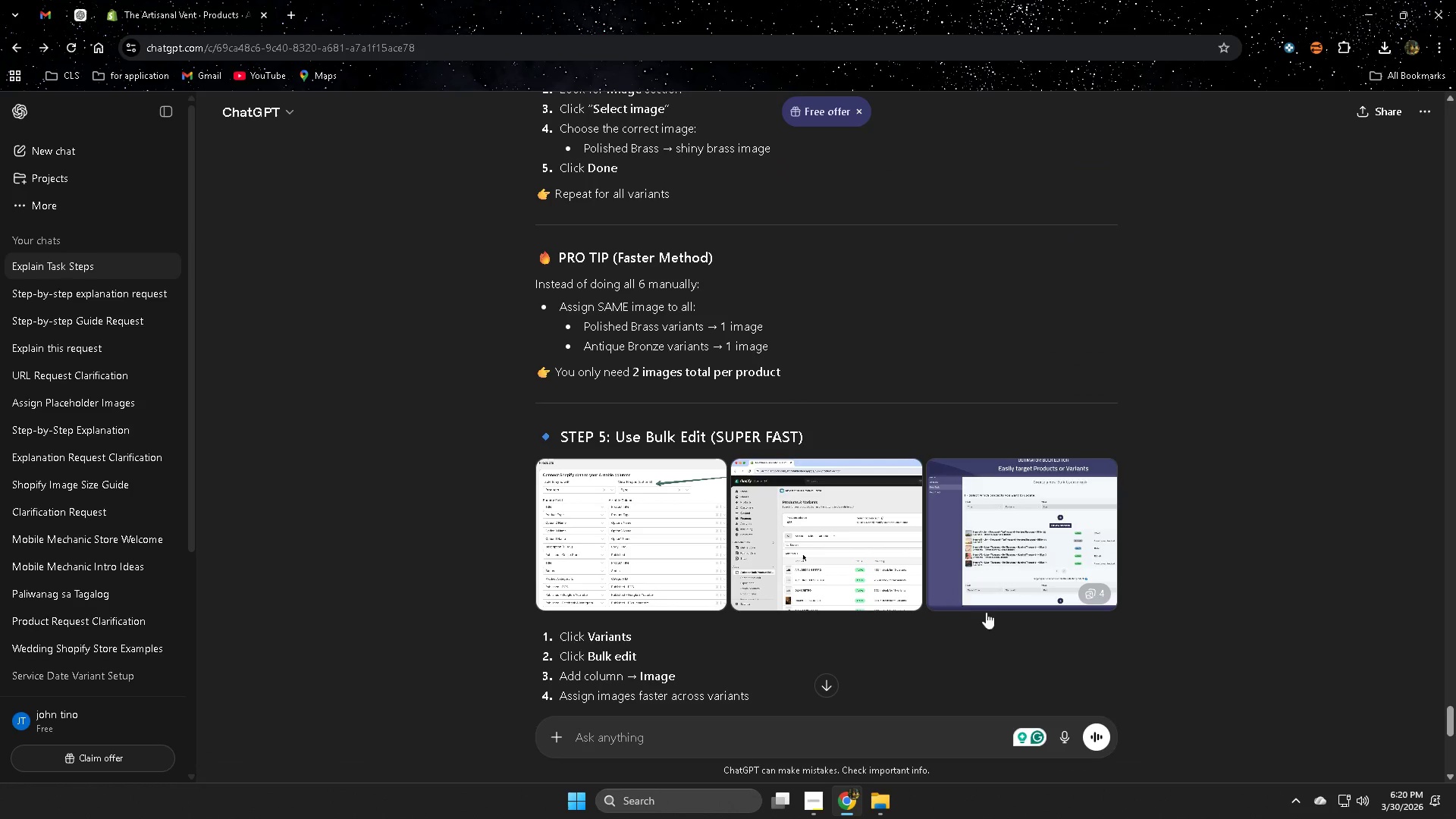 
left_click_drag(start_coordinate=[1455, 722], to_coordinate=[1417, 242])
 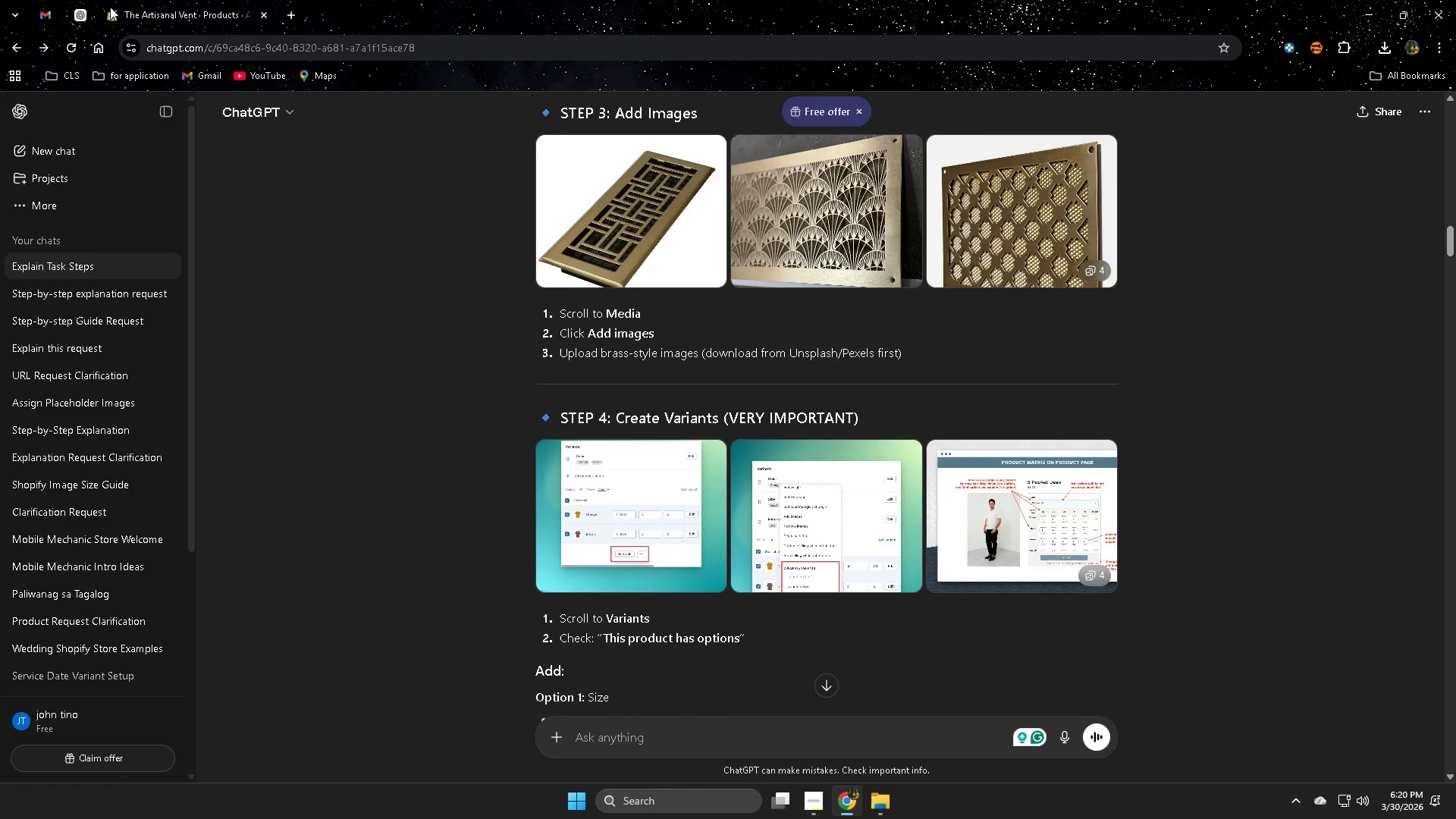 
left_click([162, 7])
 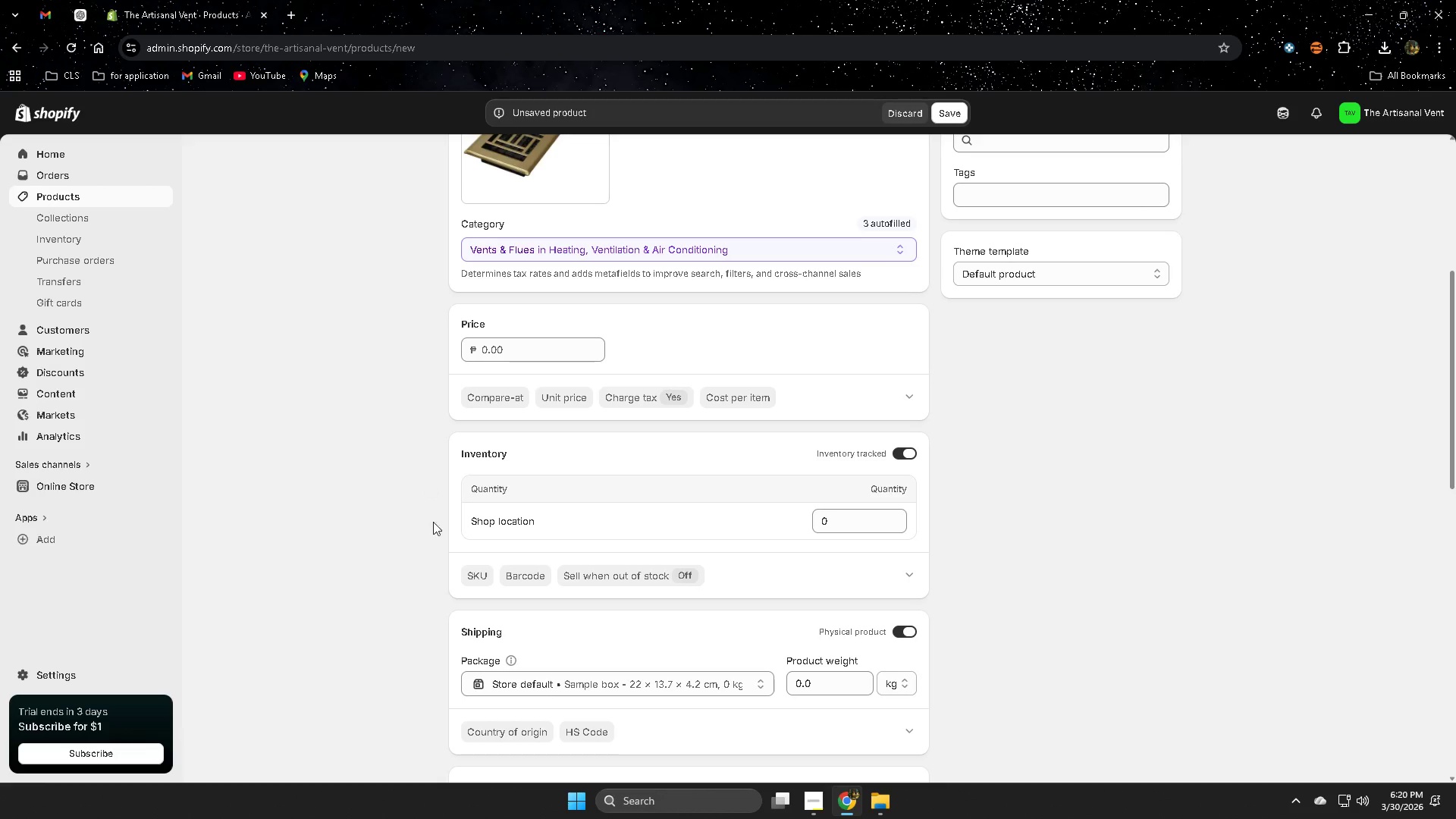 
scroll: coordinate [962, 663], scroll_direction: down, amount: 4.0
 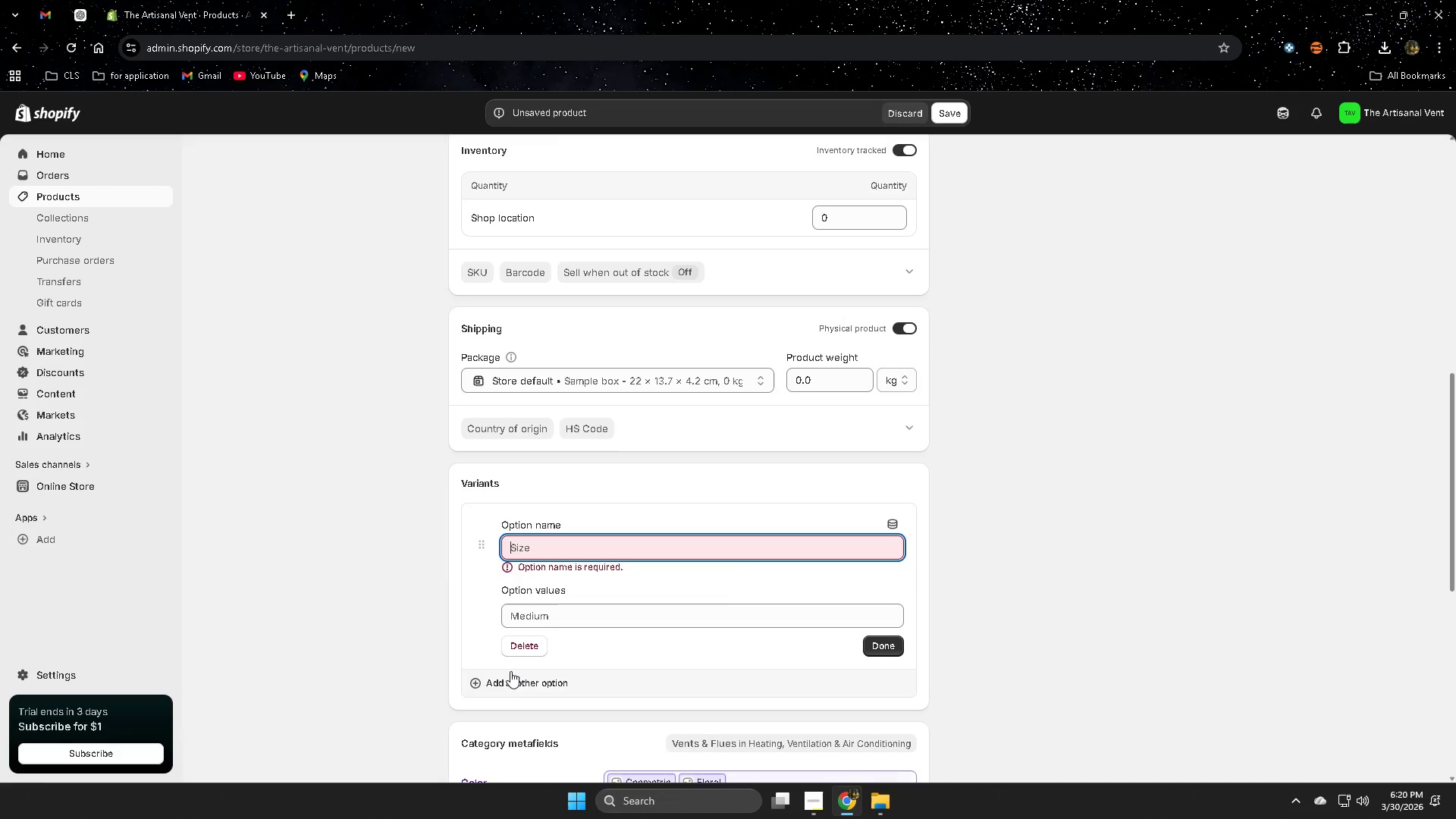 
left_click([525, 651])
 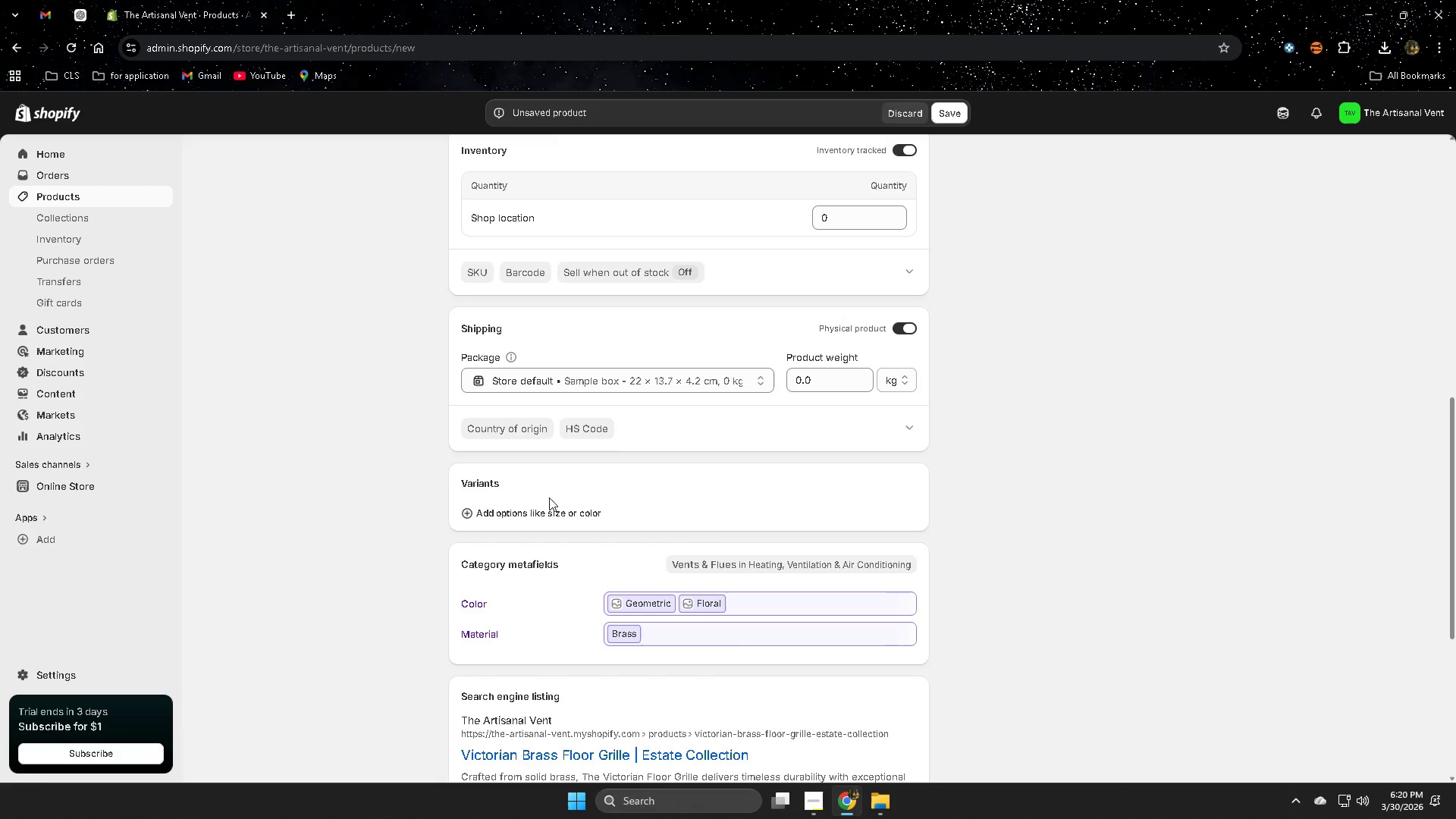 
scroll: coordinate [789, 552], scroll_direction: up, amount: 2.0
 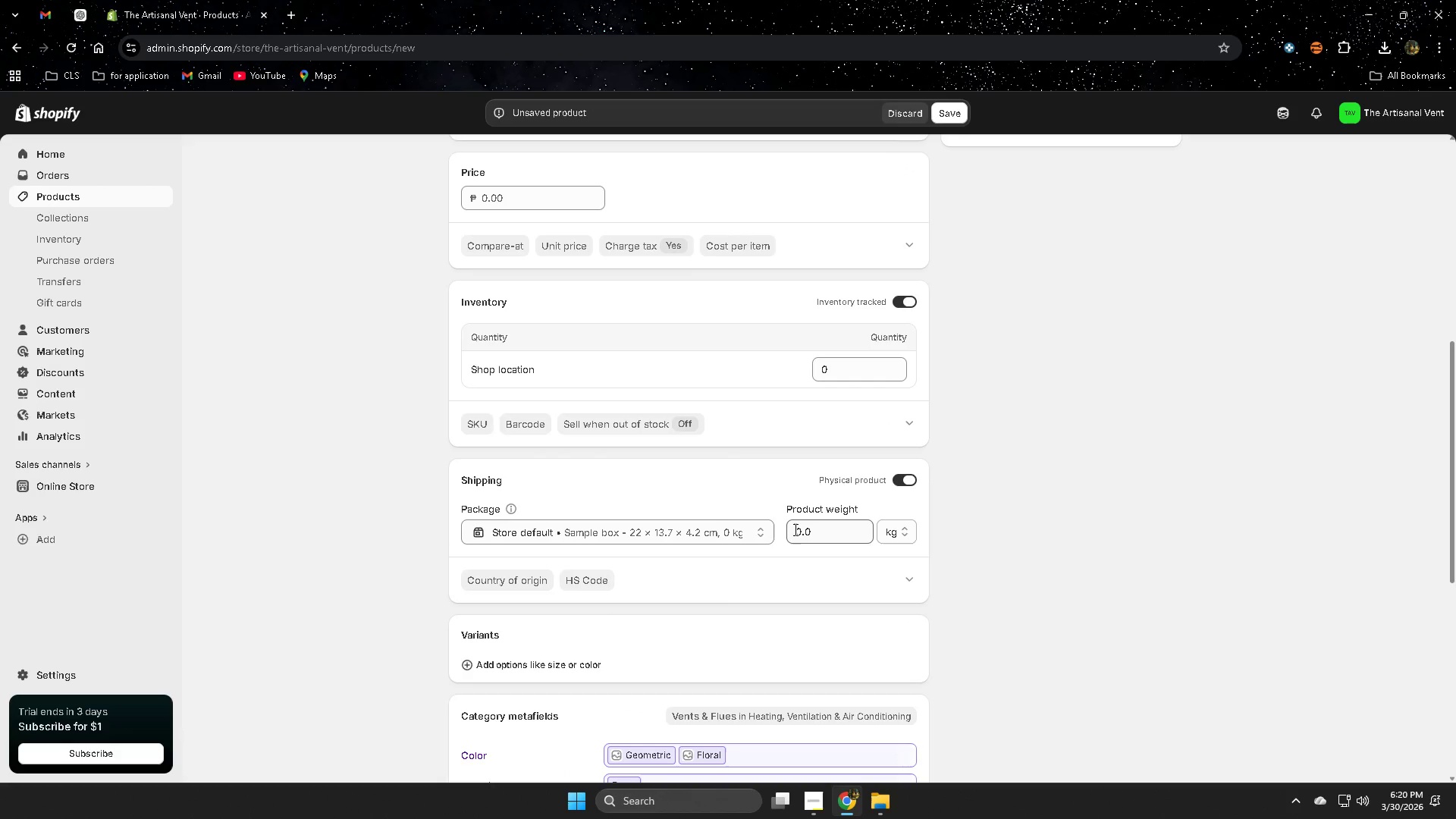 
scroll: coordinate [573, 592], scroll_direction: down, amount: 2.0
 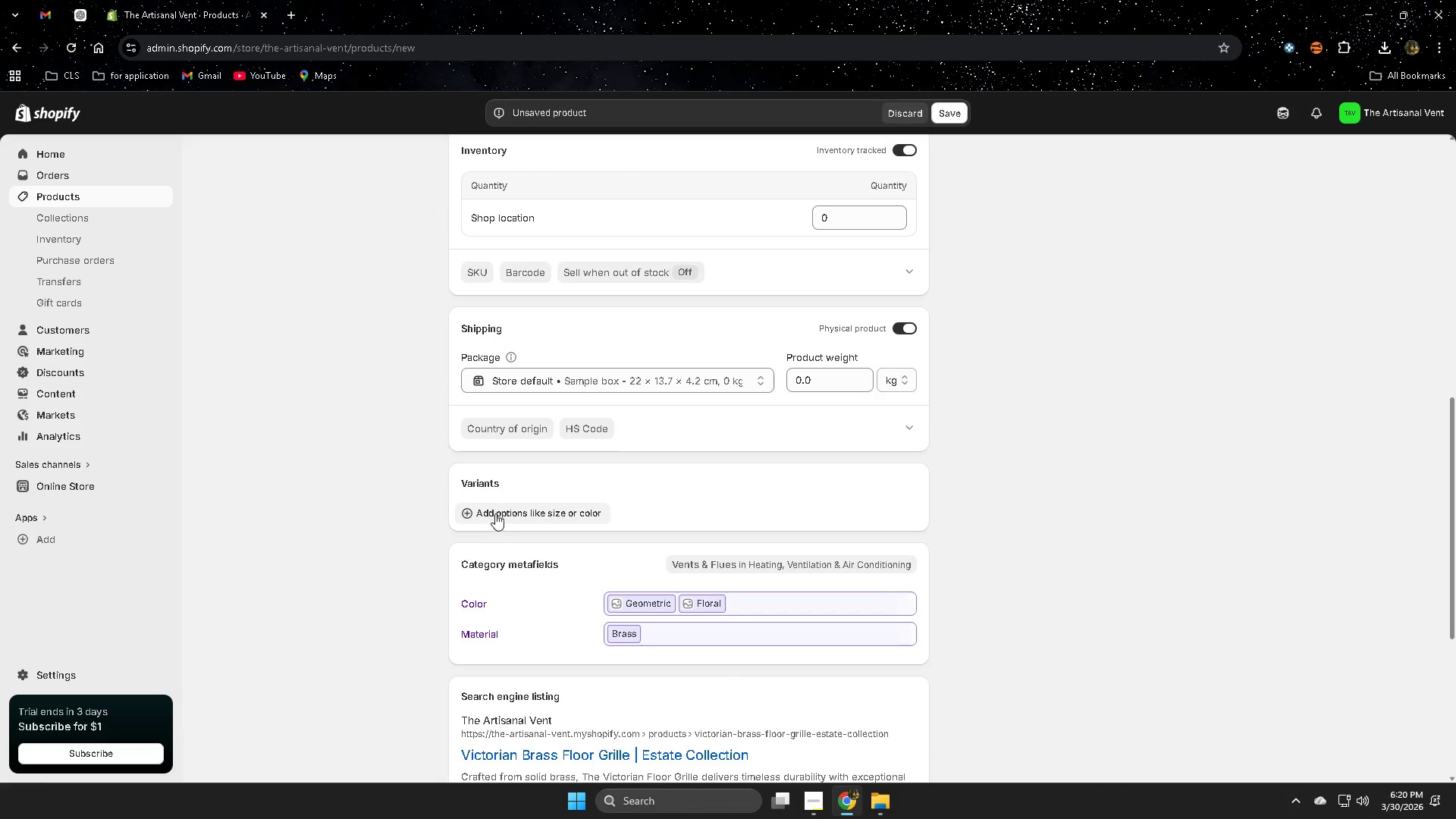 
left_click([494, 514])
 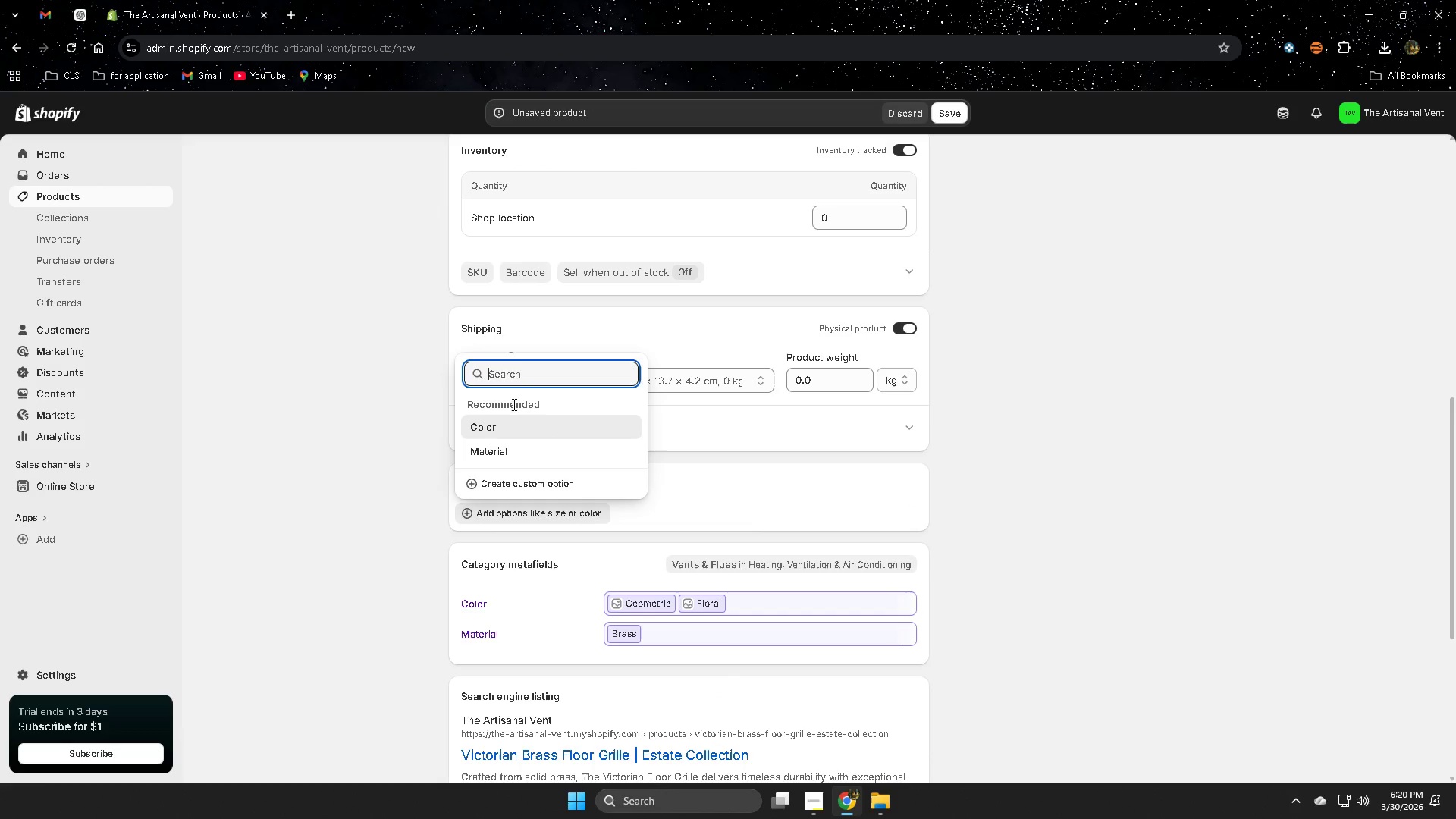 
left_click([523, 485])
 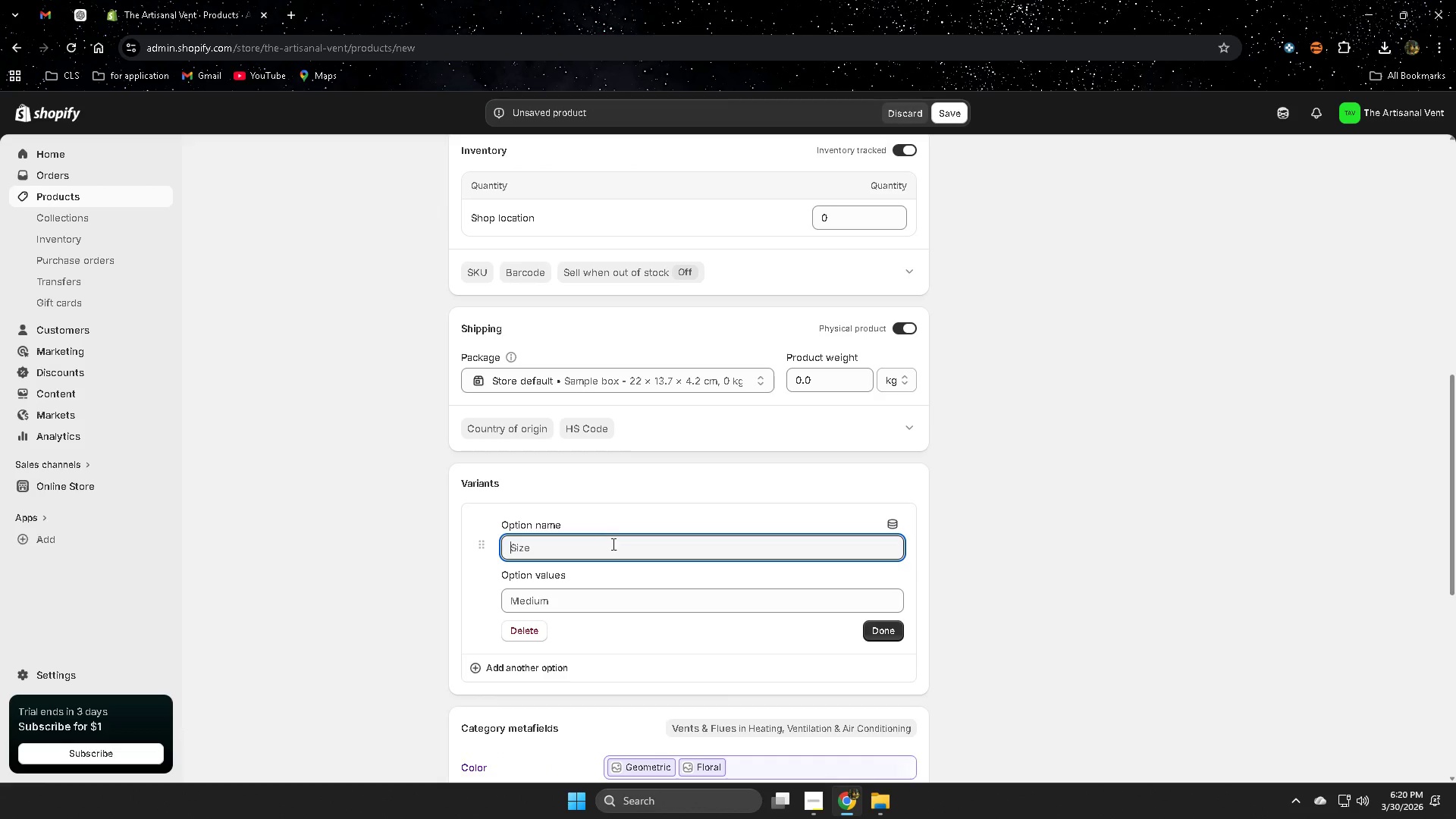 
scroll: coordinate [566, 534], scroll_direction: up, amount: 5.0
 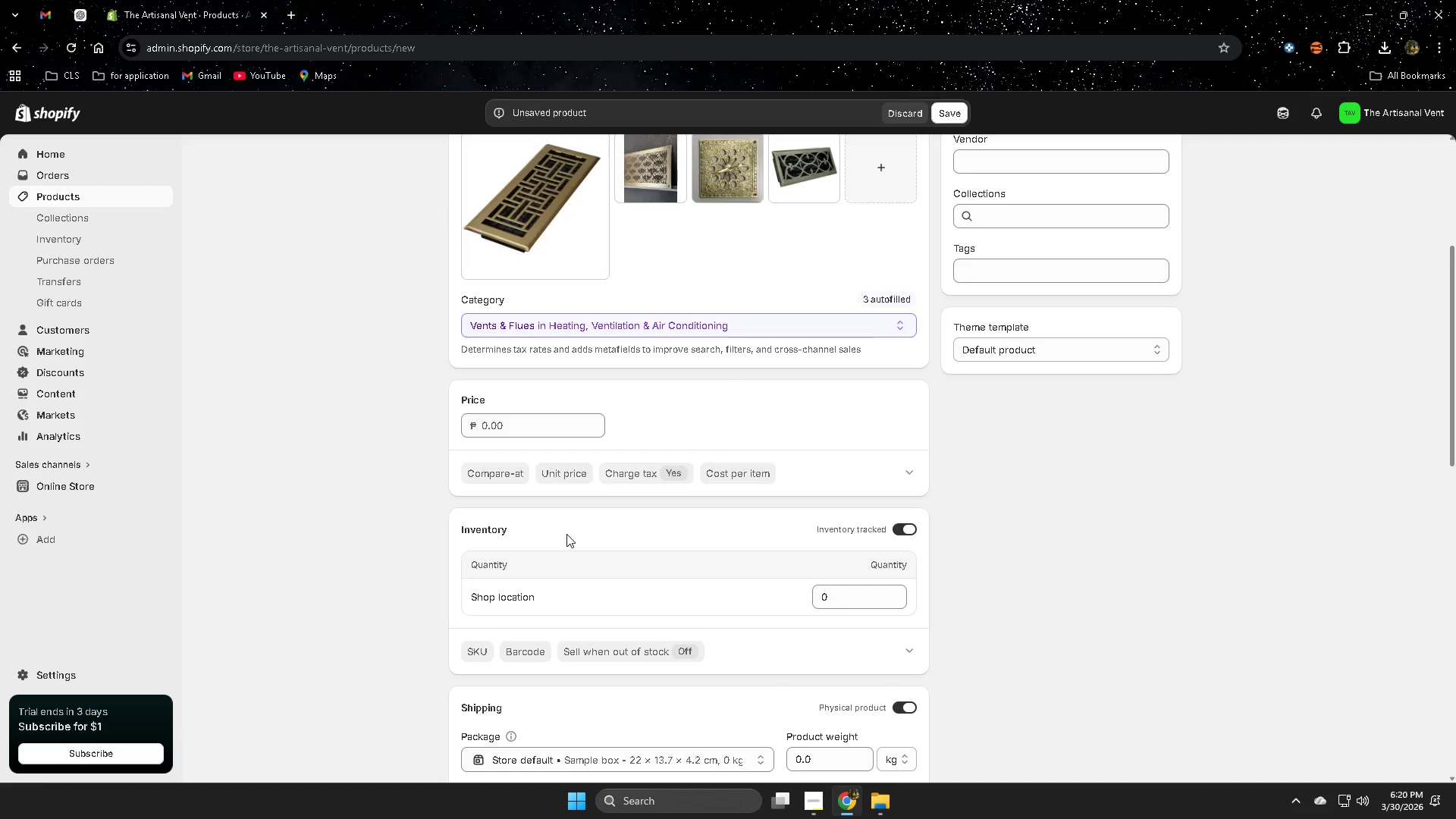 
scroll: coordinate [701, 629], scroll_direction: down, amount: 4.0
 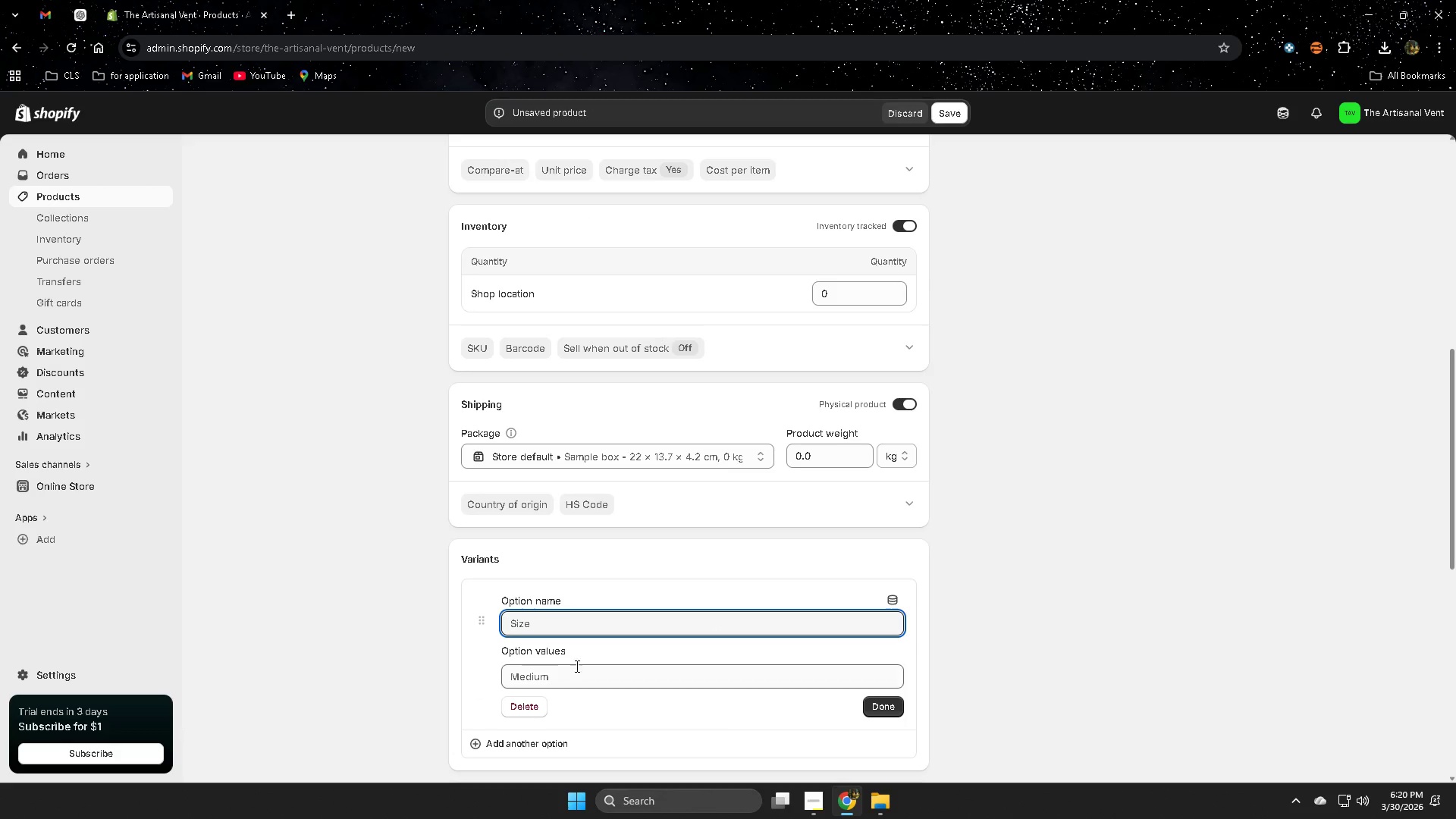 
mouse_move([829, 796])
 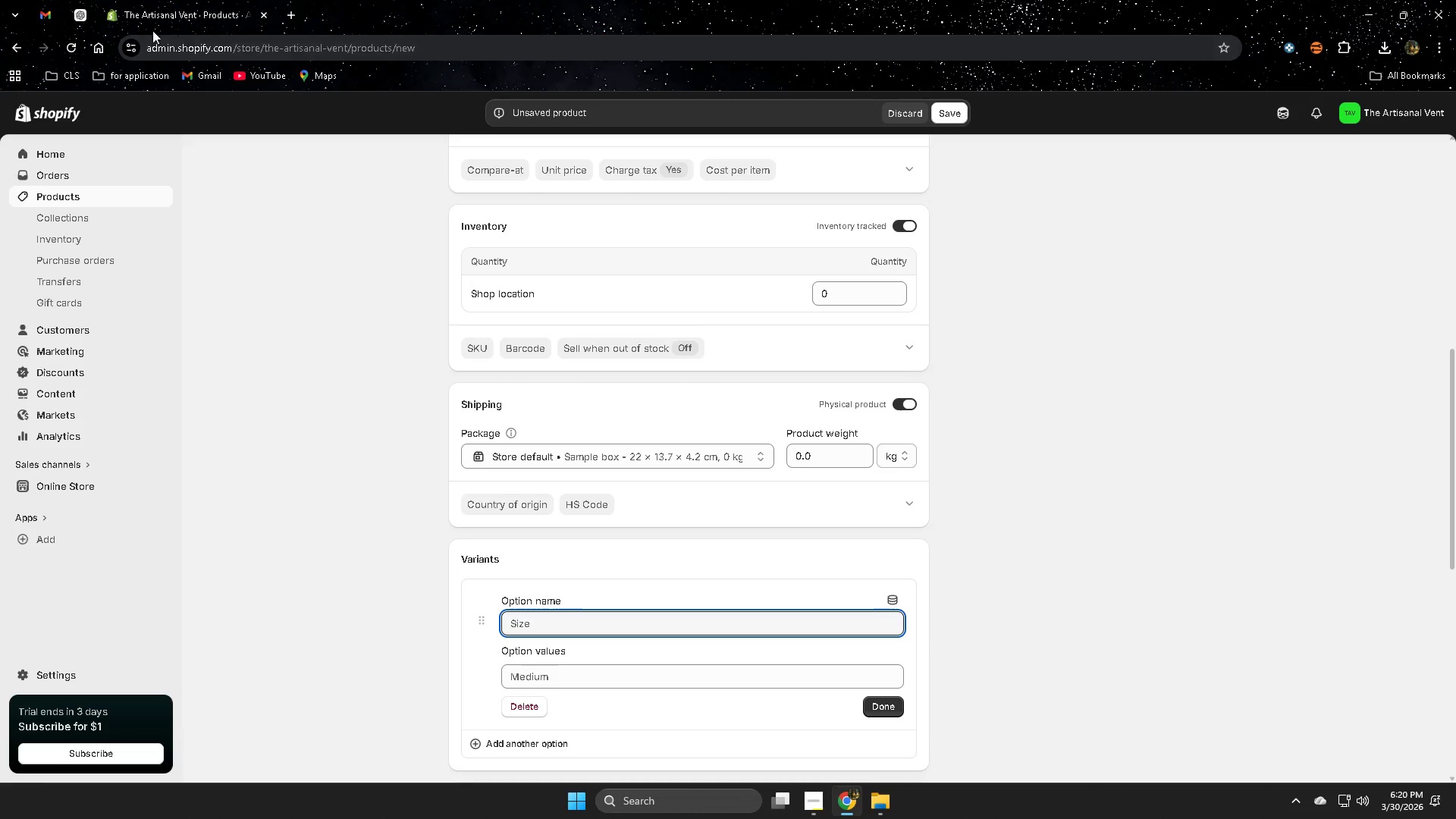 
left_click([43, 12])
 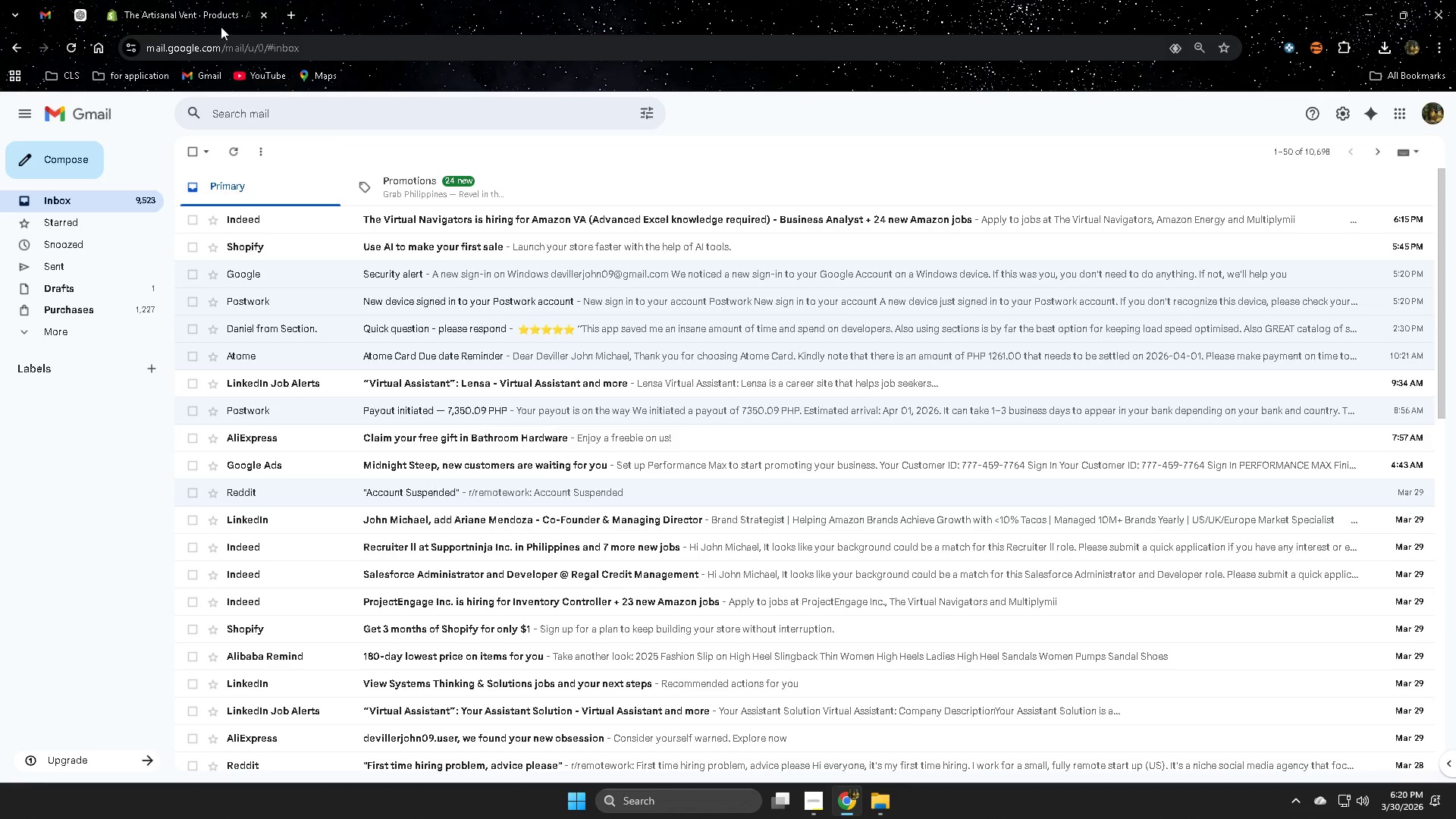 
left_click([196, 0])
 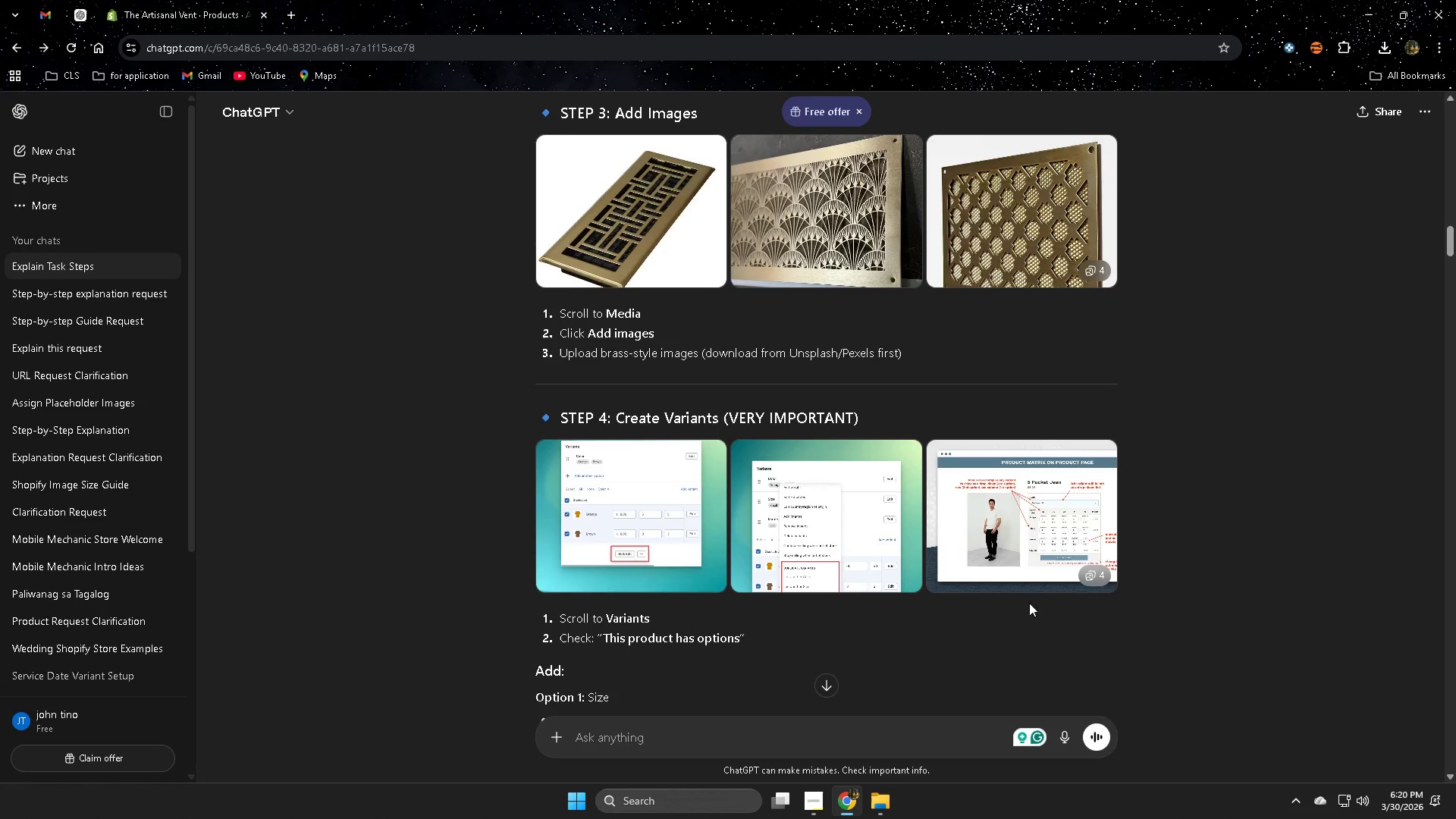 
scroll: coordinate [1389, 294], scroll_direction: up, amount: 20.0
 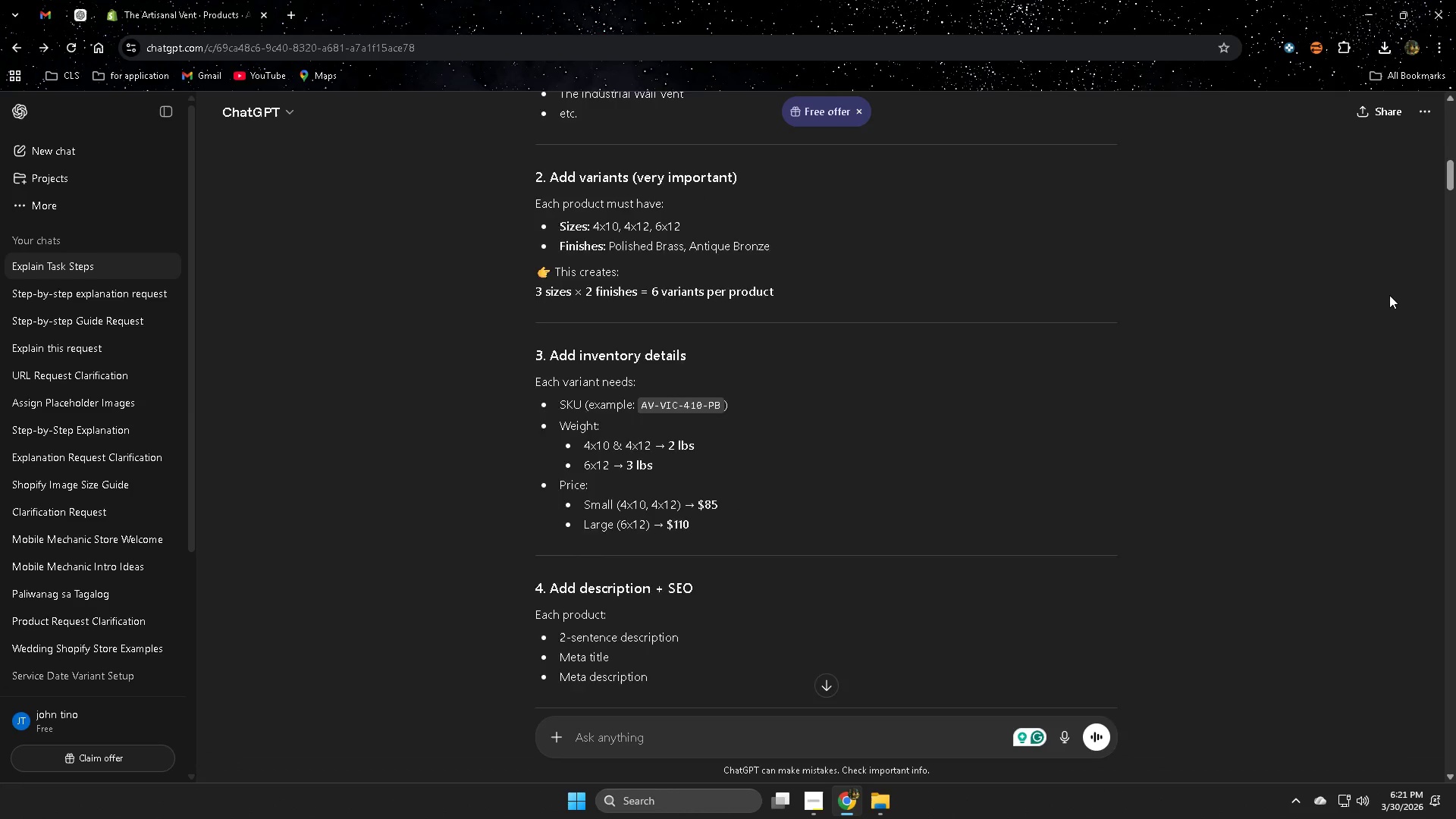 
scroll: coordinate [1401, 336], scroll_direction: down, amount: 36.0
 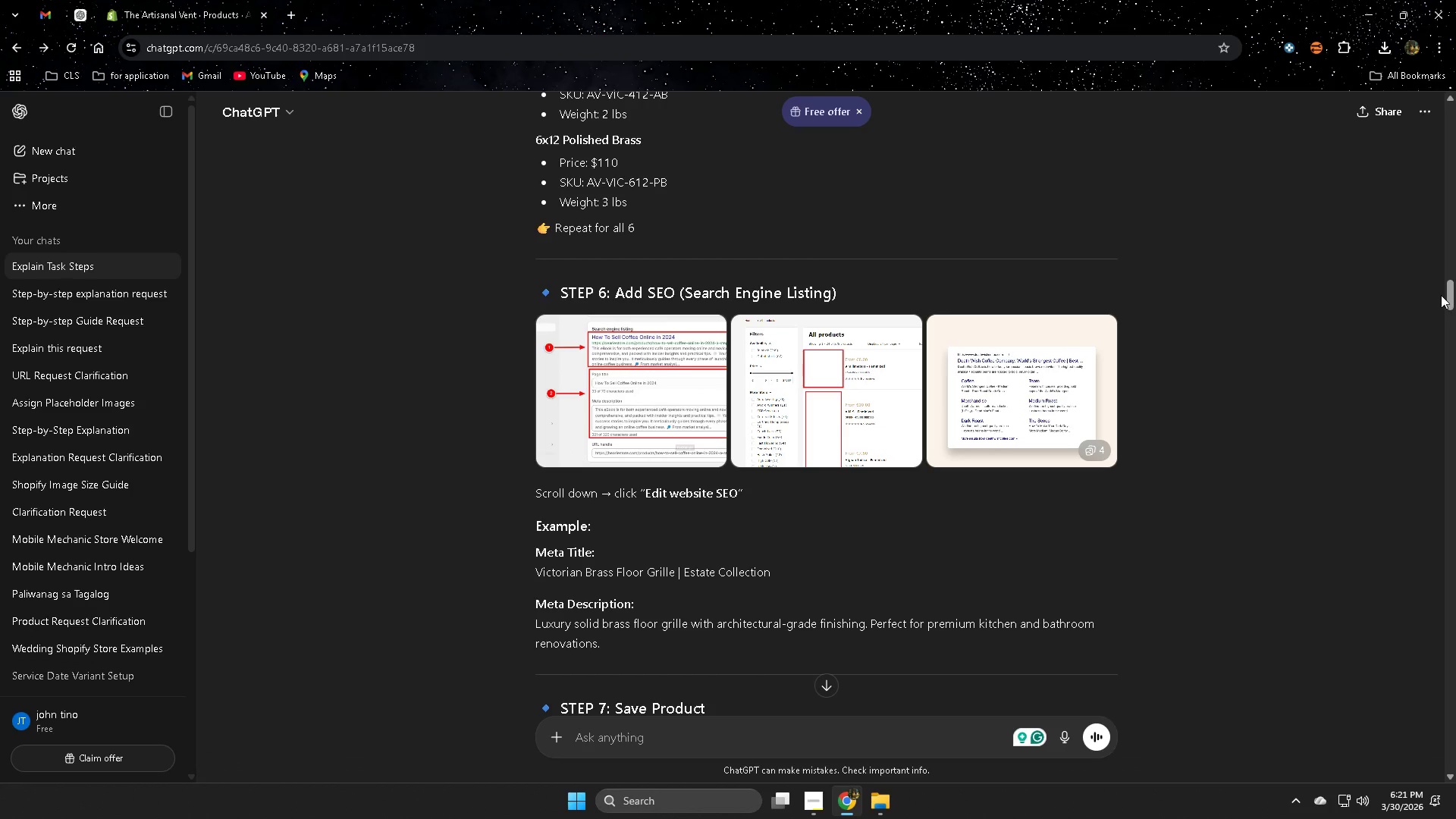 
left_click_drag(start_coordinate=[1452, 299], to_coordinate=[1439, 359])
 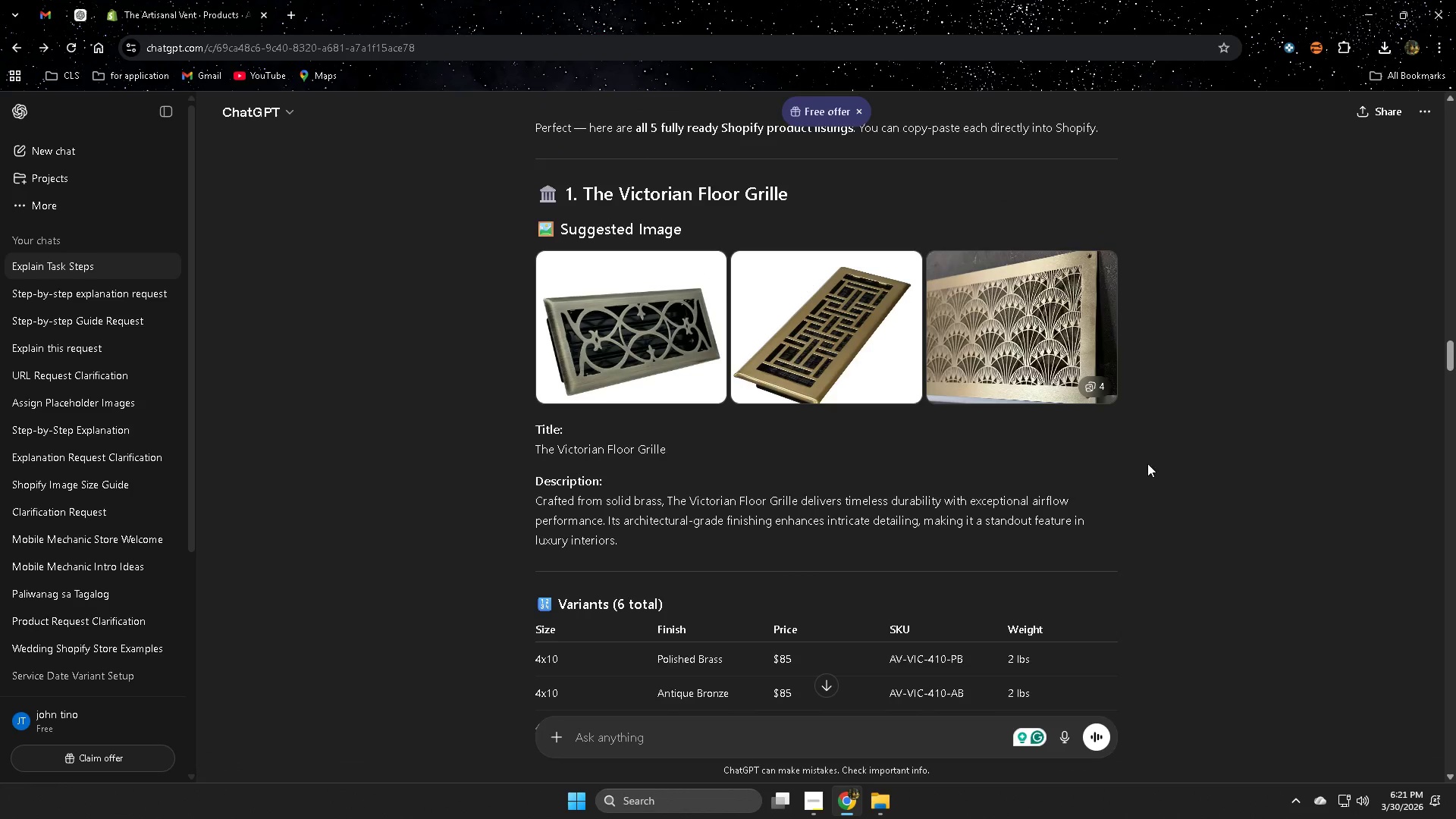 
scroll: coordinate [1141, 463], scroll_direction: down, amount: 4.0
 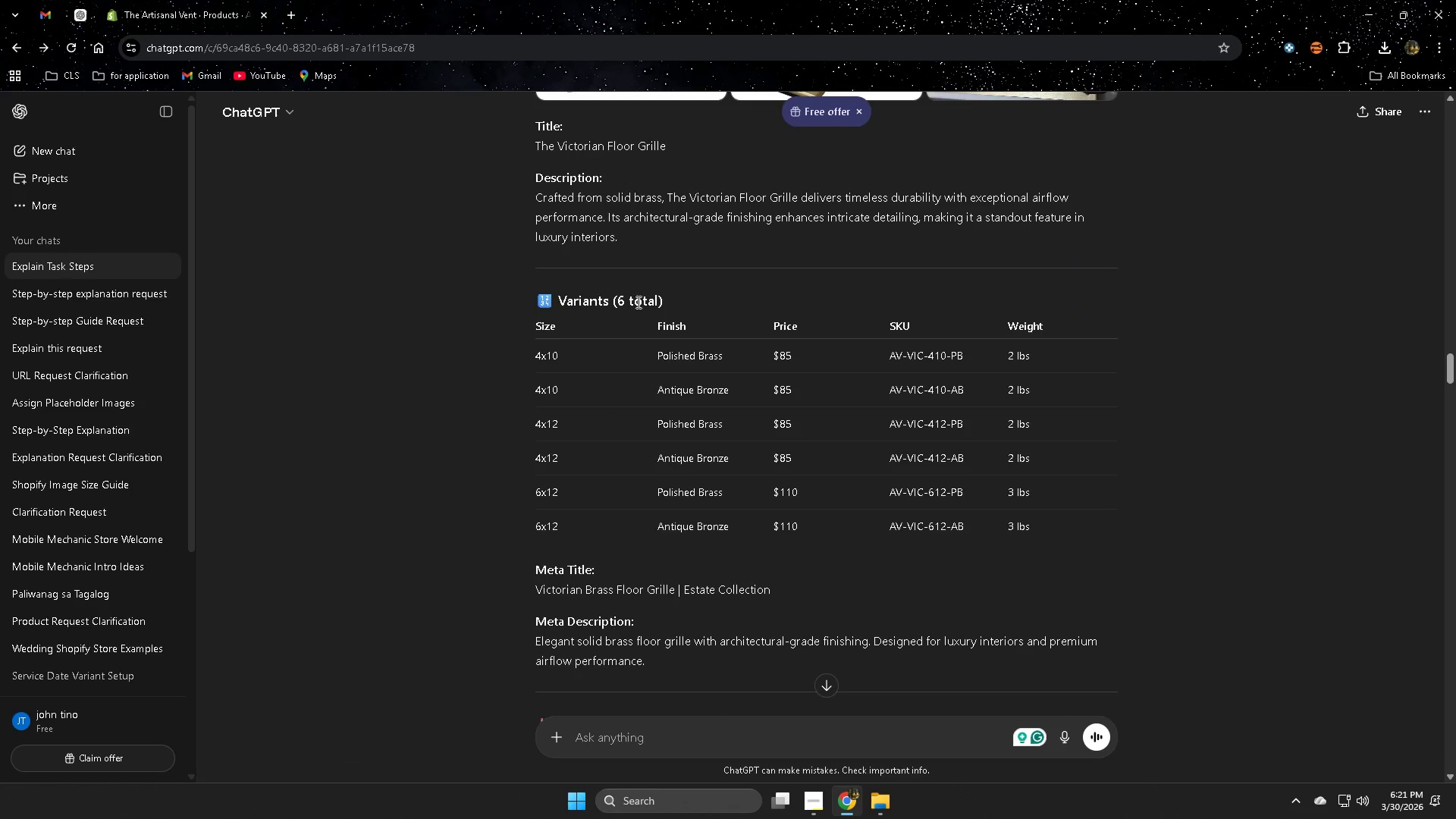 
double_click([539, 356])
 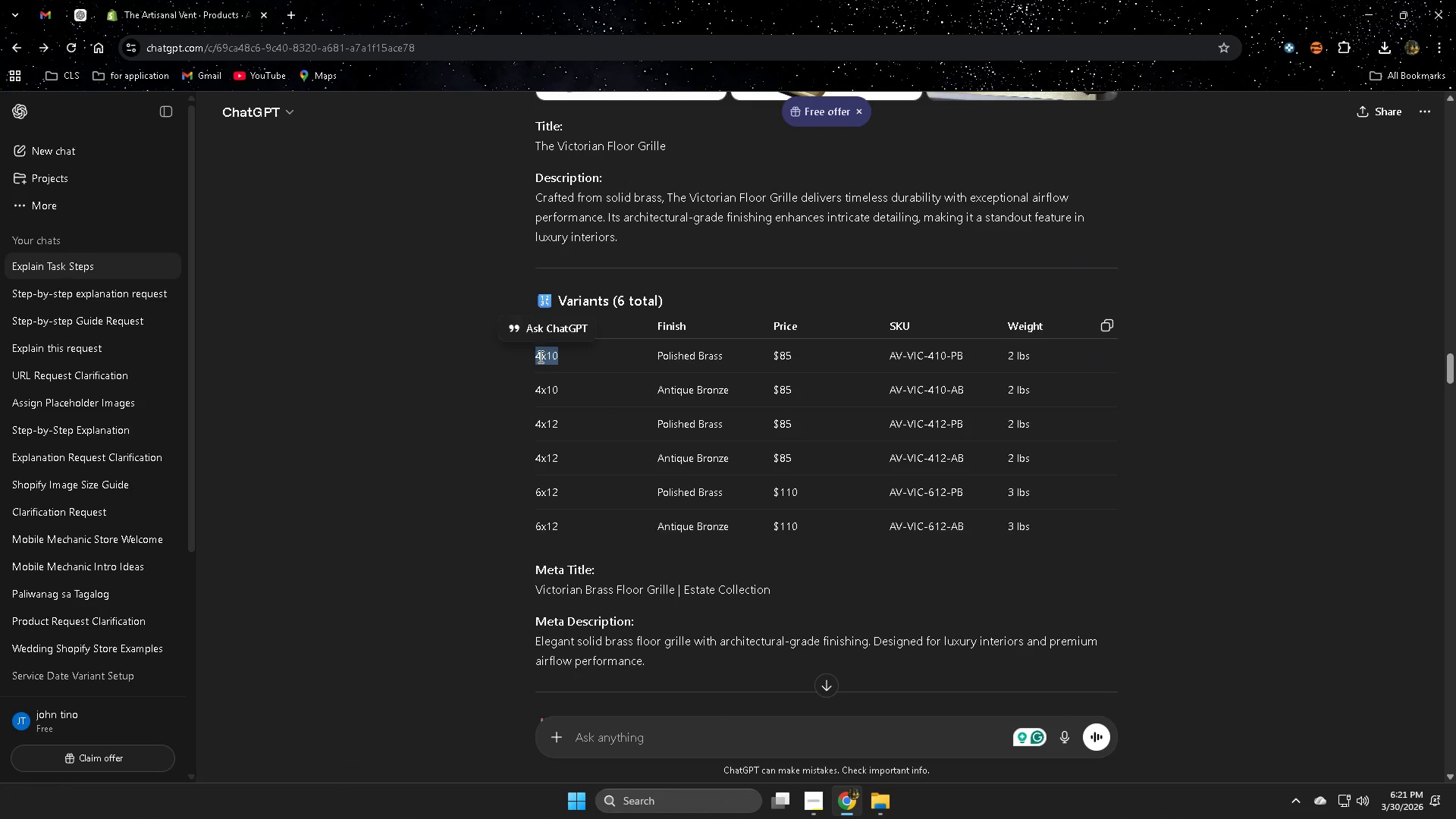 
key(Control+ControlLeft)
 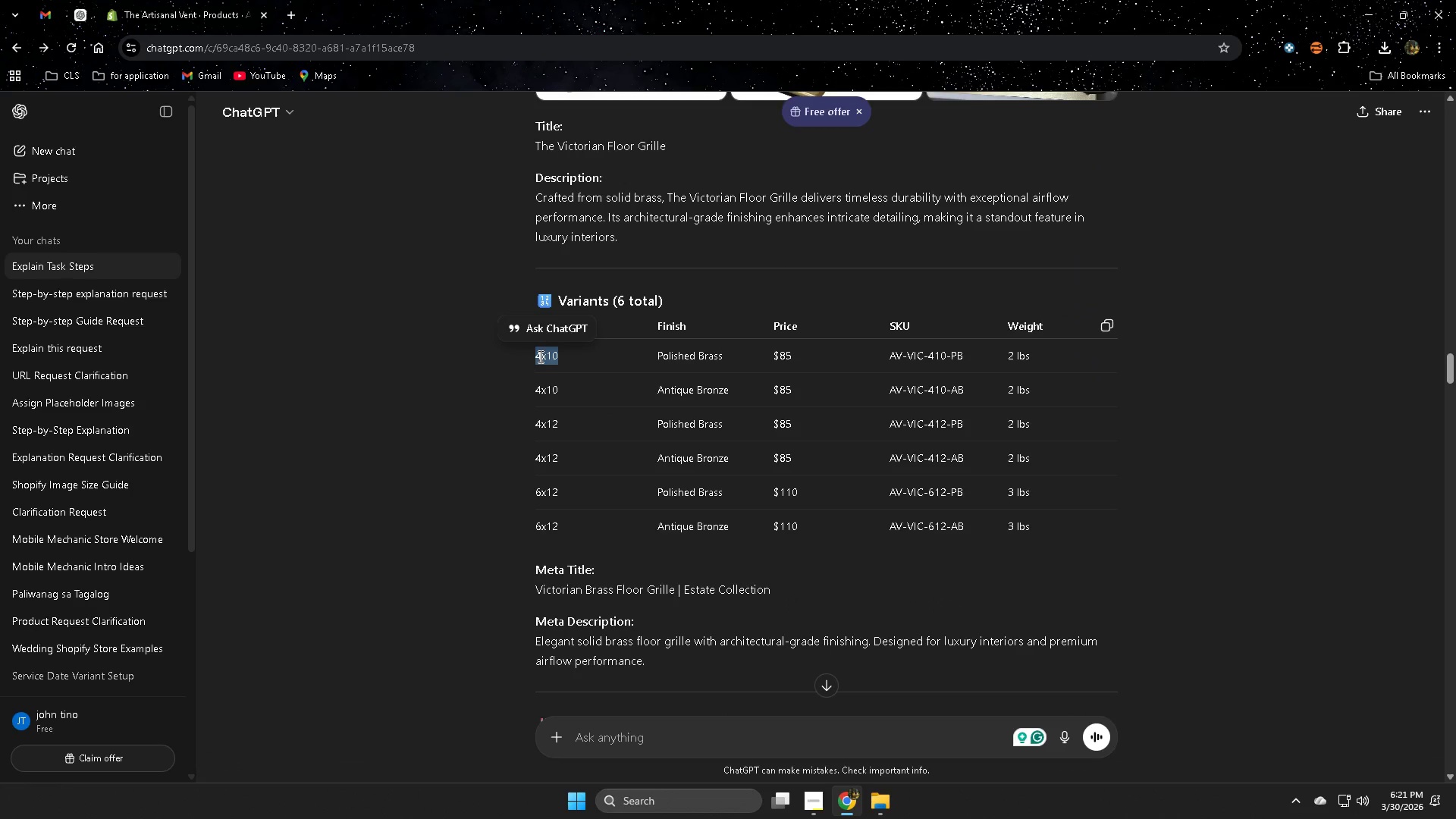 
key(Control+C)
 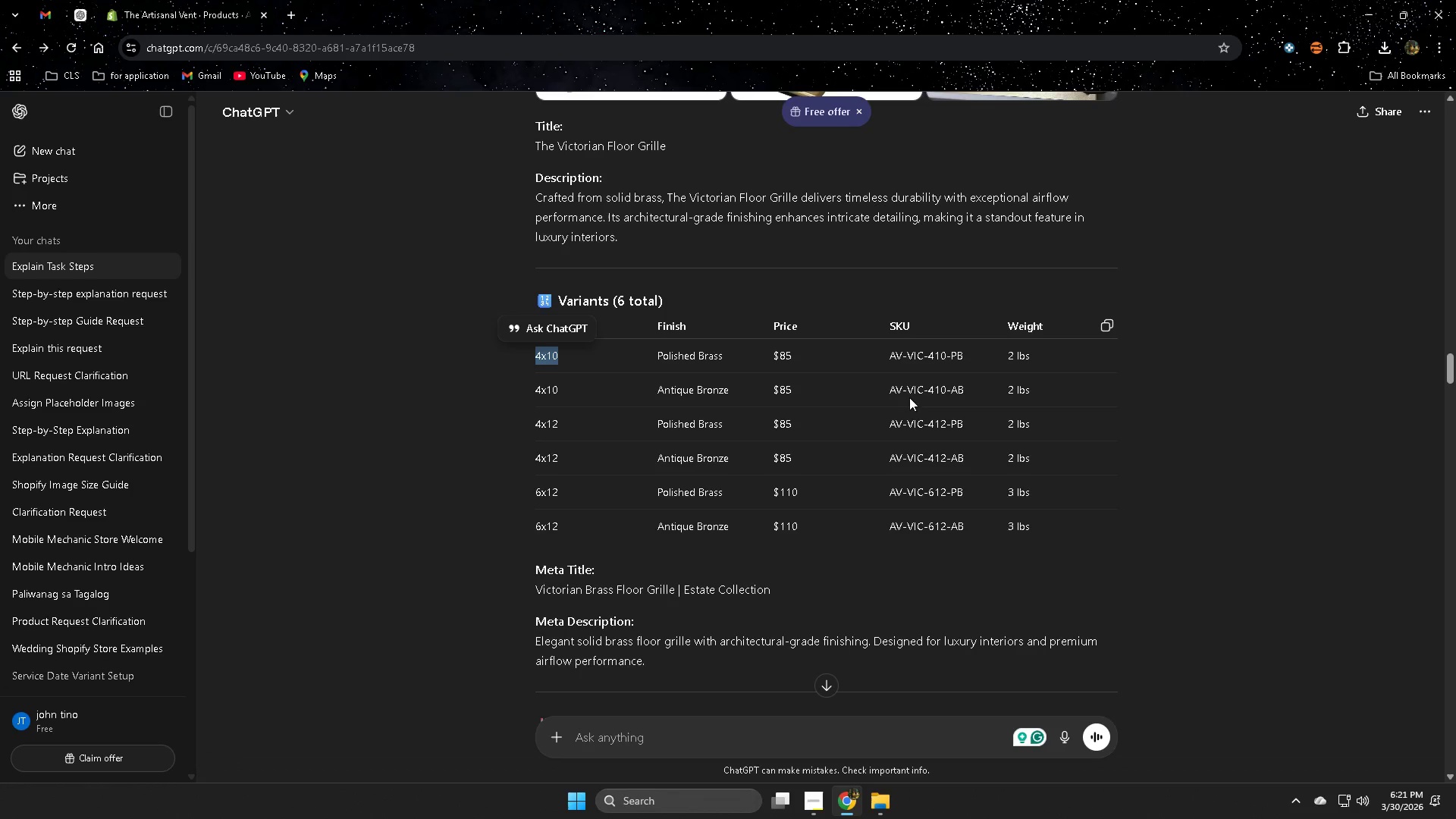 
wait(11.22)
 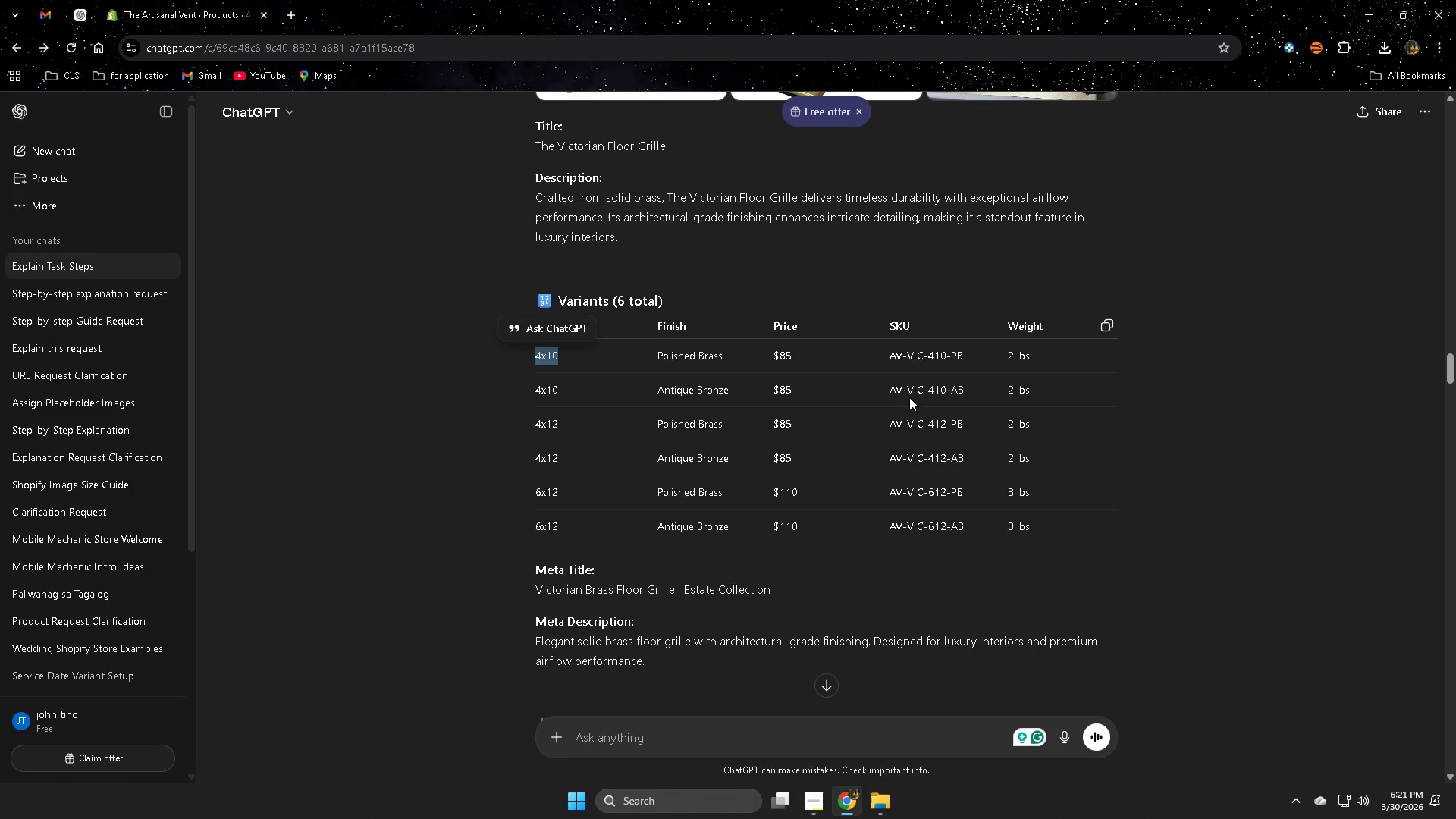 
left_click([206, 0])
 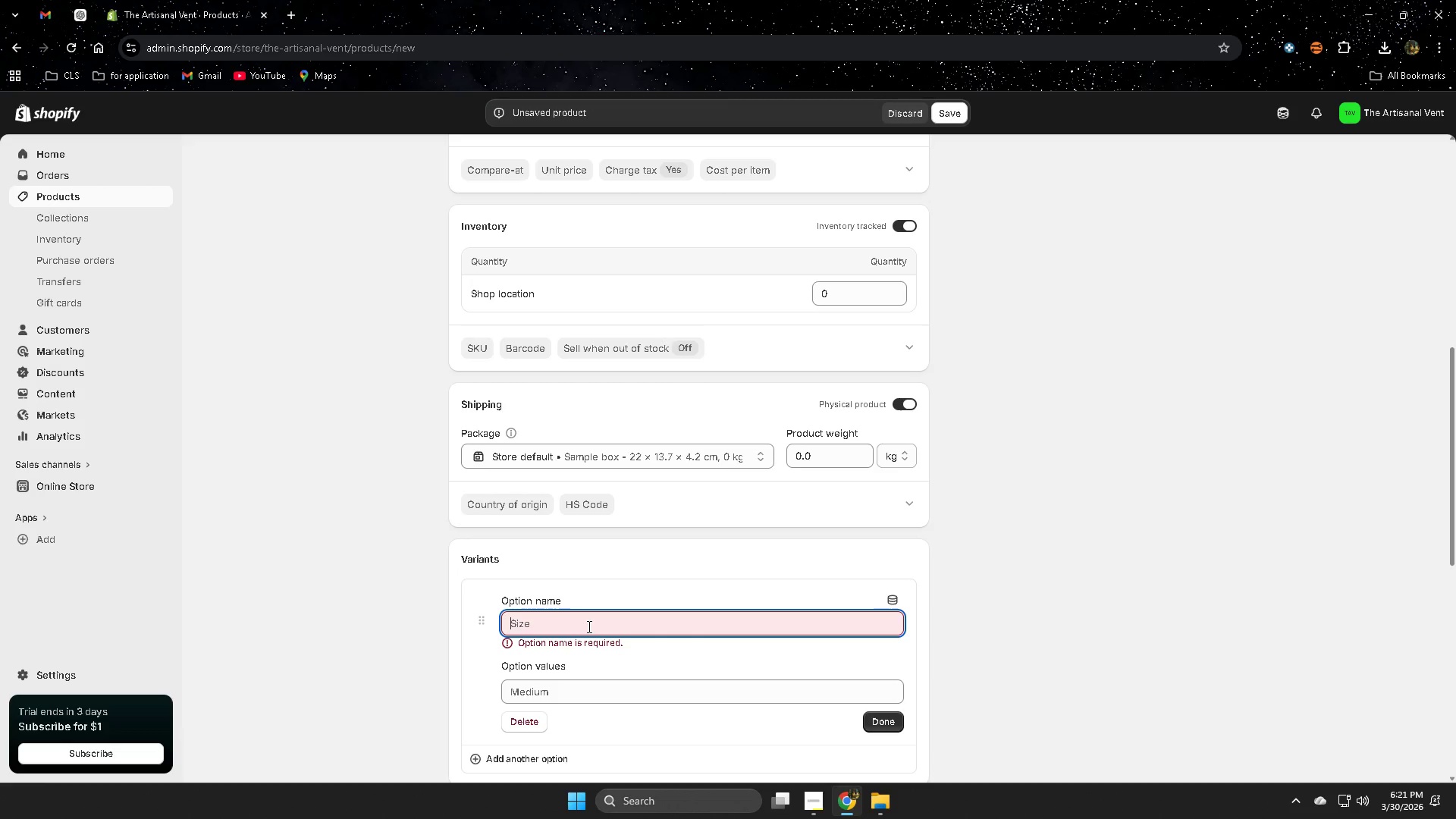 
mouse_move([167, 24])
 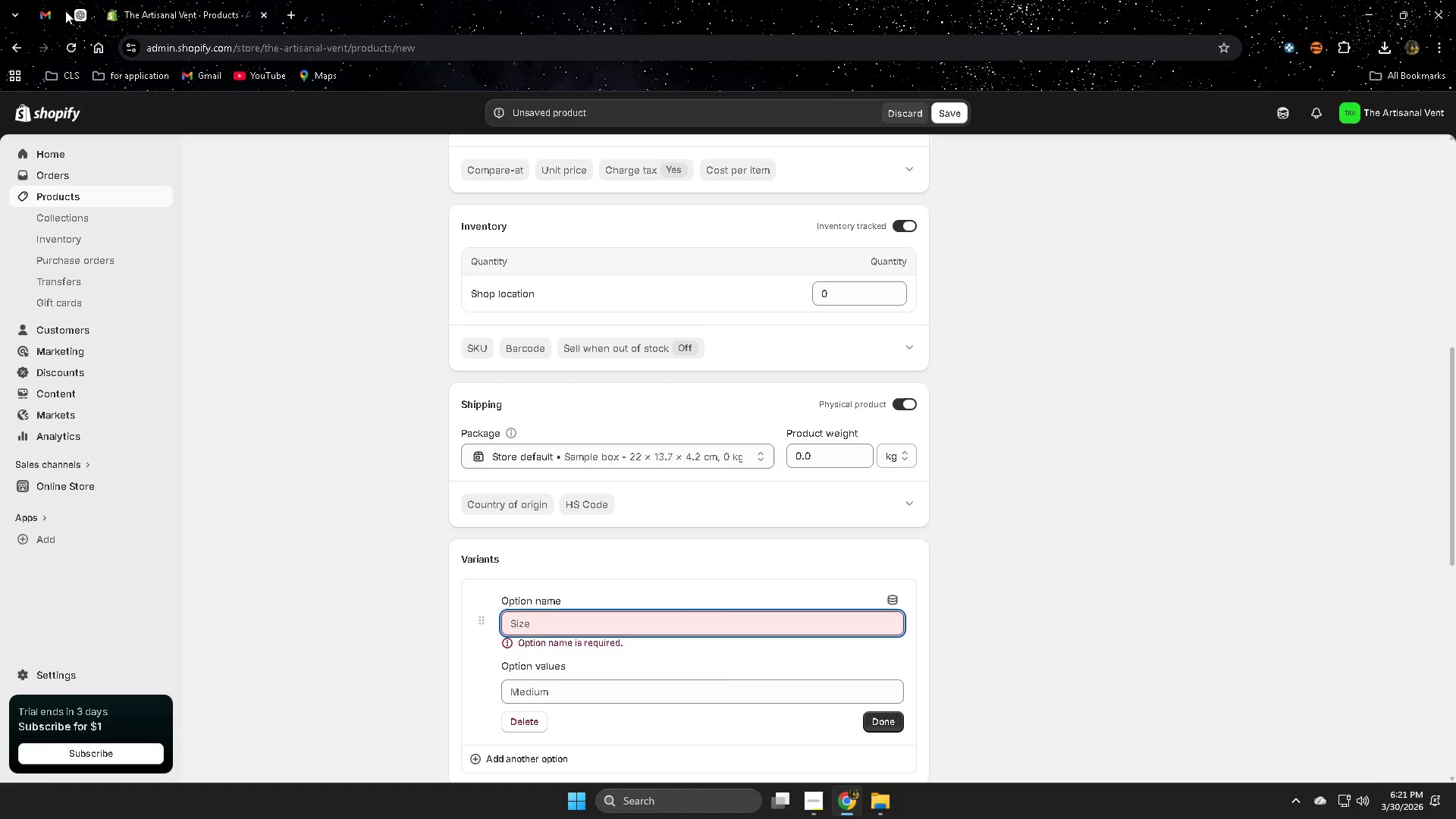 
left_click([72, 11])
 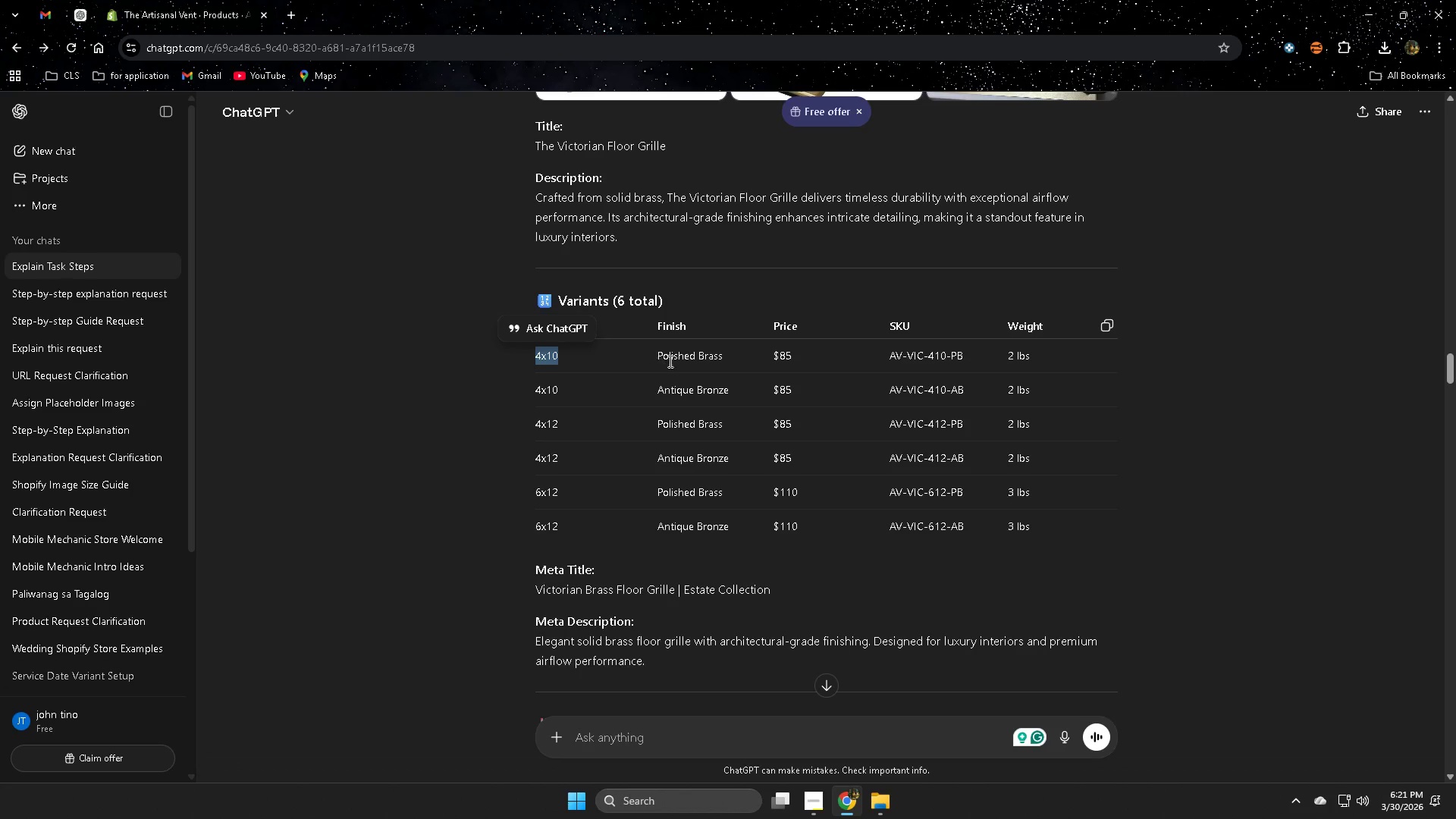 
double_click([673, 356])
 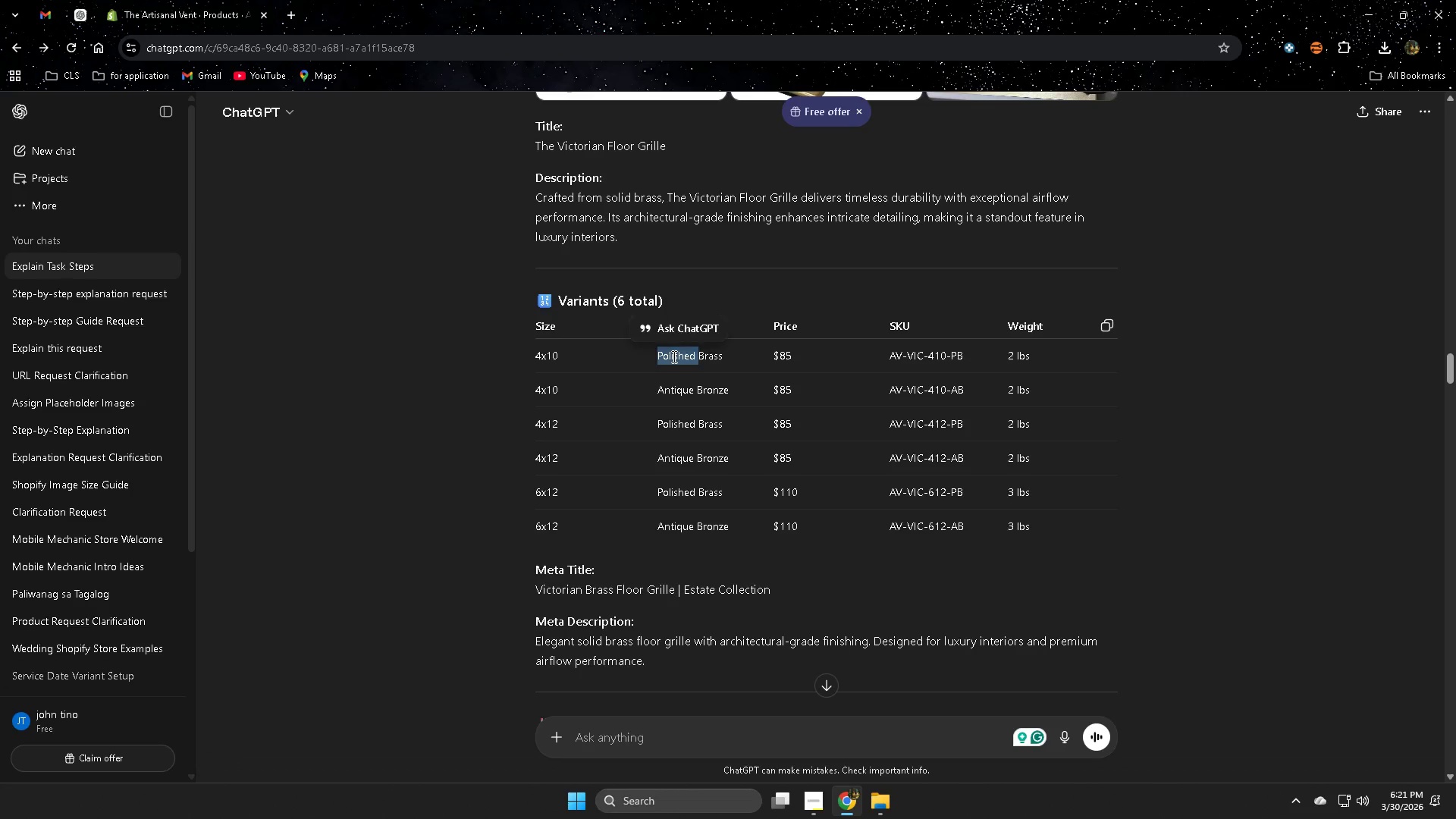 
triple_click([686, 361])
 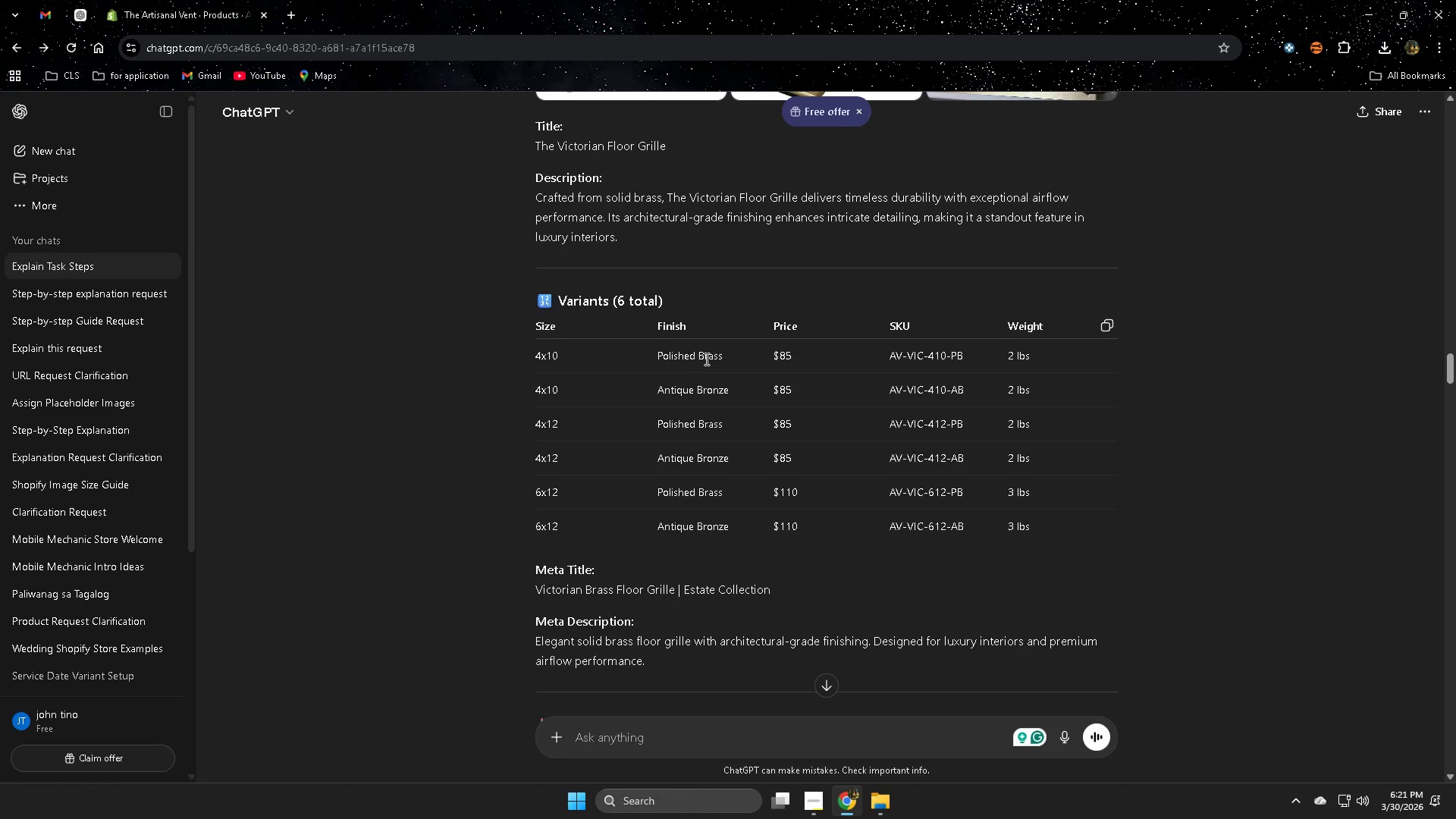 
left_click([706, 359])
 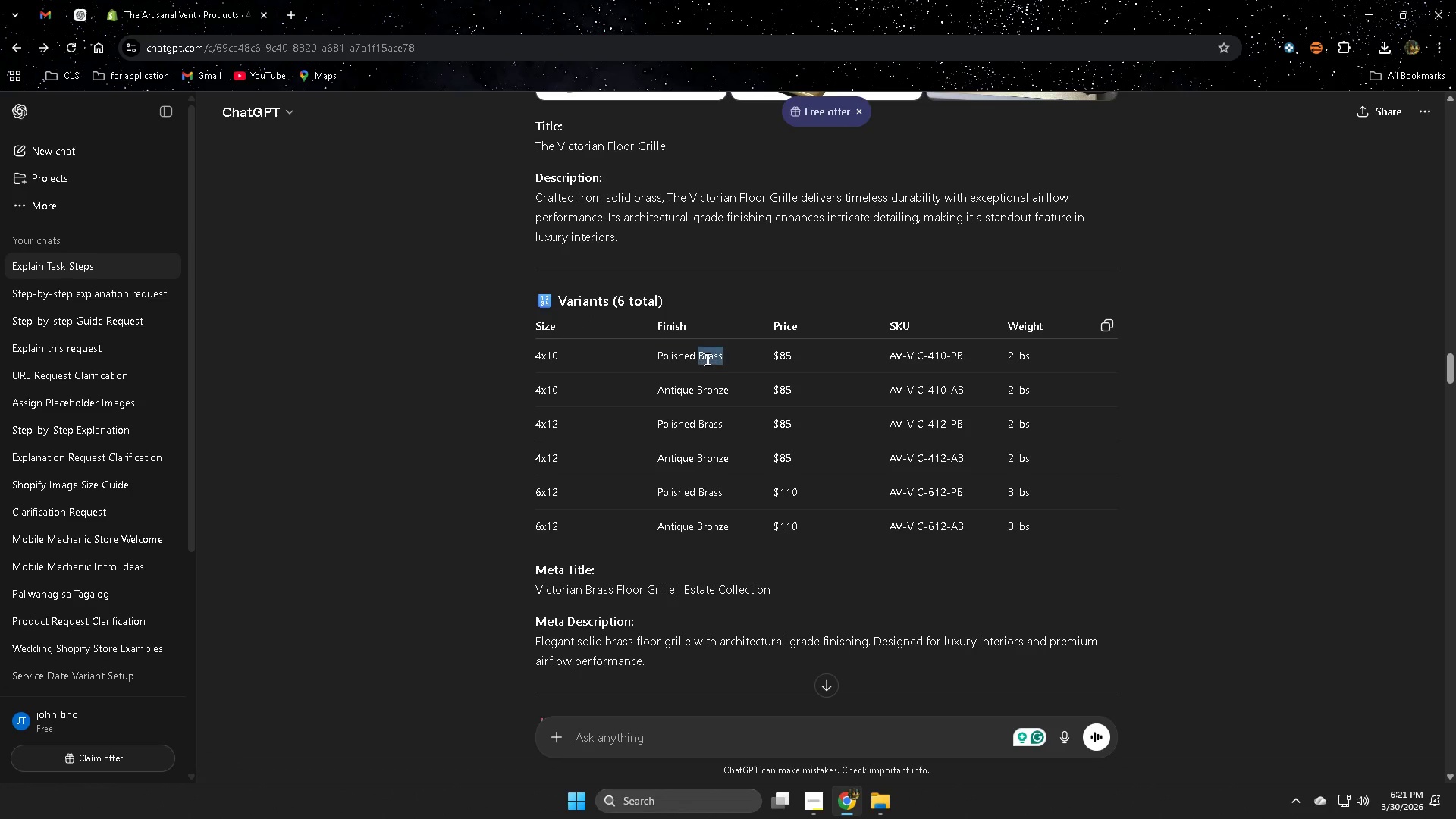 
left_click_drag(start_coordinate=[706, 359], to_coordinate=[669, 355])
 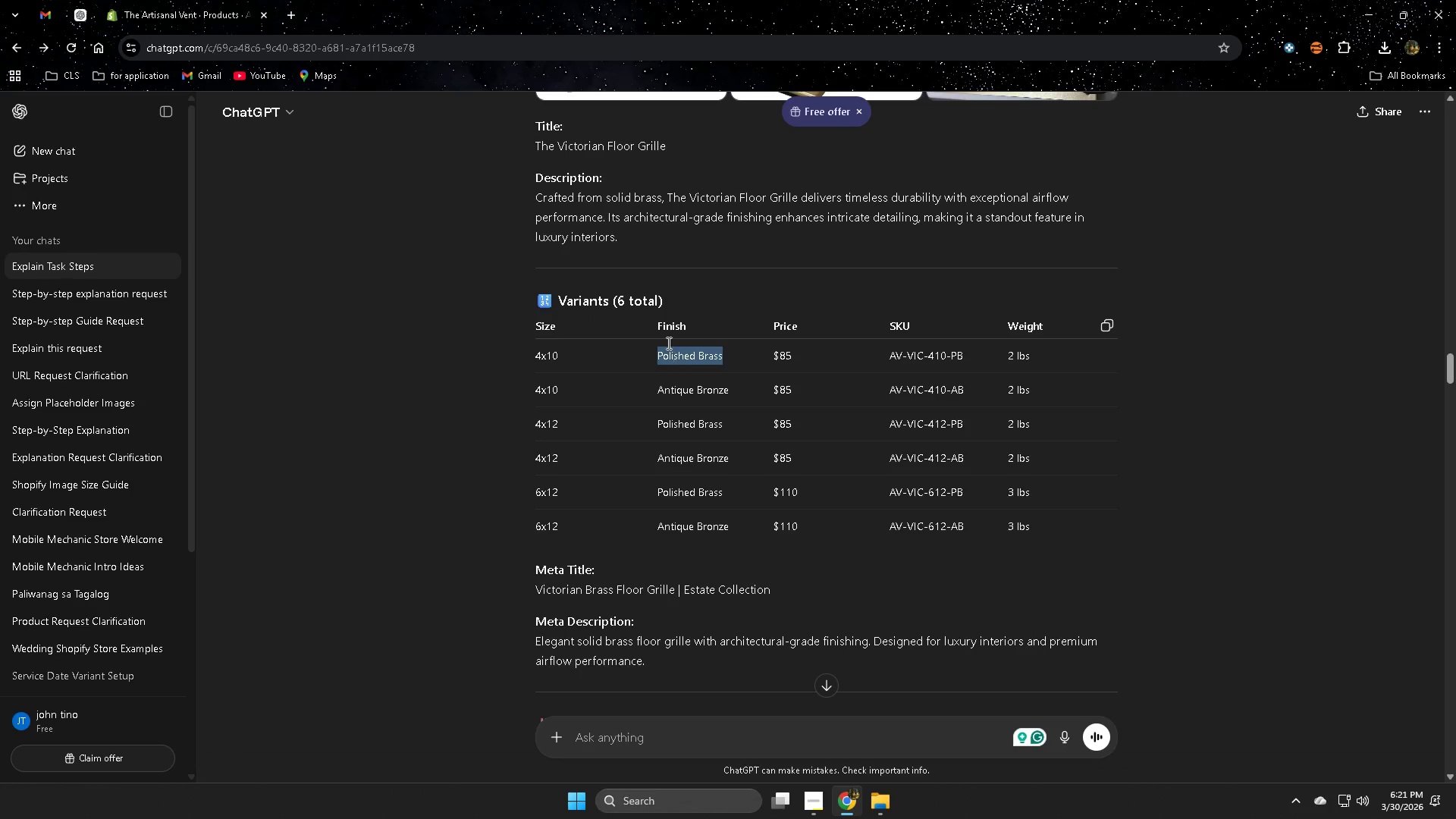 
key(Control+ControlLeft)
 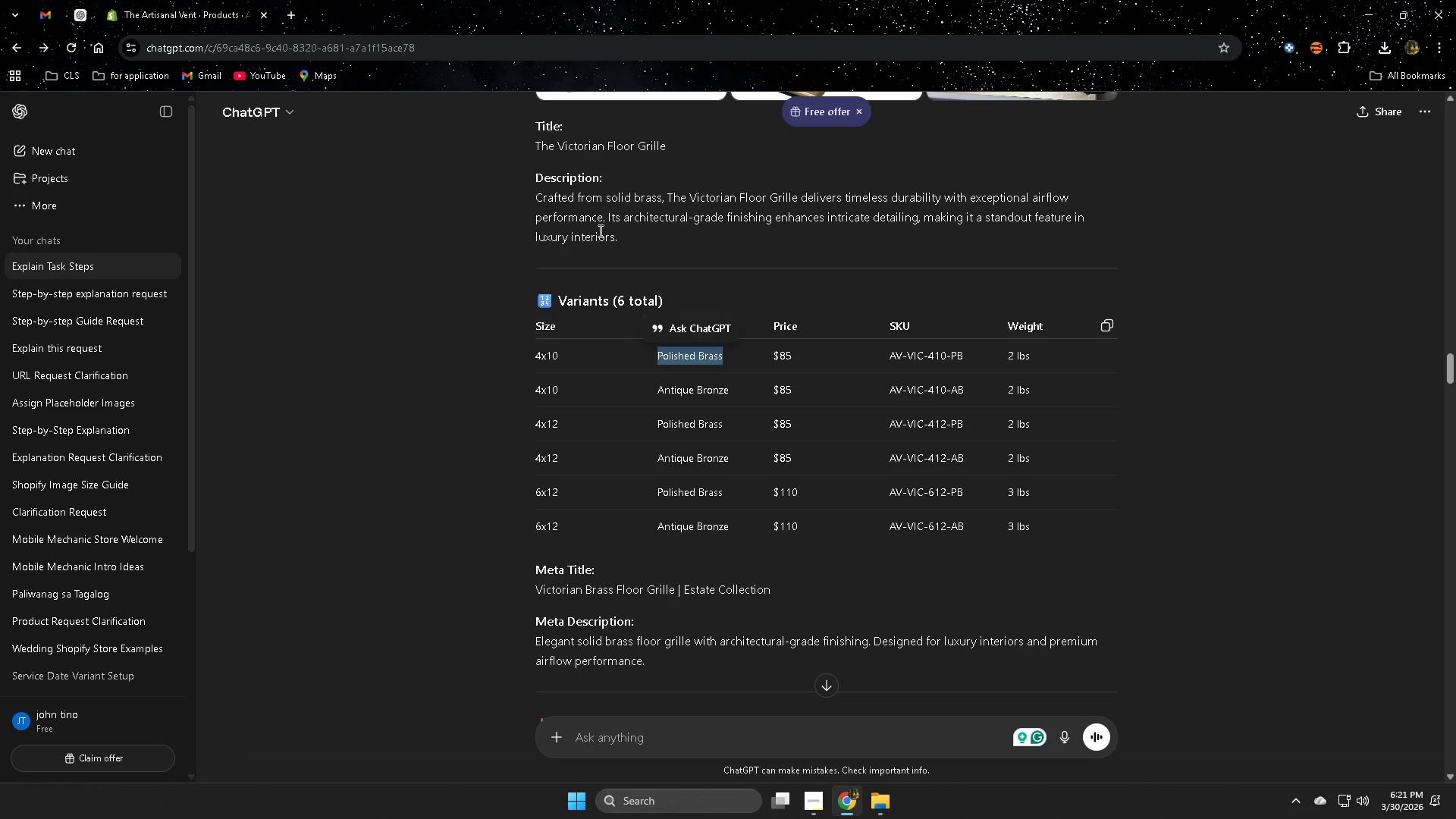 
key(Control+C)
 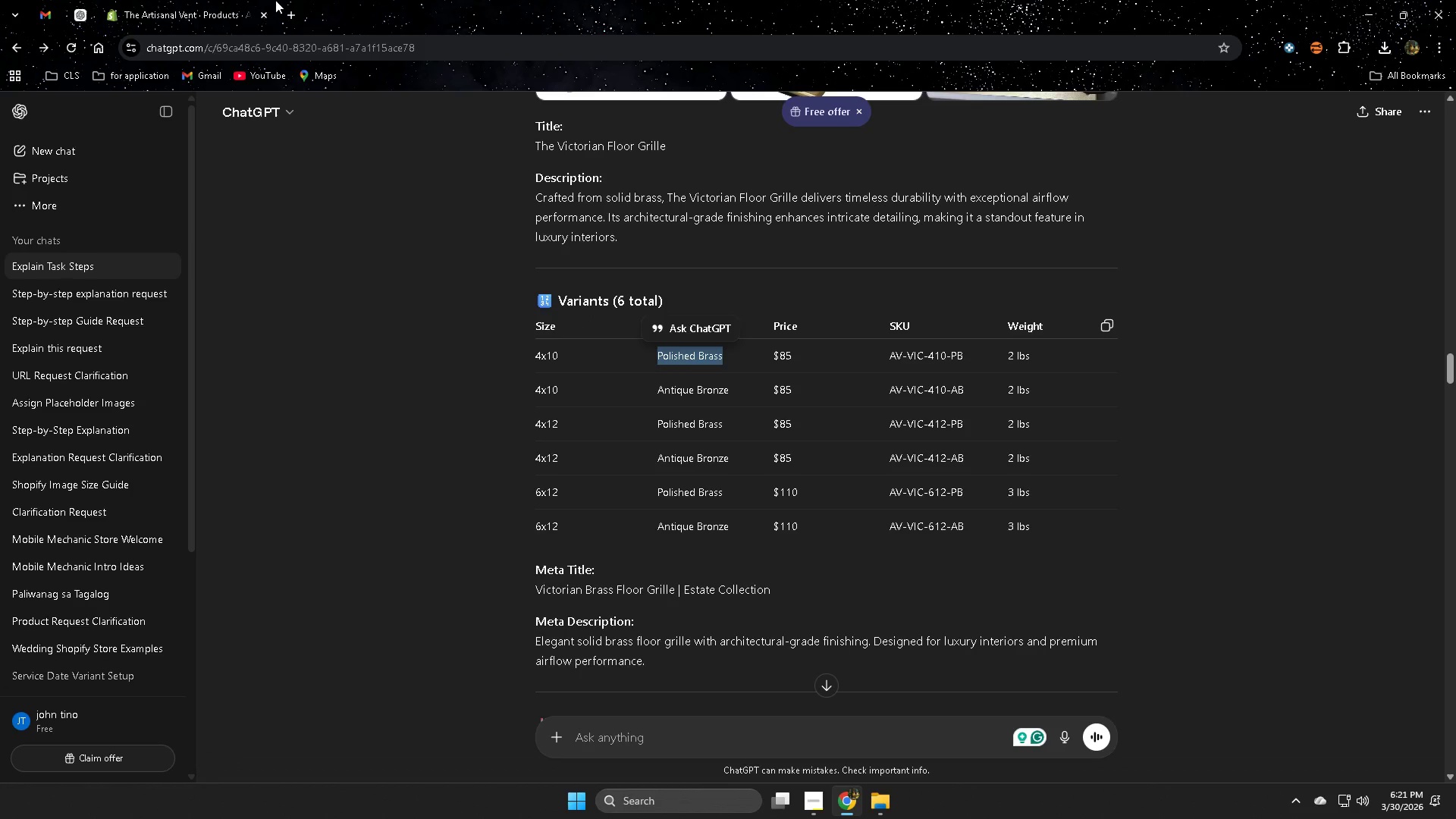 
left_click([189, 1])
 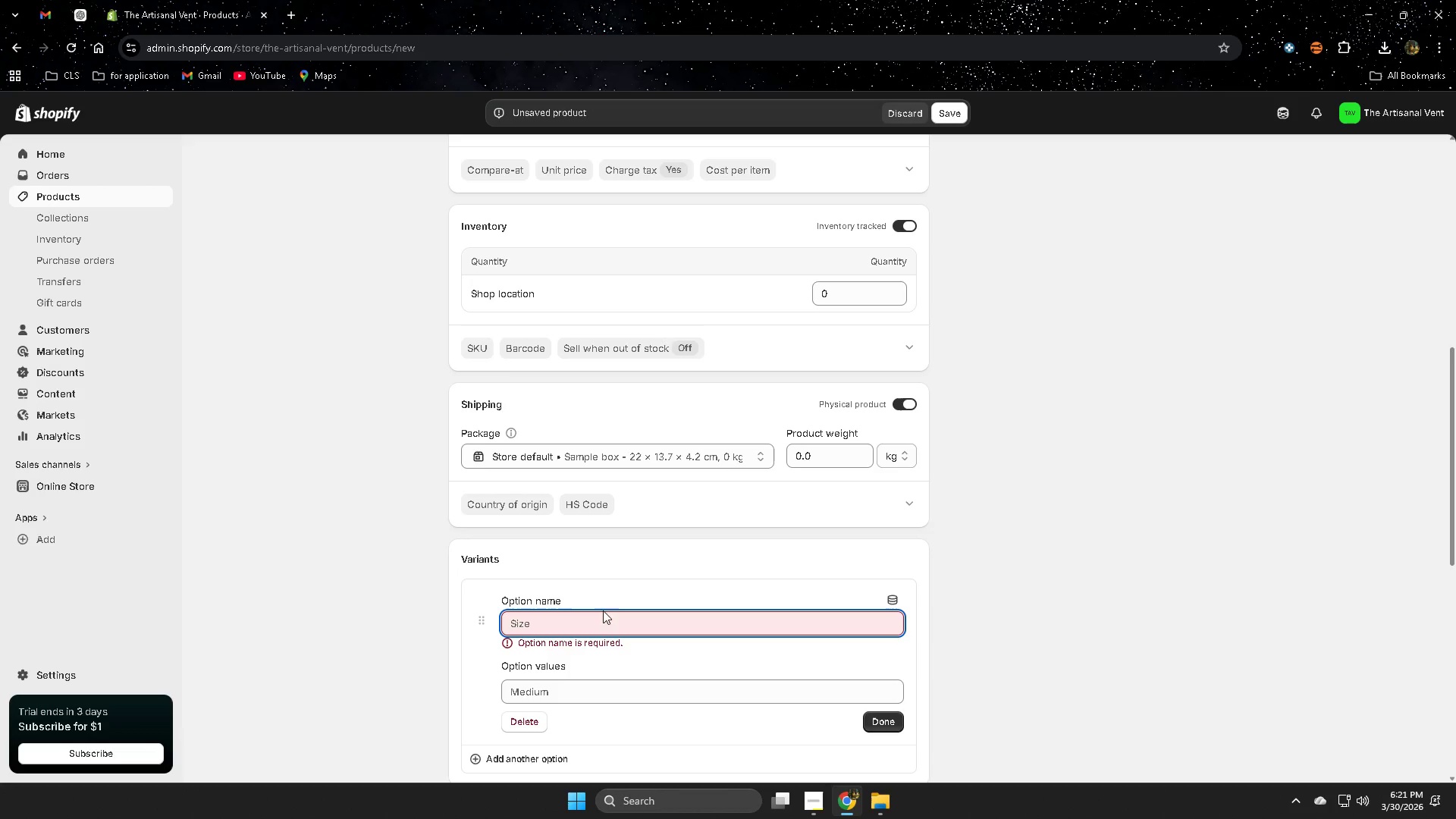 
left_click([595, 617])
 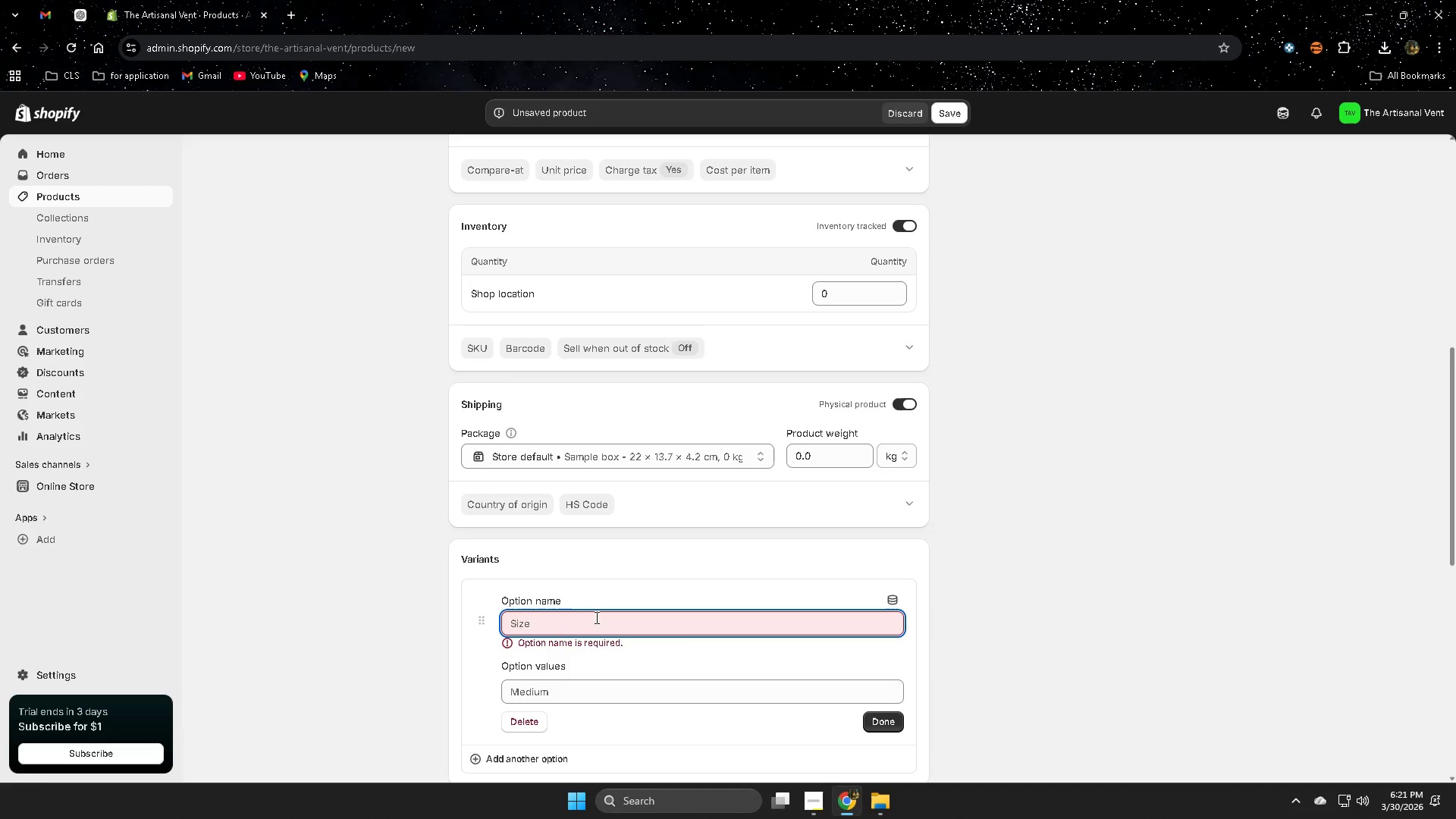 
key(Control+ControlLeft)
 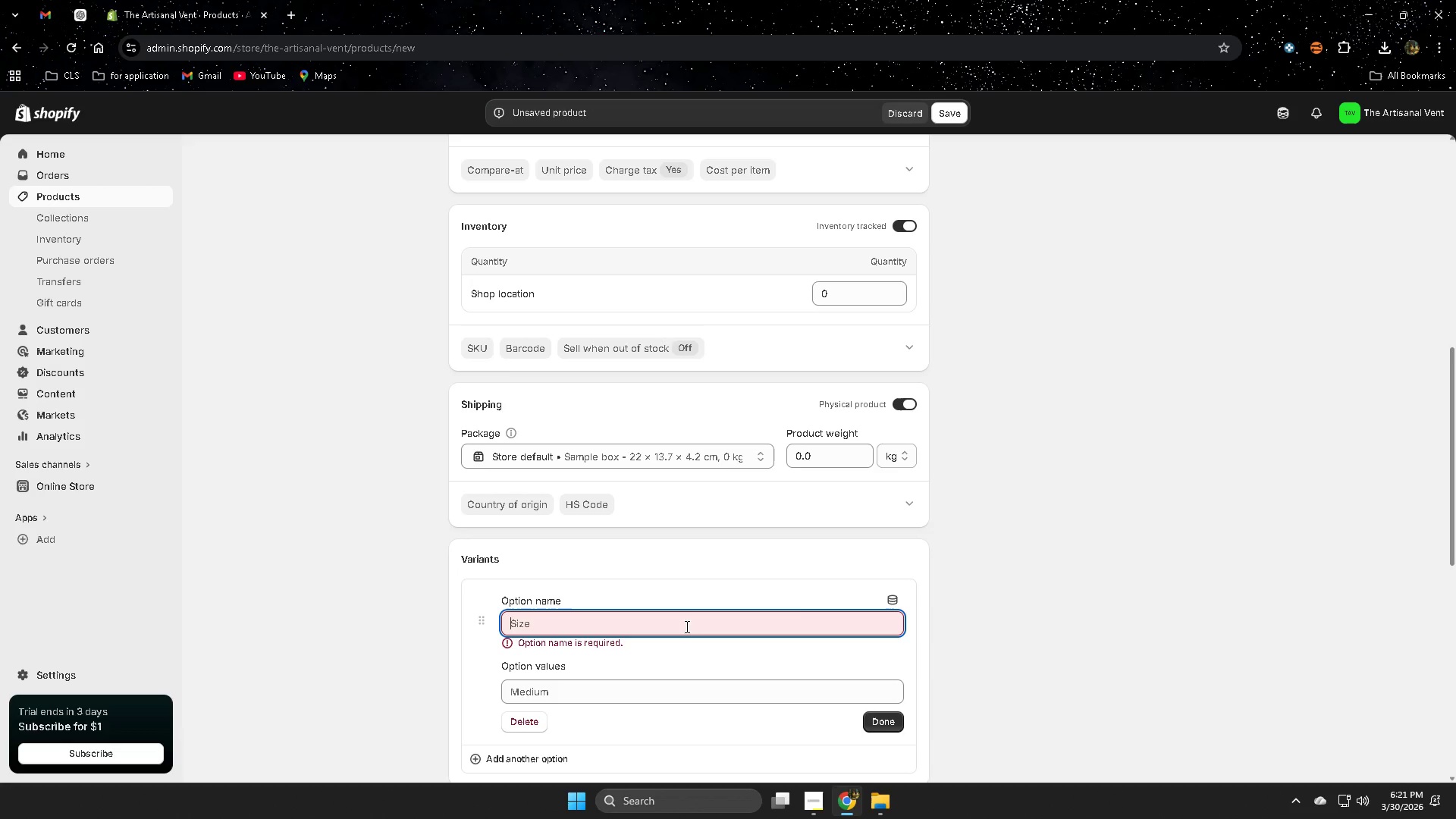 
key(Control+V)
 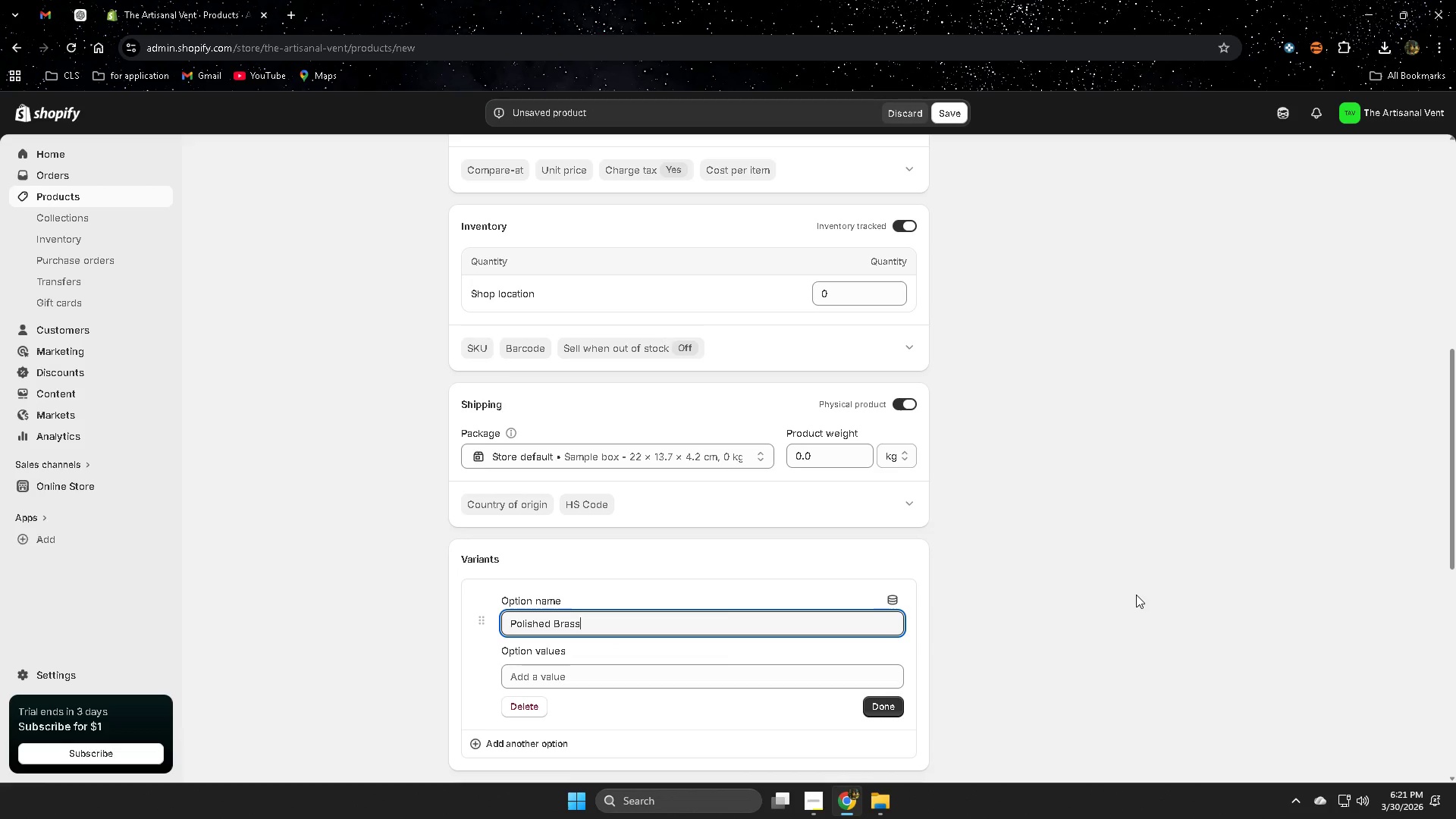 
left_click([1133, 586])
 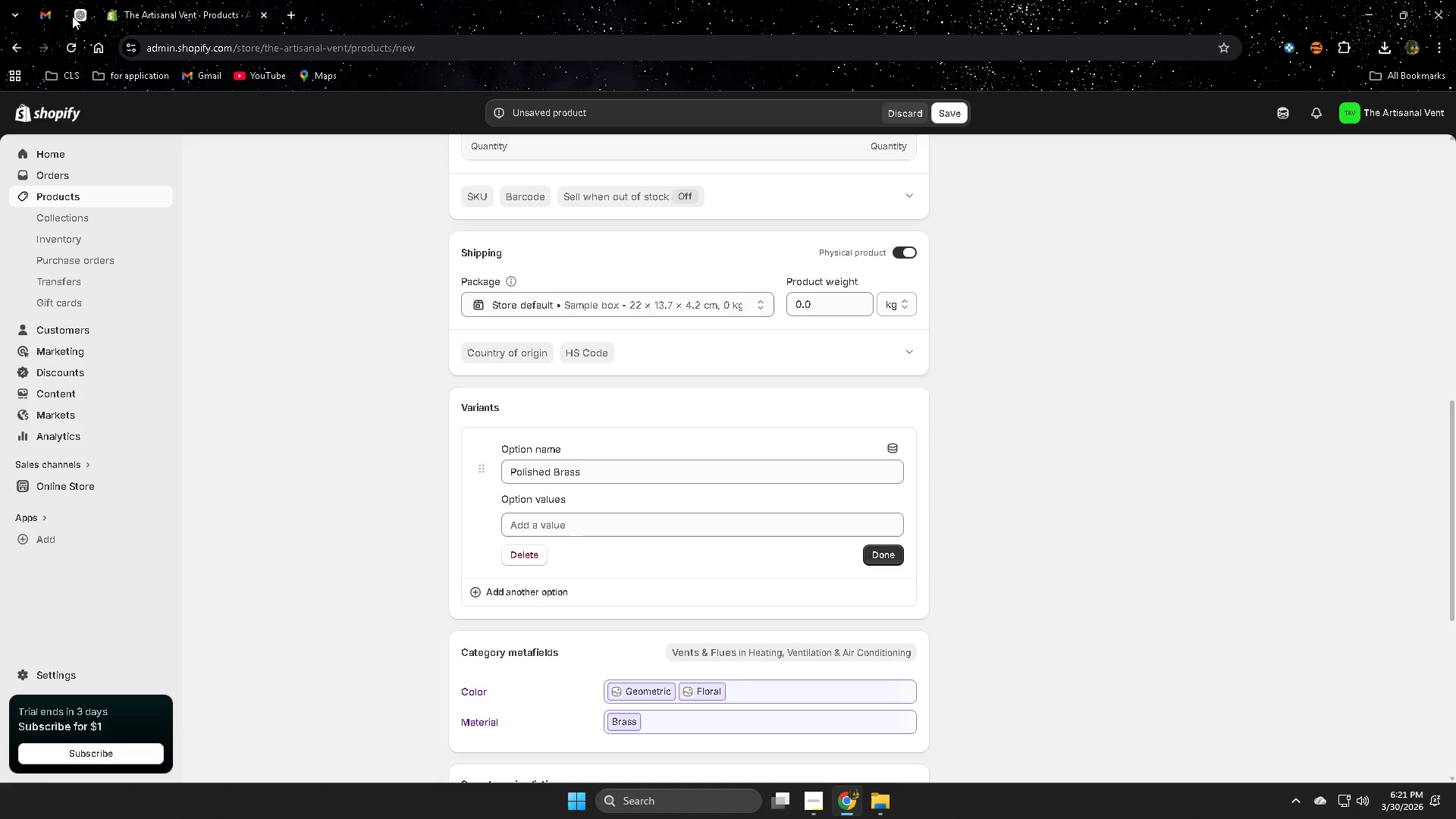 
scroll: coordinate [1136, 592], scroll_direction: down, amount: 2.0
 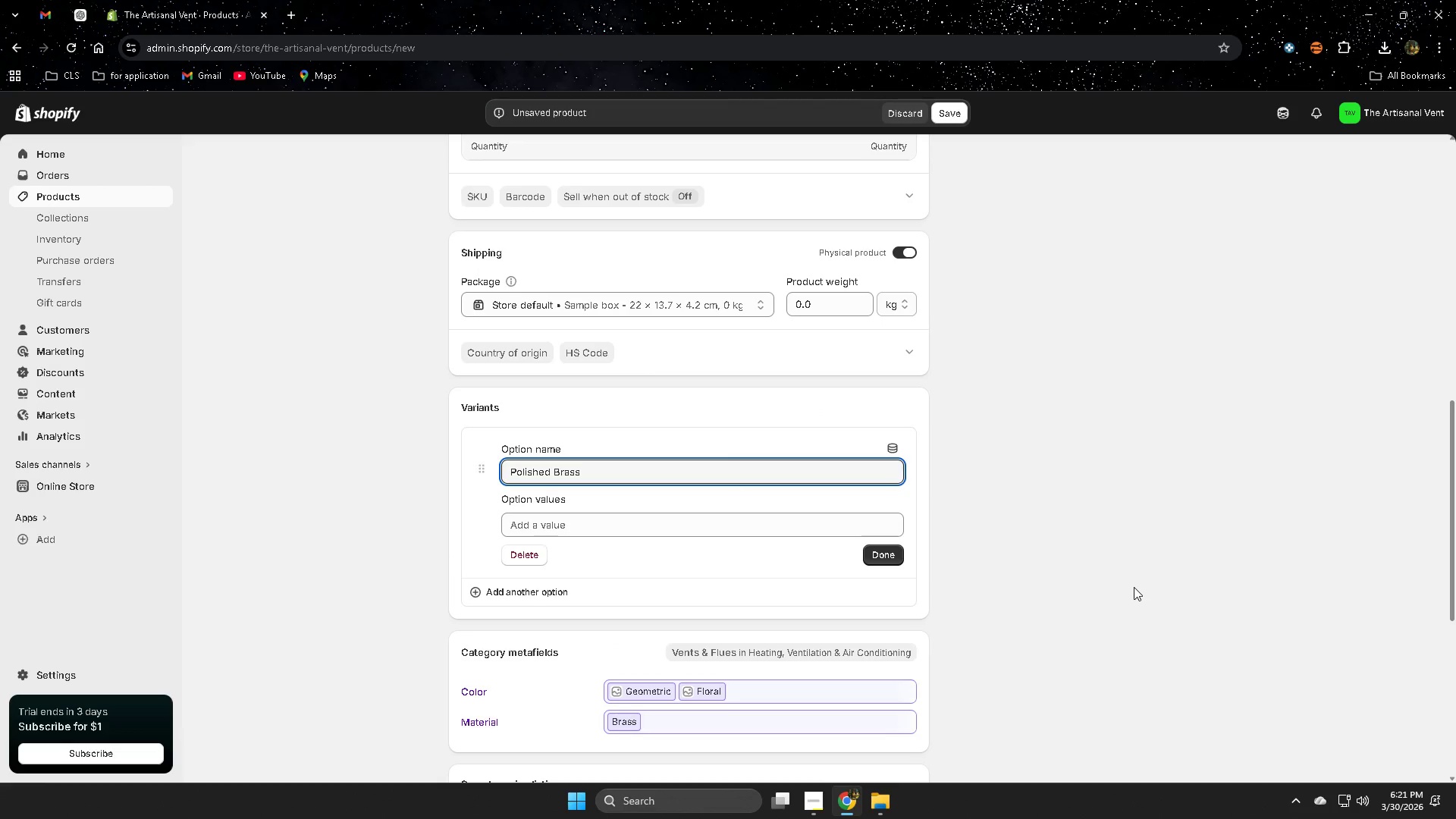 
left_click([76, 16])
 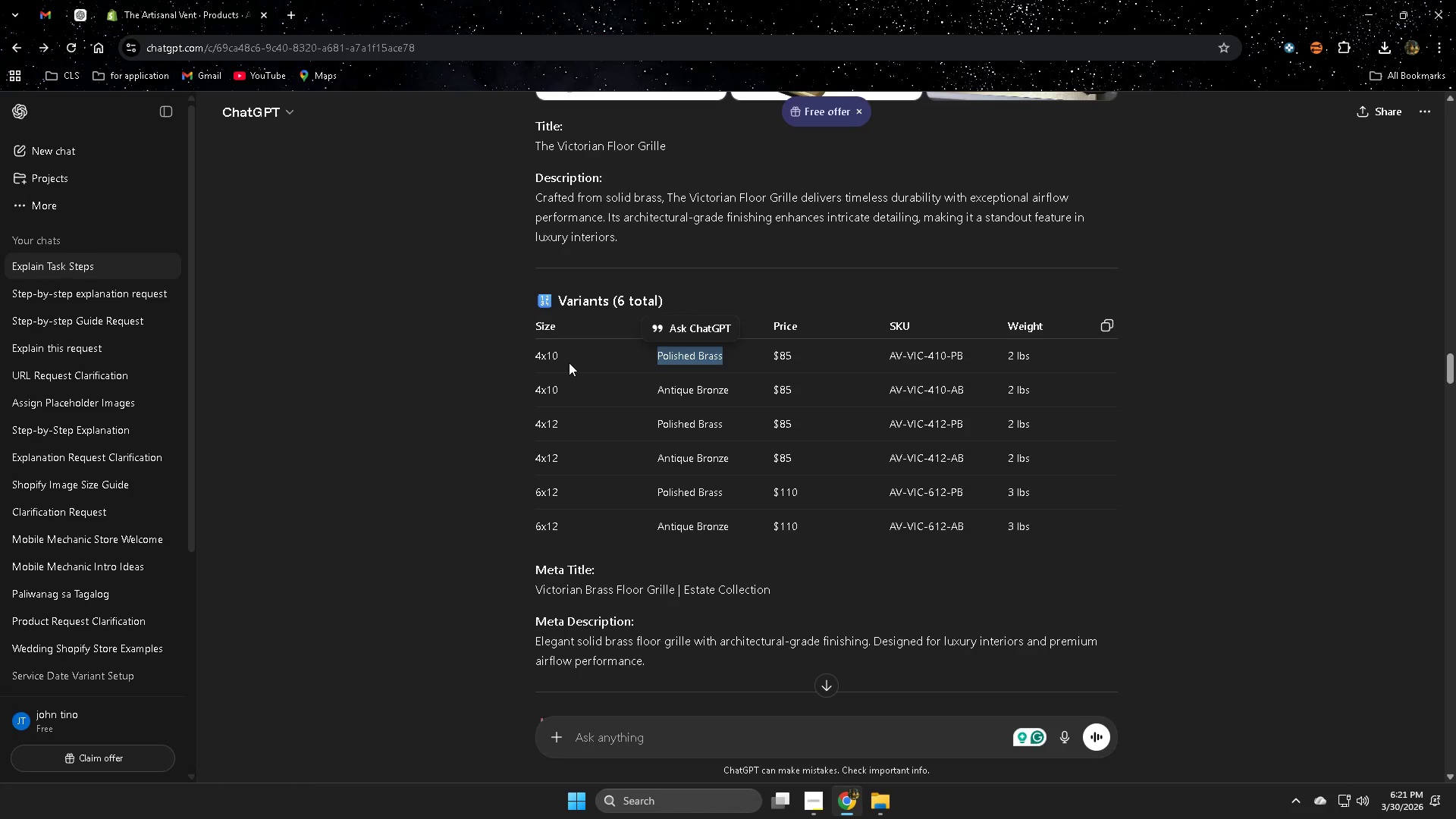 
double_click([551, 356])
 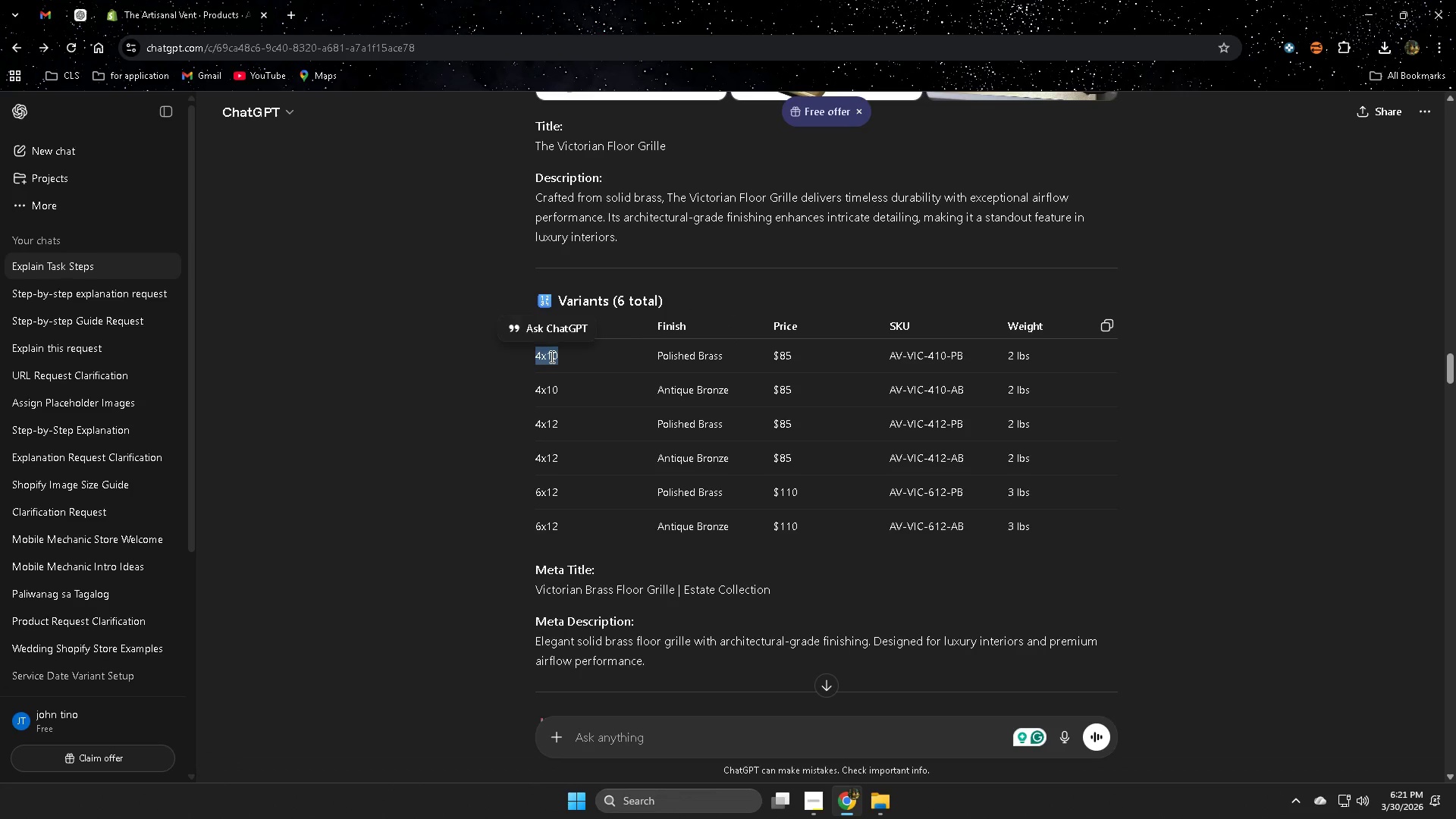 
key(Control+ControlLeft)
 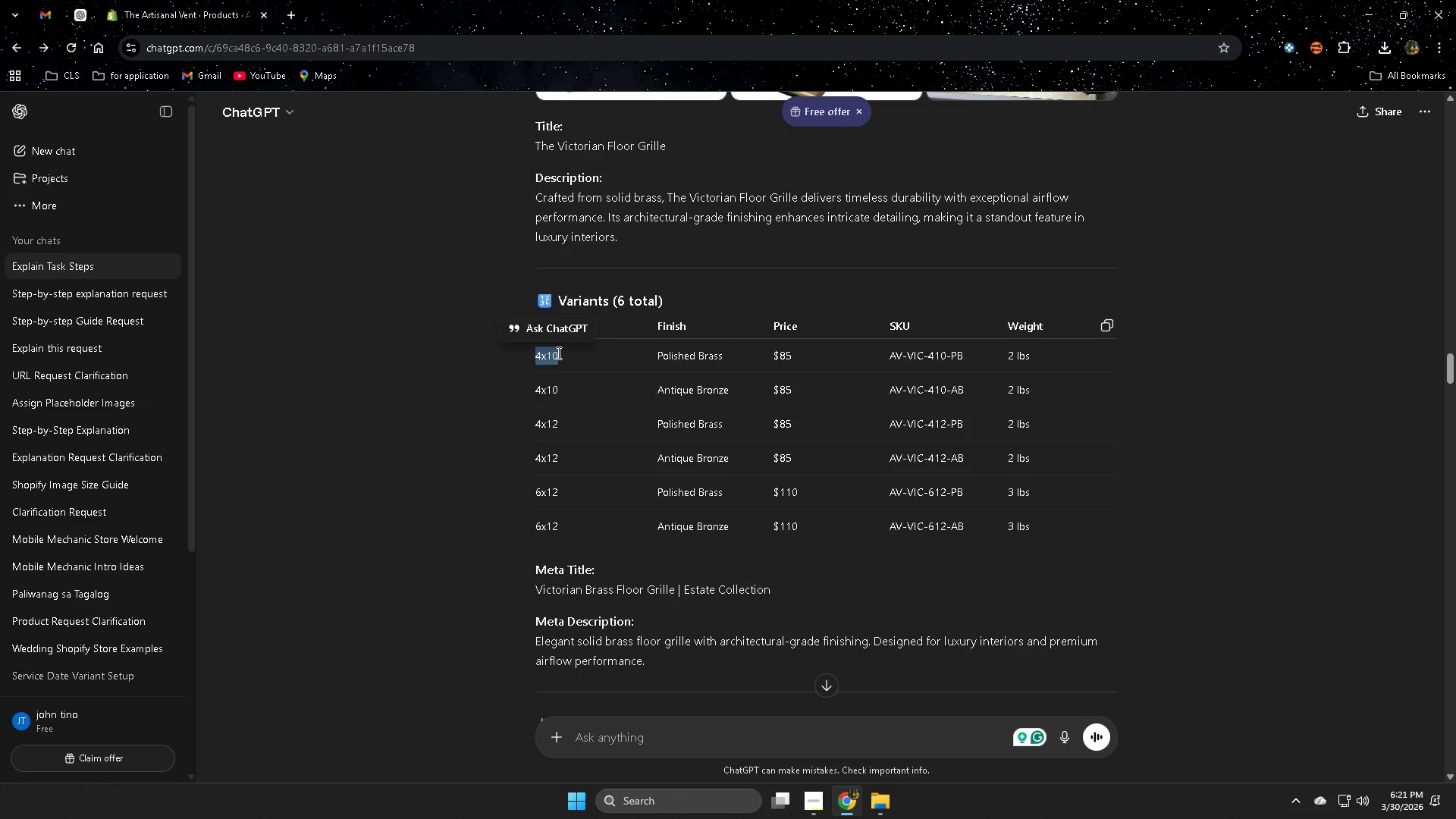 
key(Control+C)
 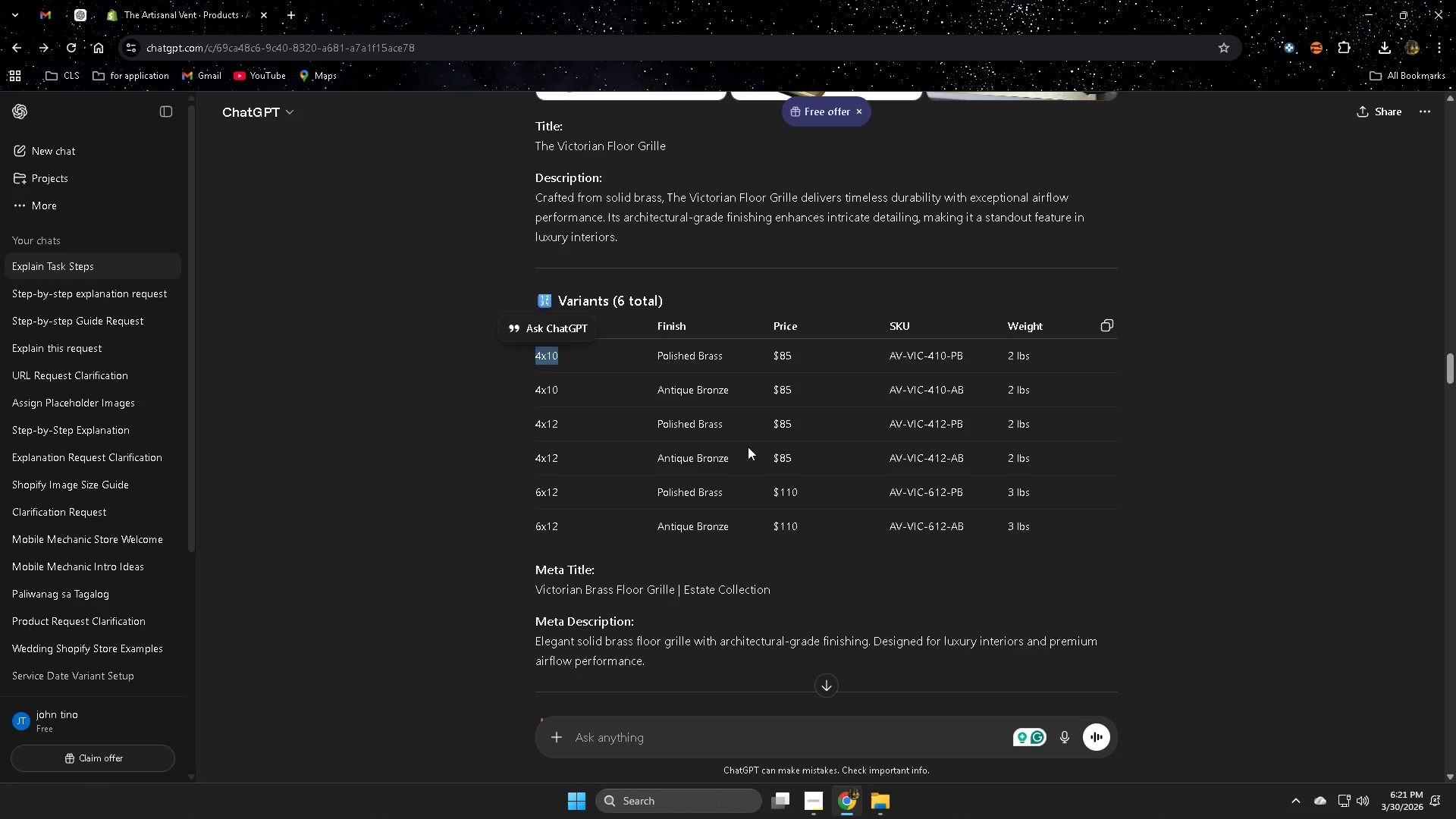 
wait(9.99)
 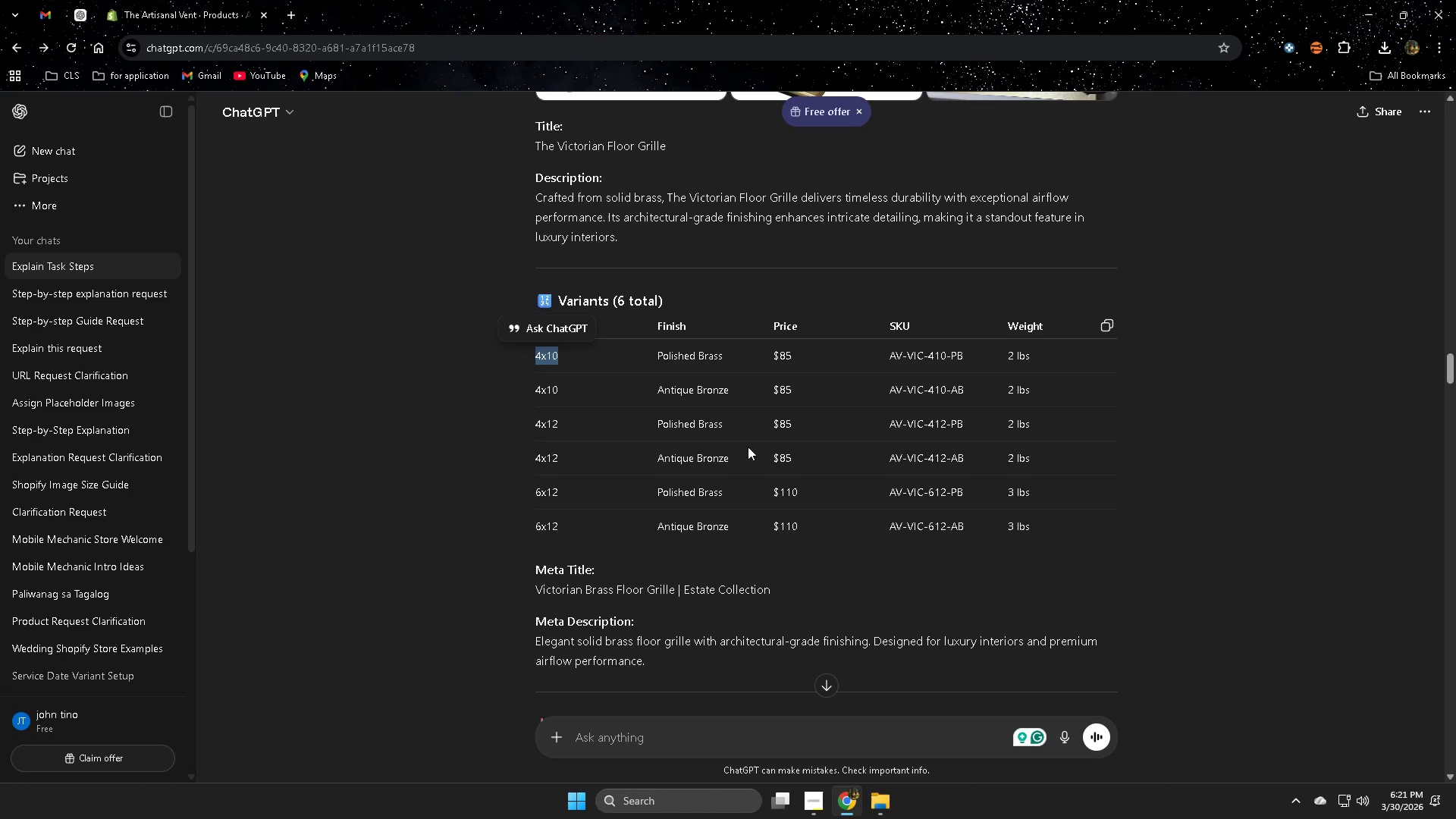 
mouse_move([179, 6])
 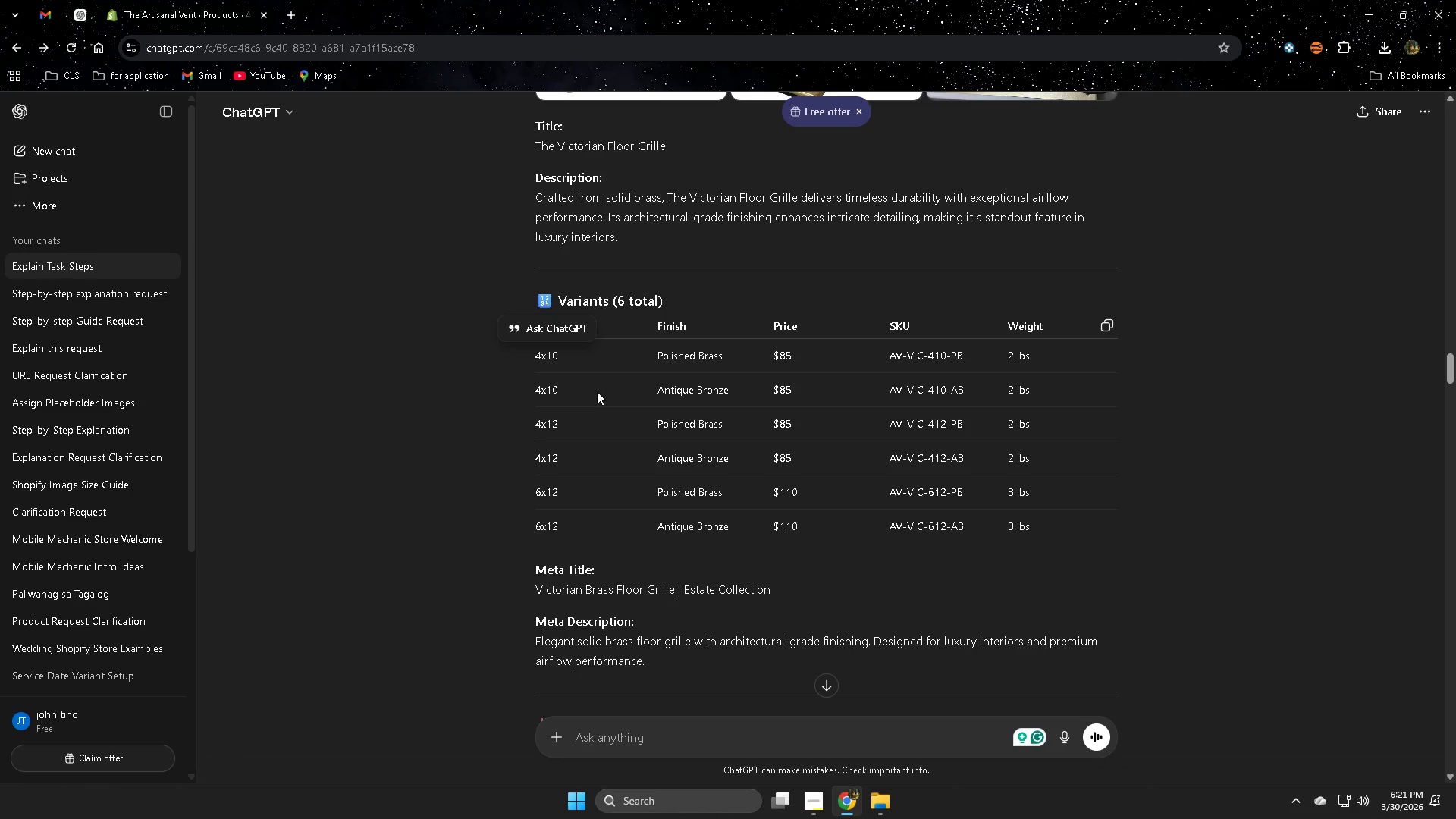 
double_click([545, 350])
 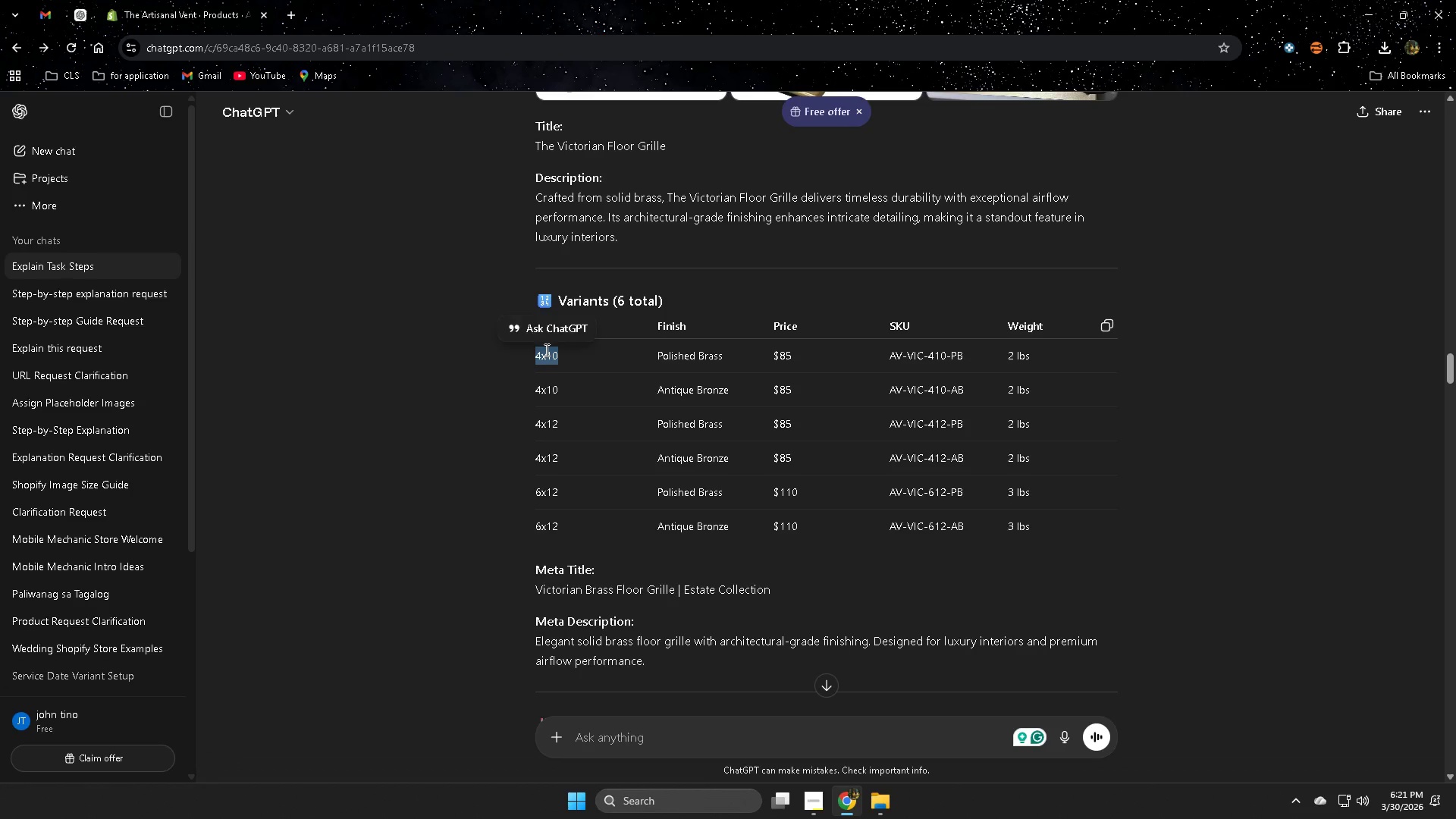 
key(Control+ControlLeft)
 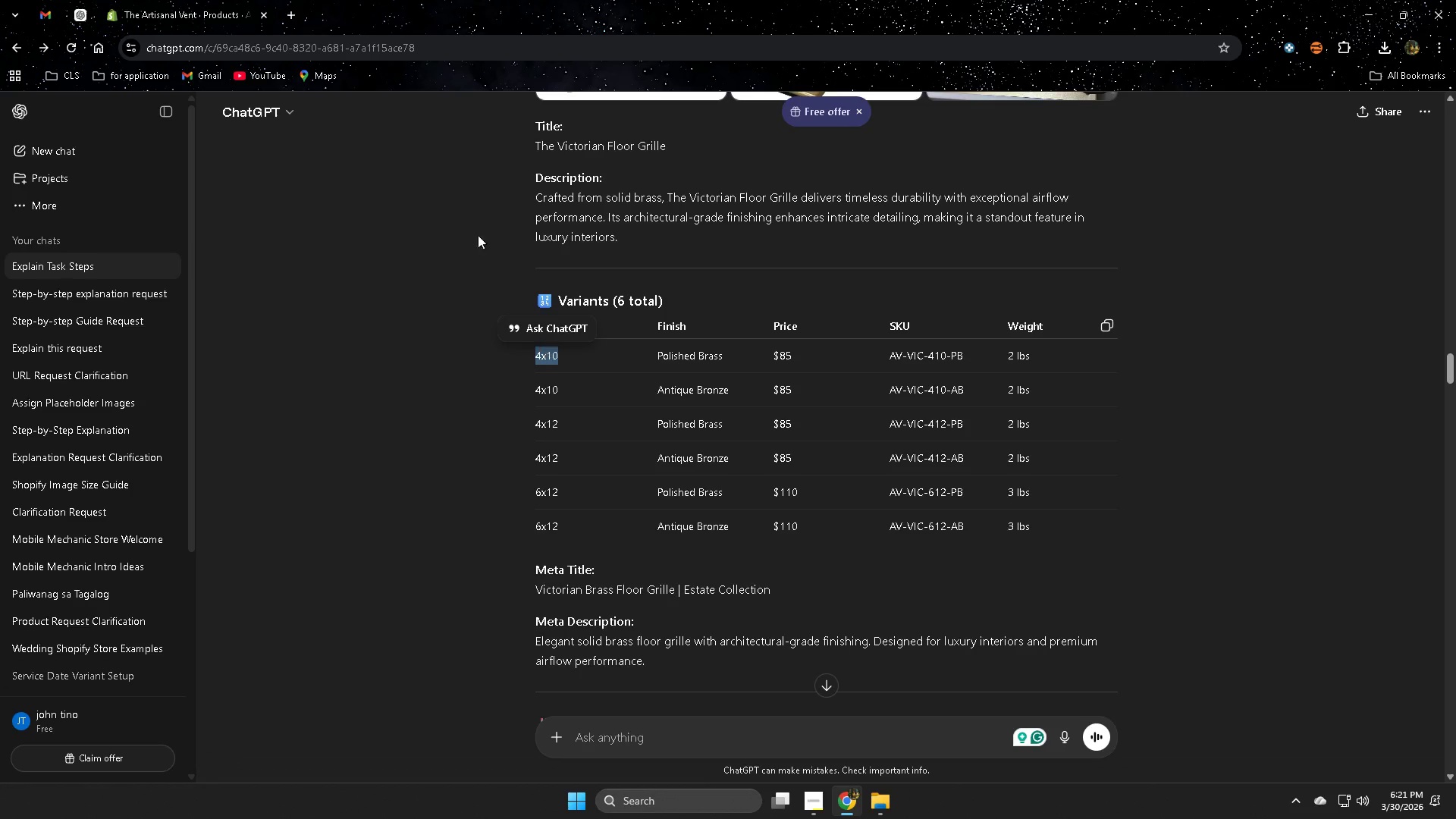 
key(Control+C)
 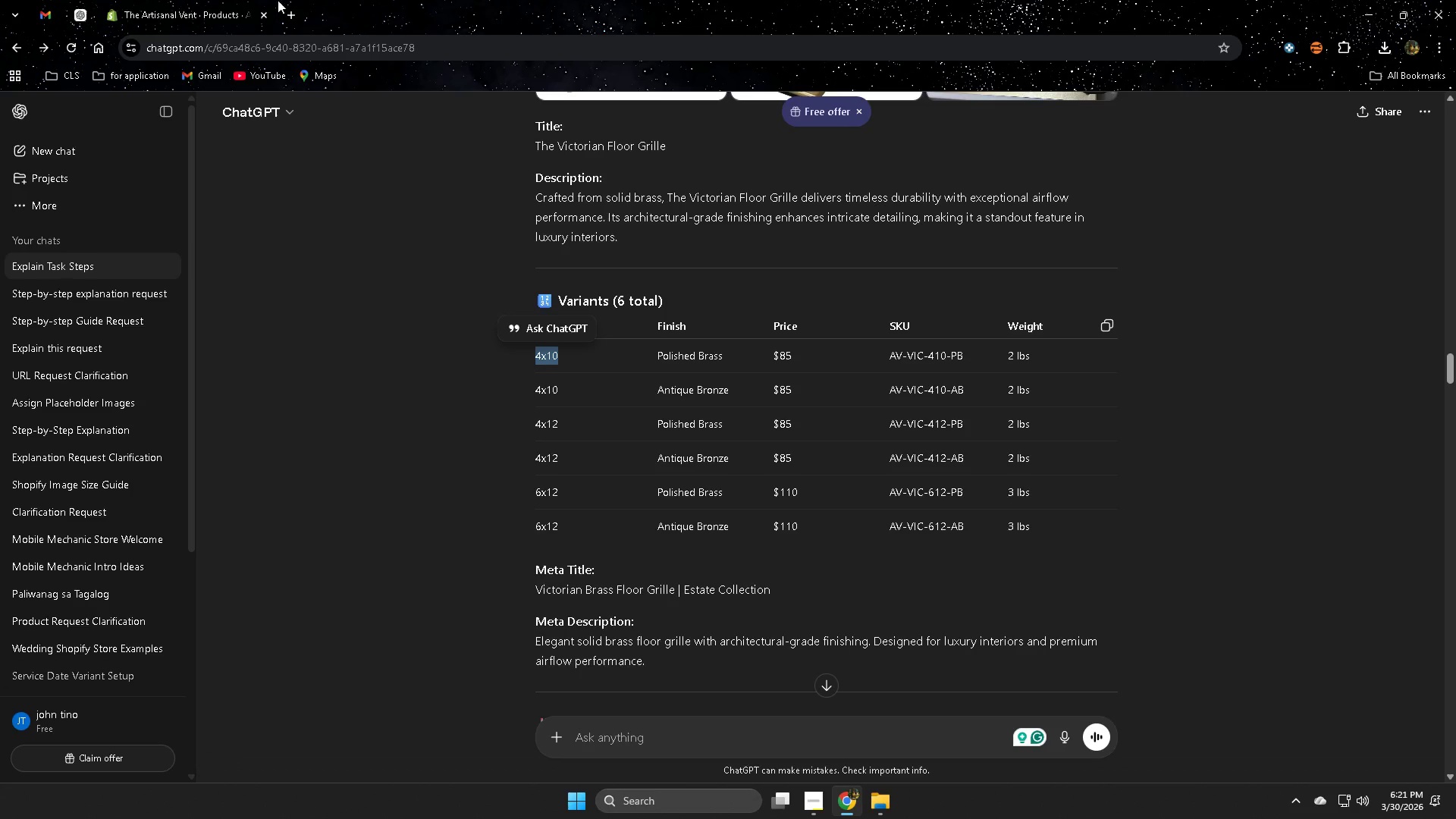 
left_click([215, 0])
 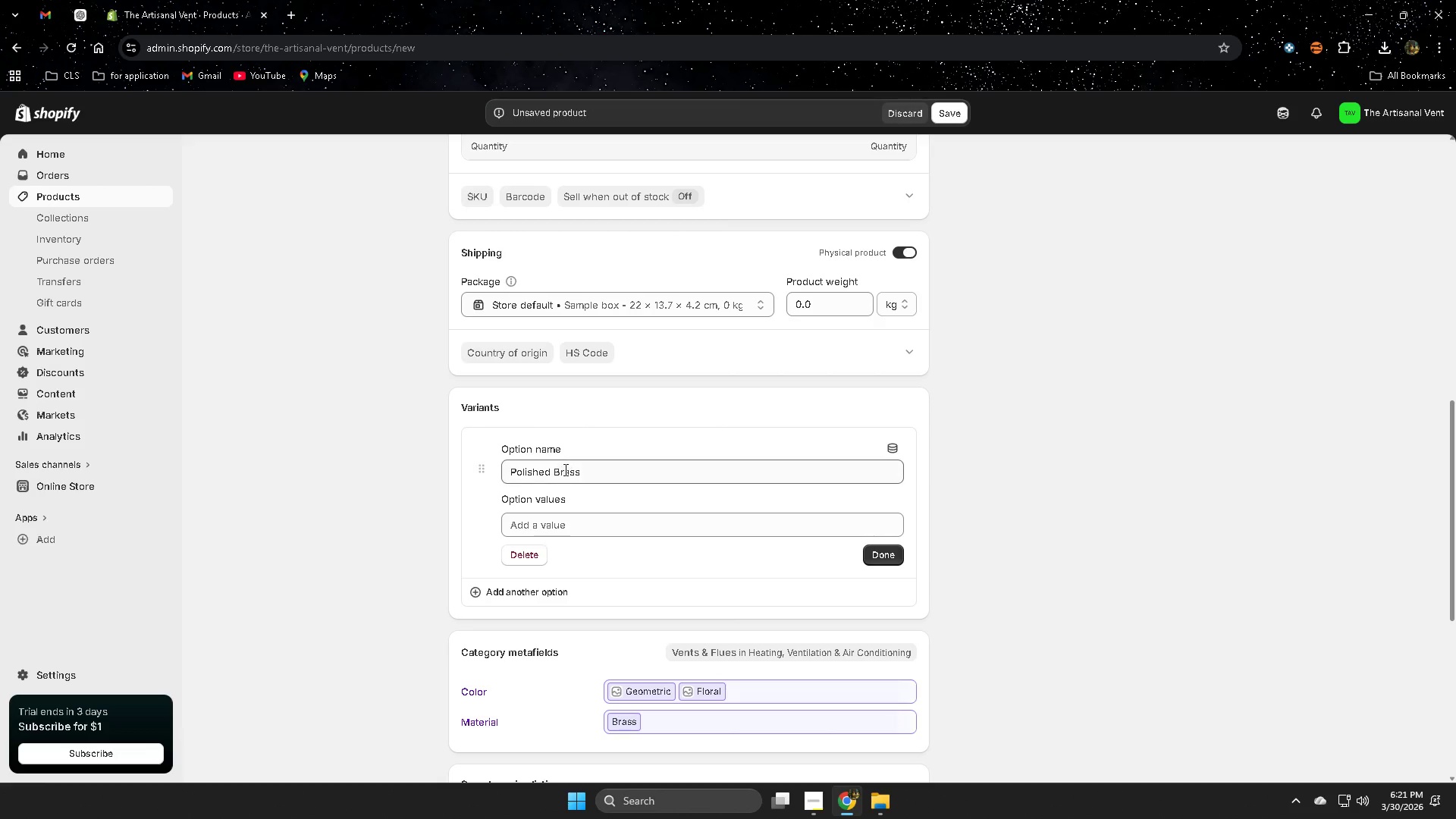 
double_click([609, 475])
 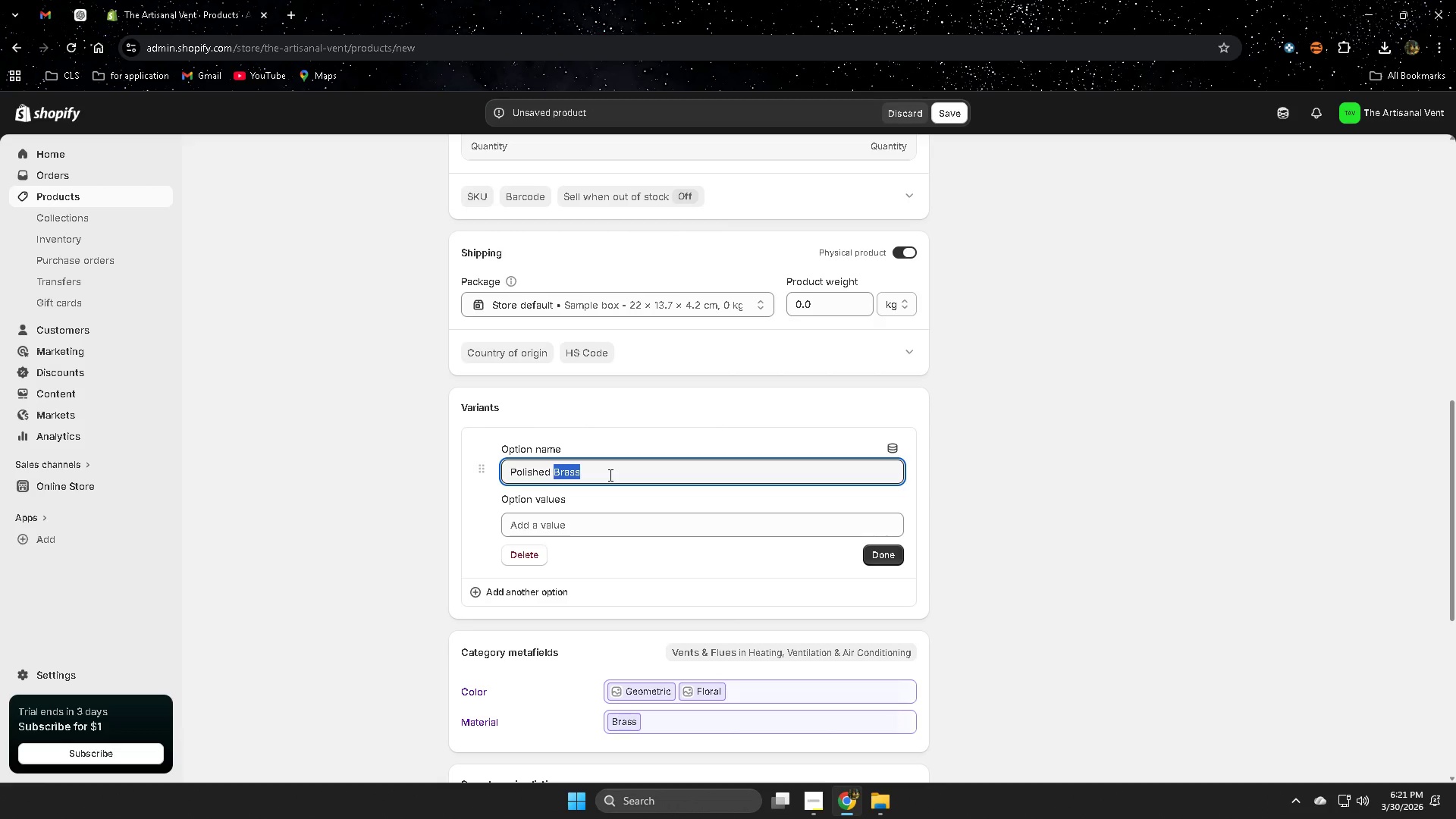 
triple_click([609, 475])
 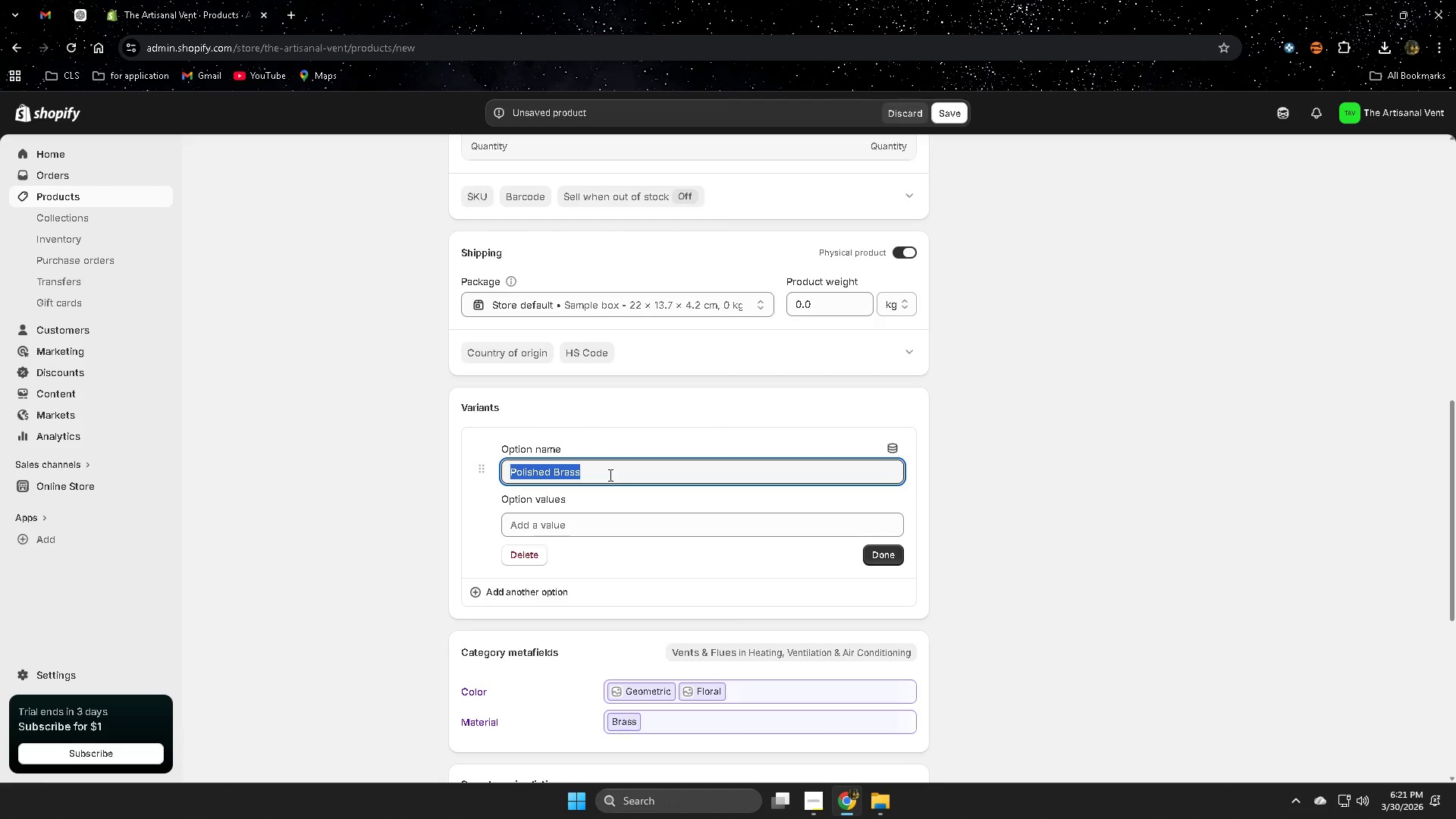 
key(Control+V)
 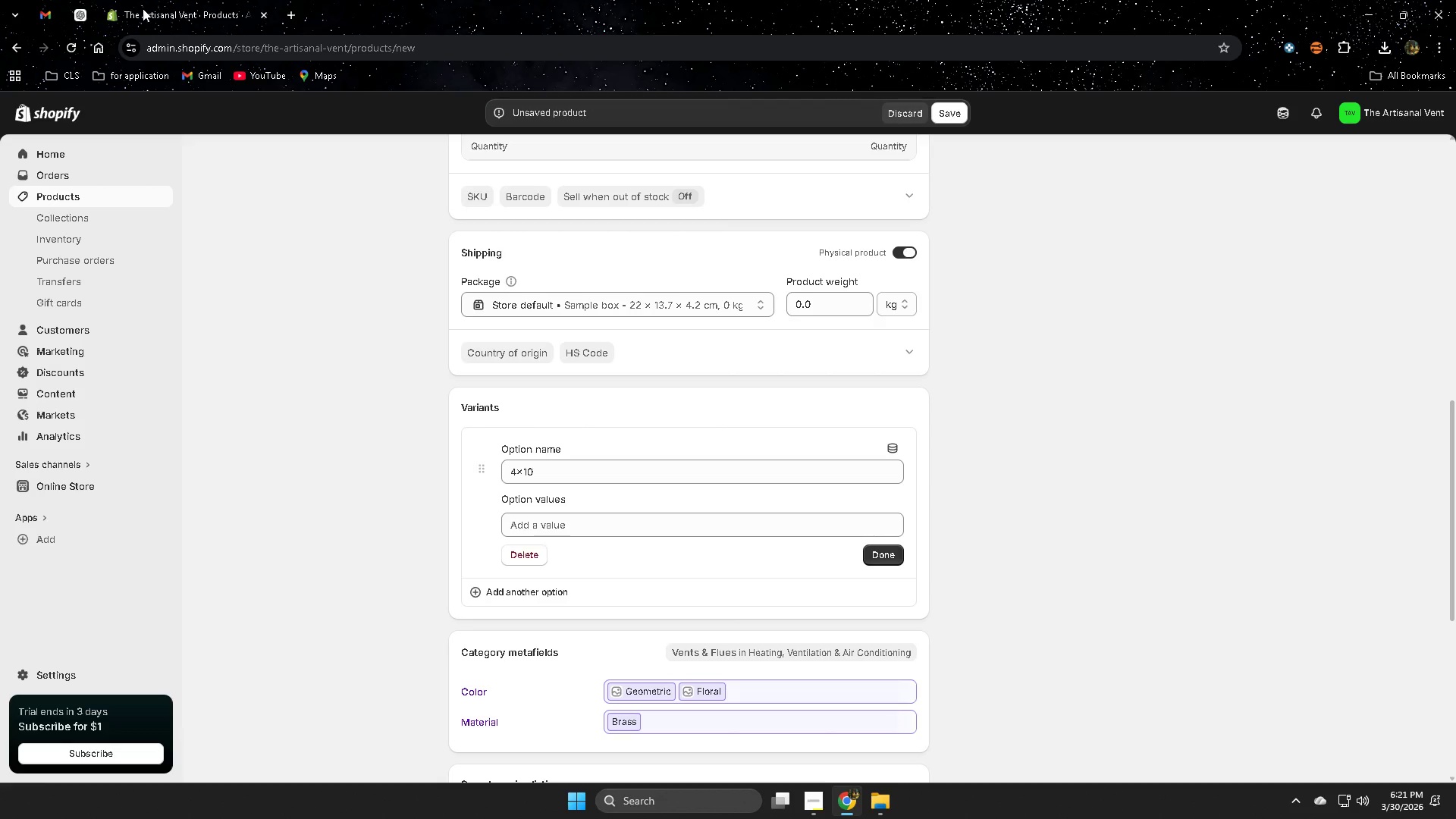 
double_click([88, 16])
 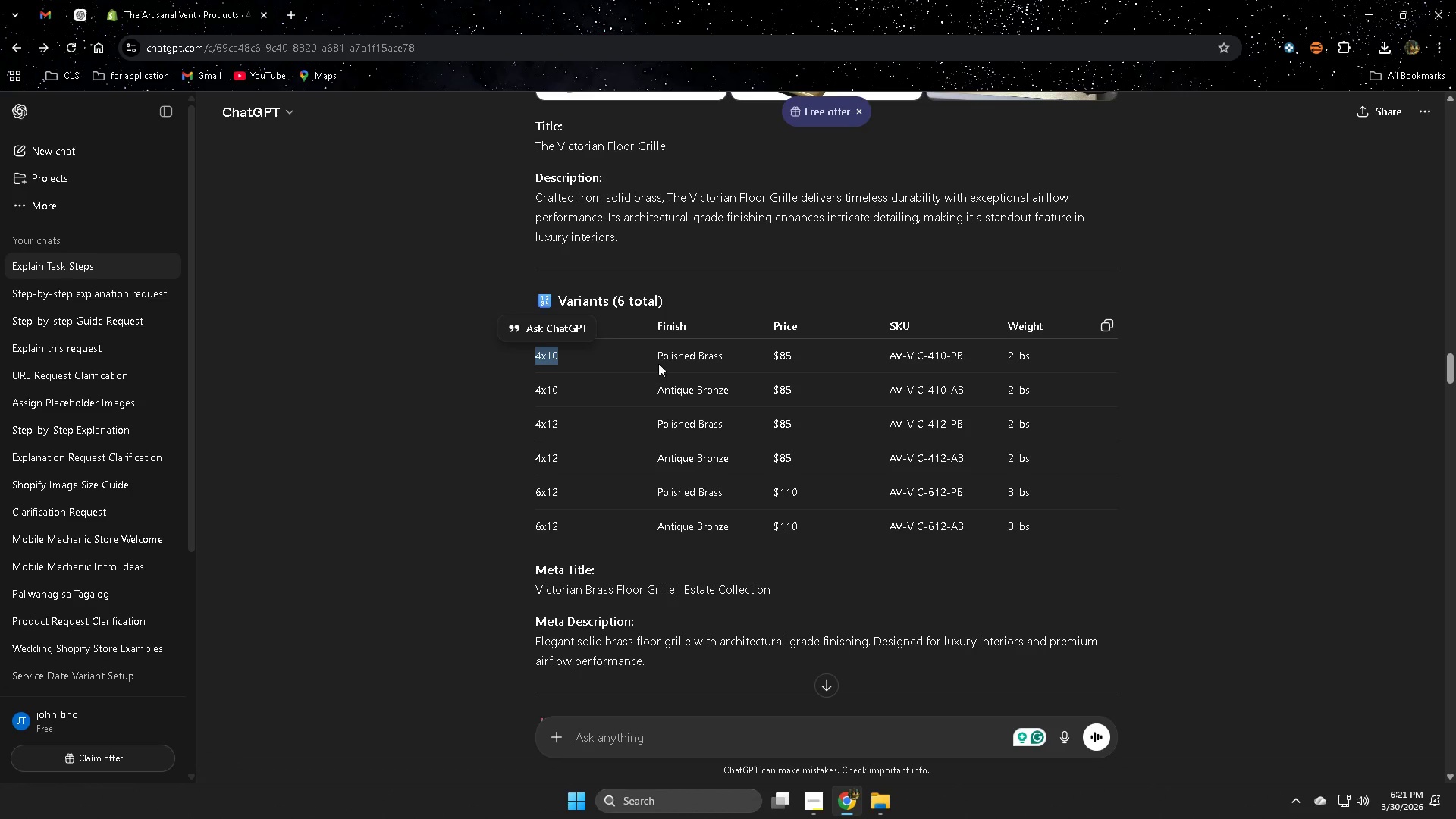 
double_click([673, 355])
 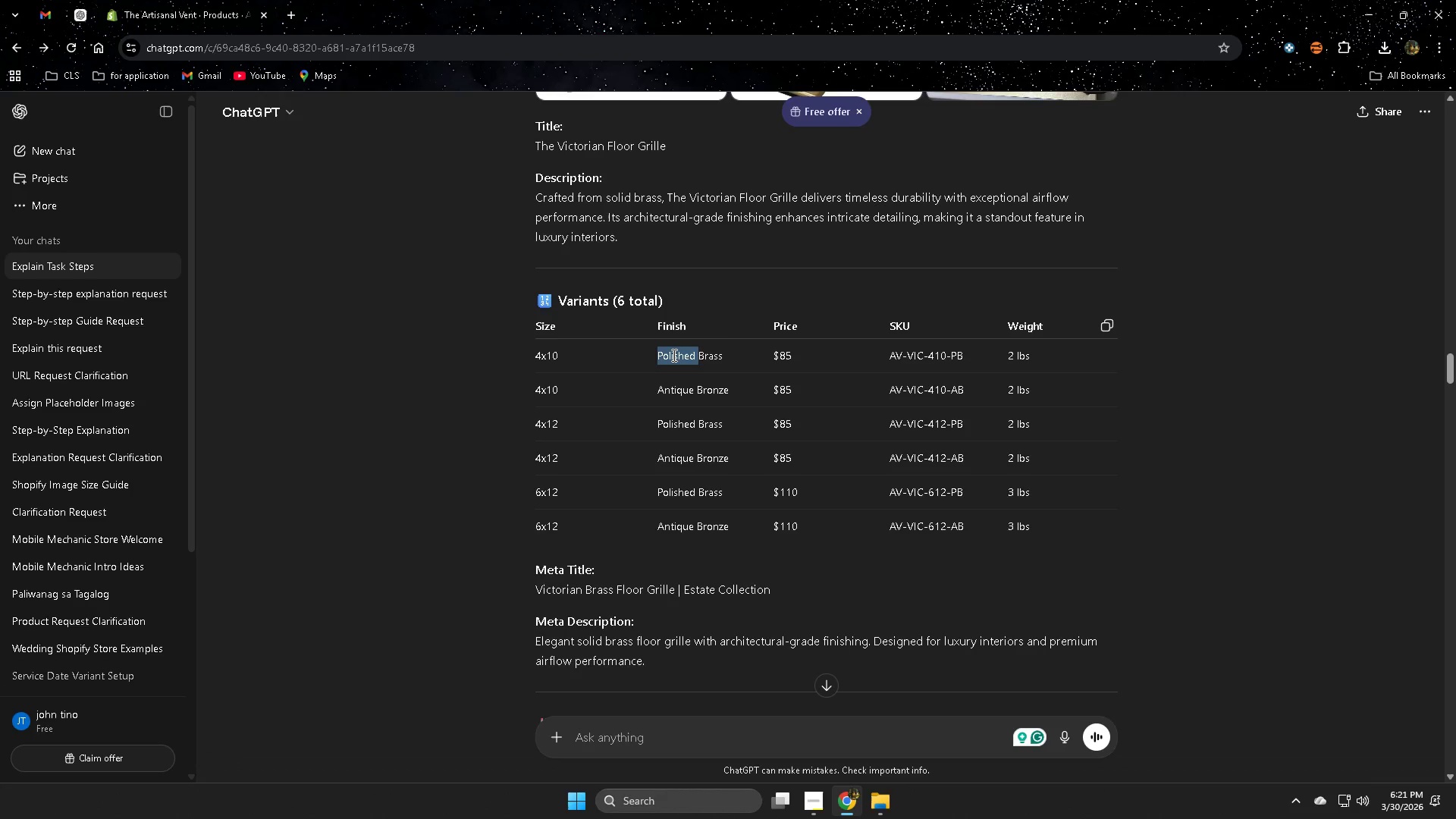 
triple_click([673, 355])
 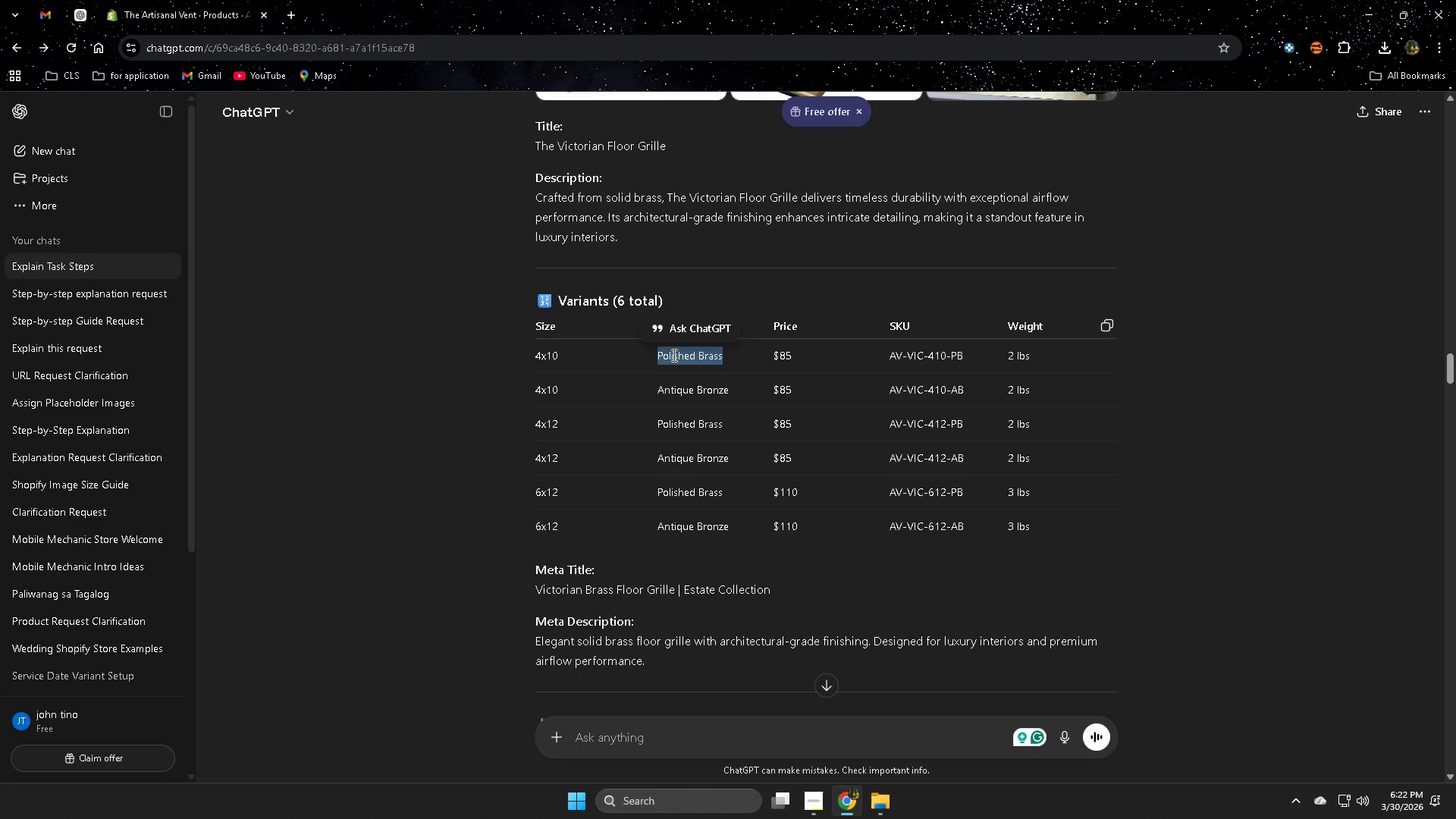 
key(Control+ControlLeft)
 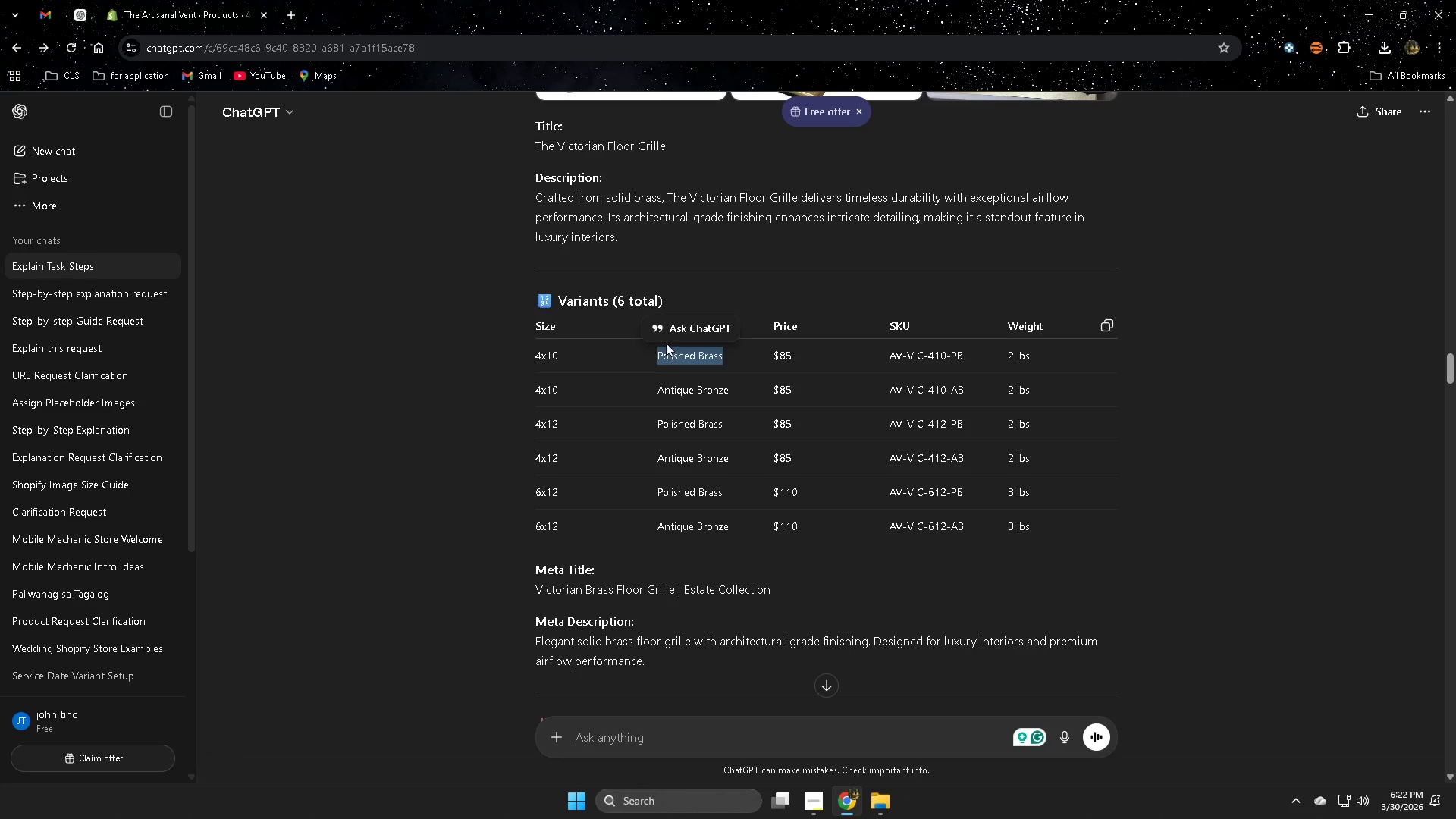 
key(Control+C)
 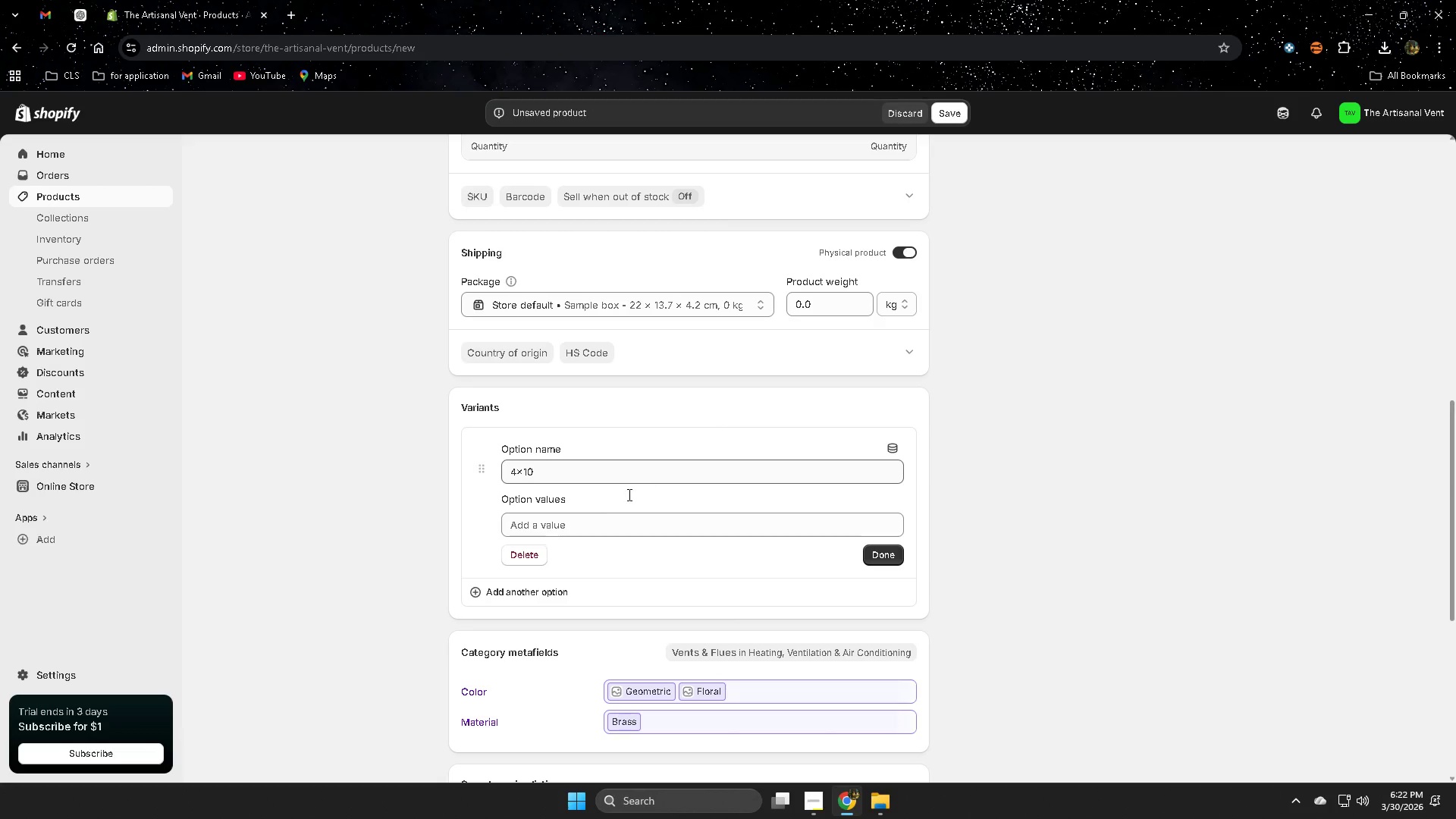 
left_click([595, 526])
 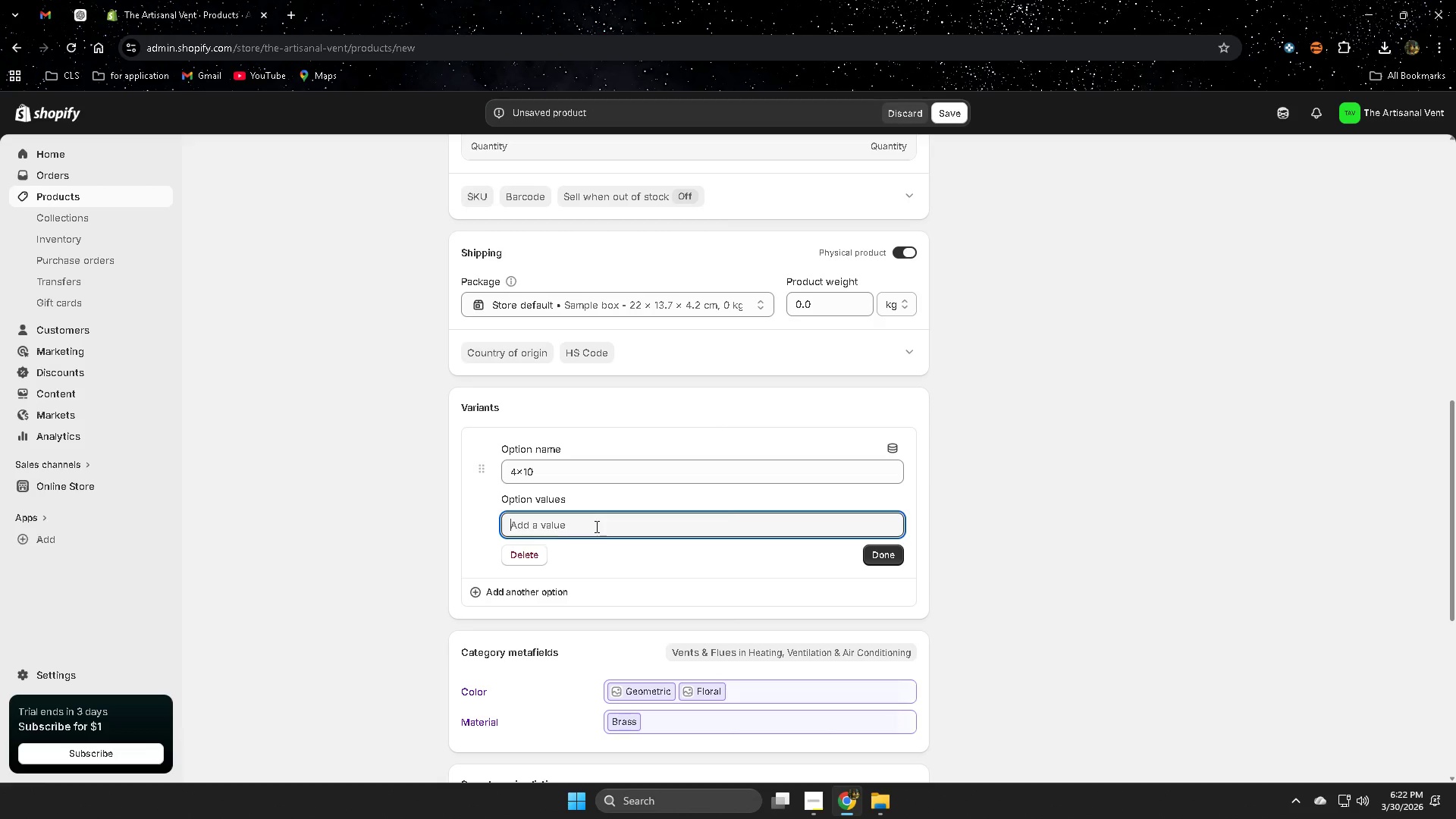 
key(Control+ControlLeft)
 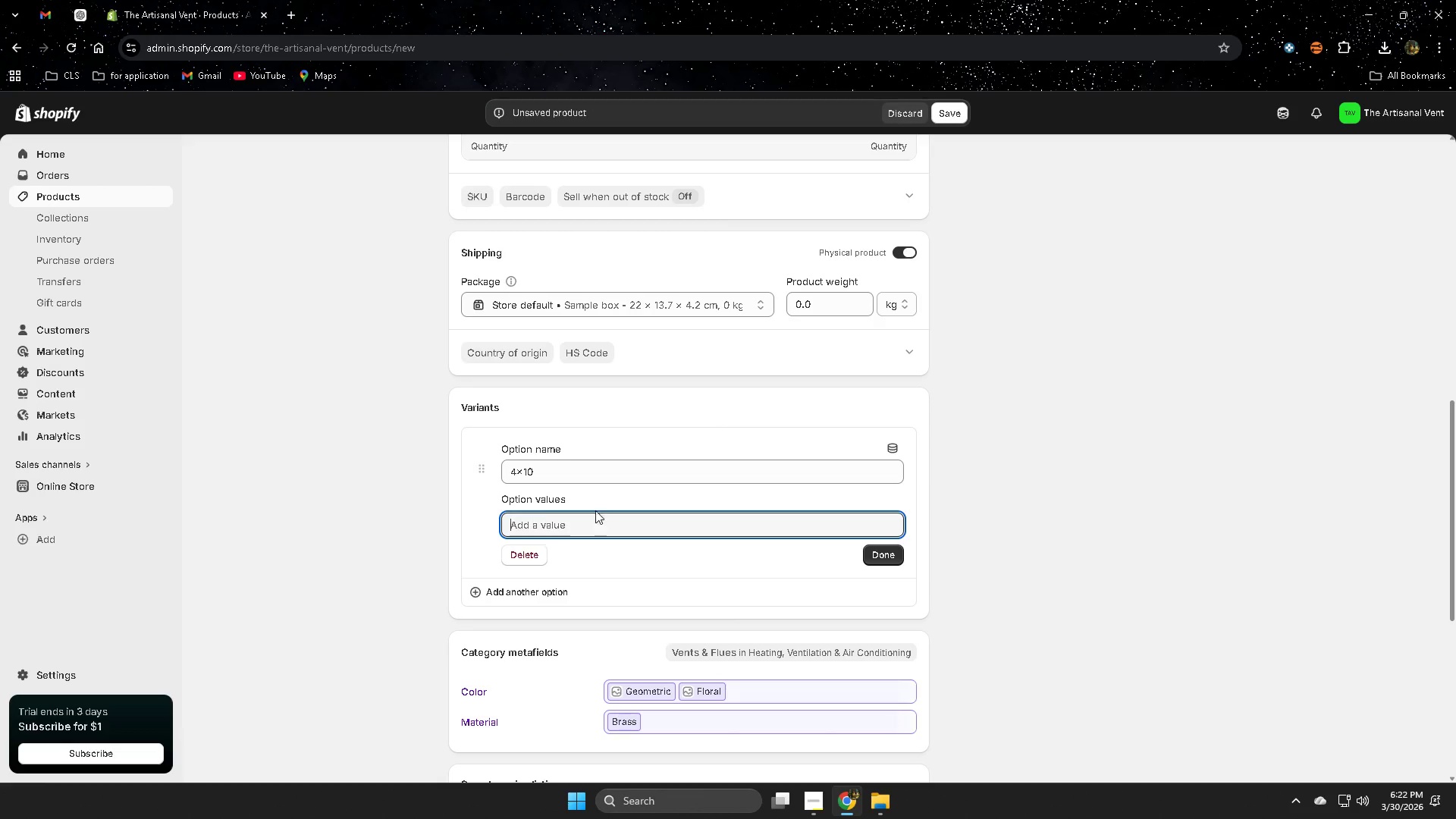 
key(Control+V)
 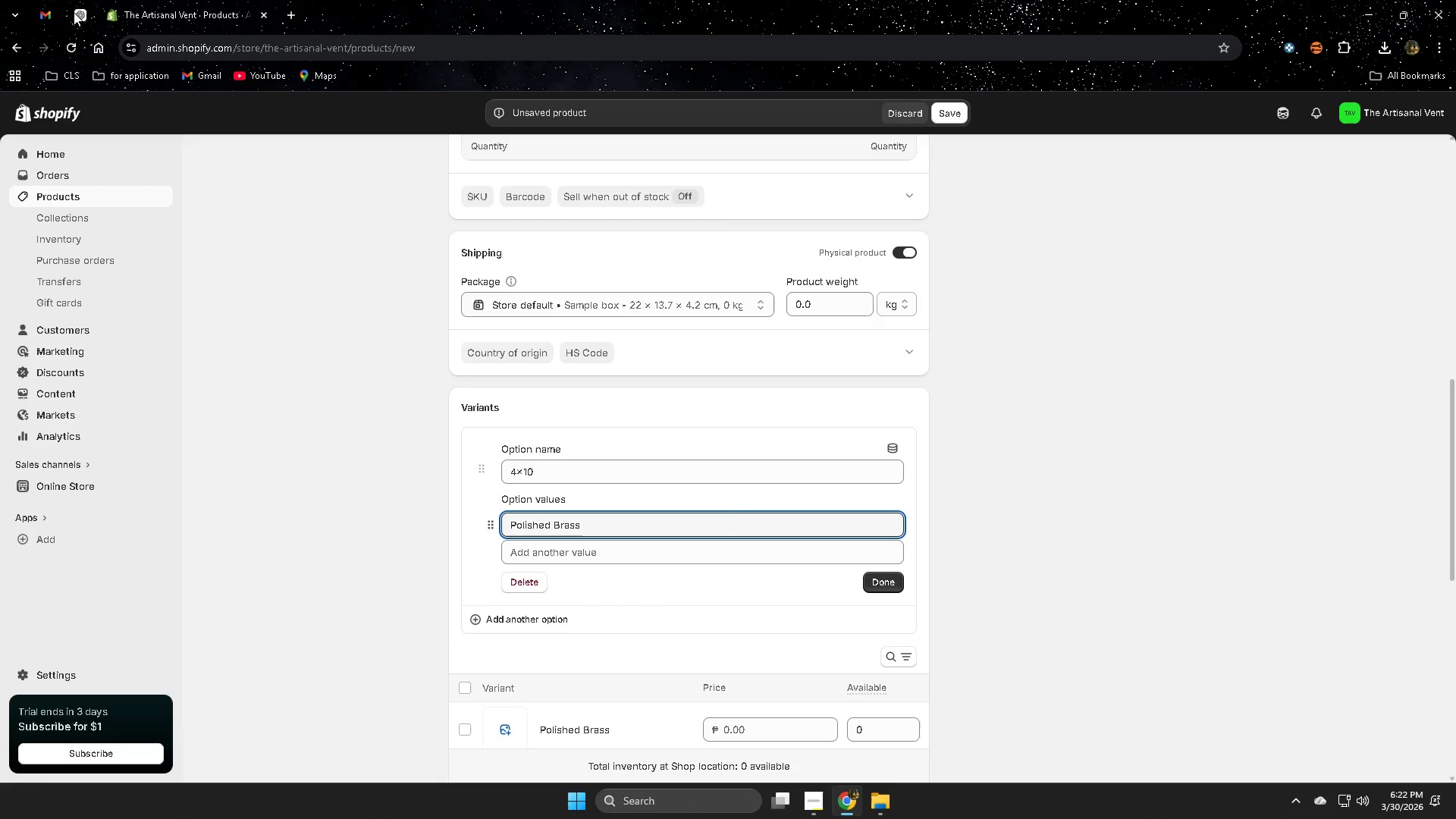 
left_click([77, 14])
 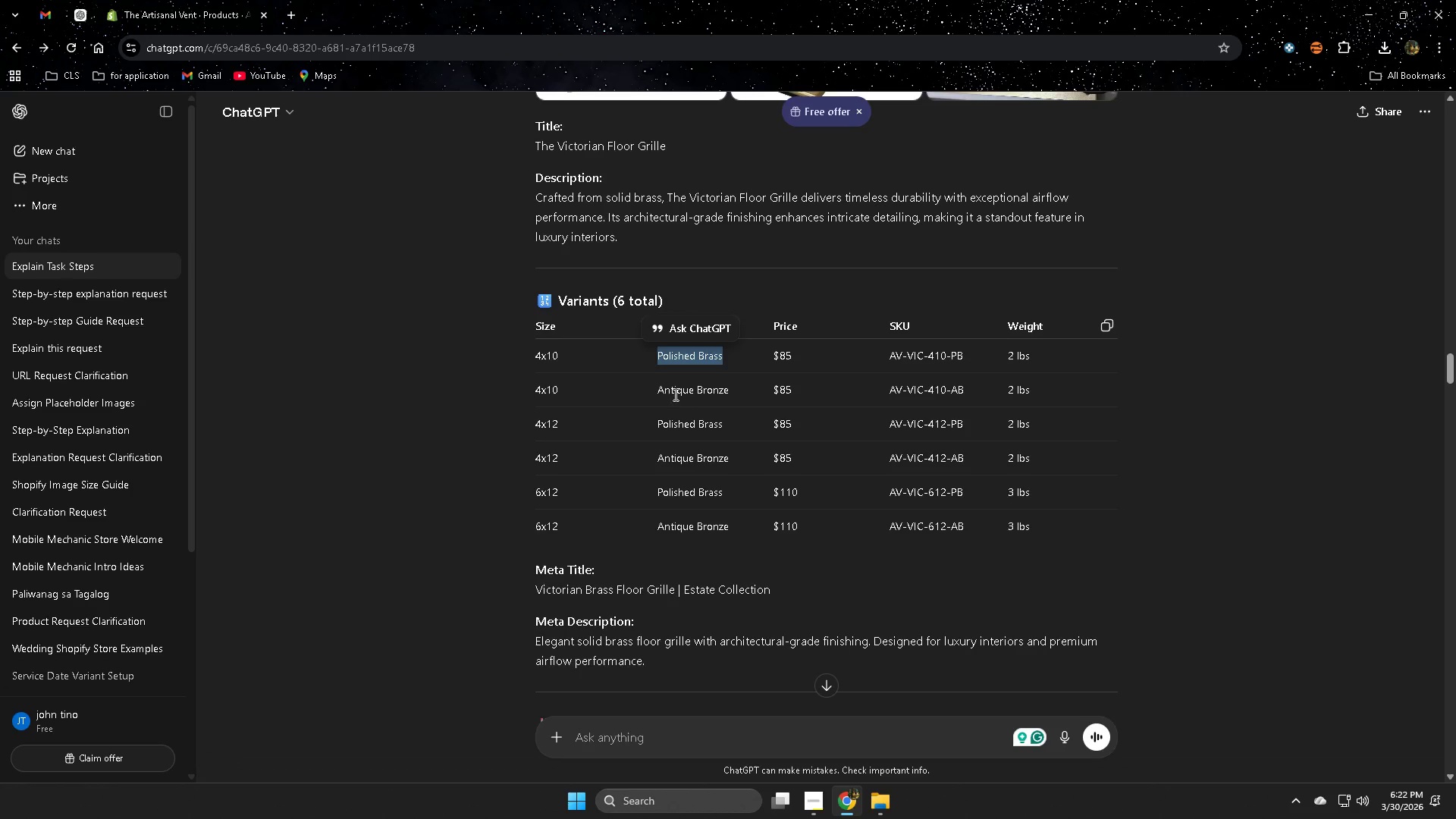 
double_click([676, 387])
 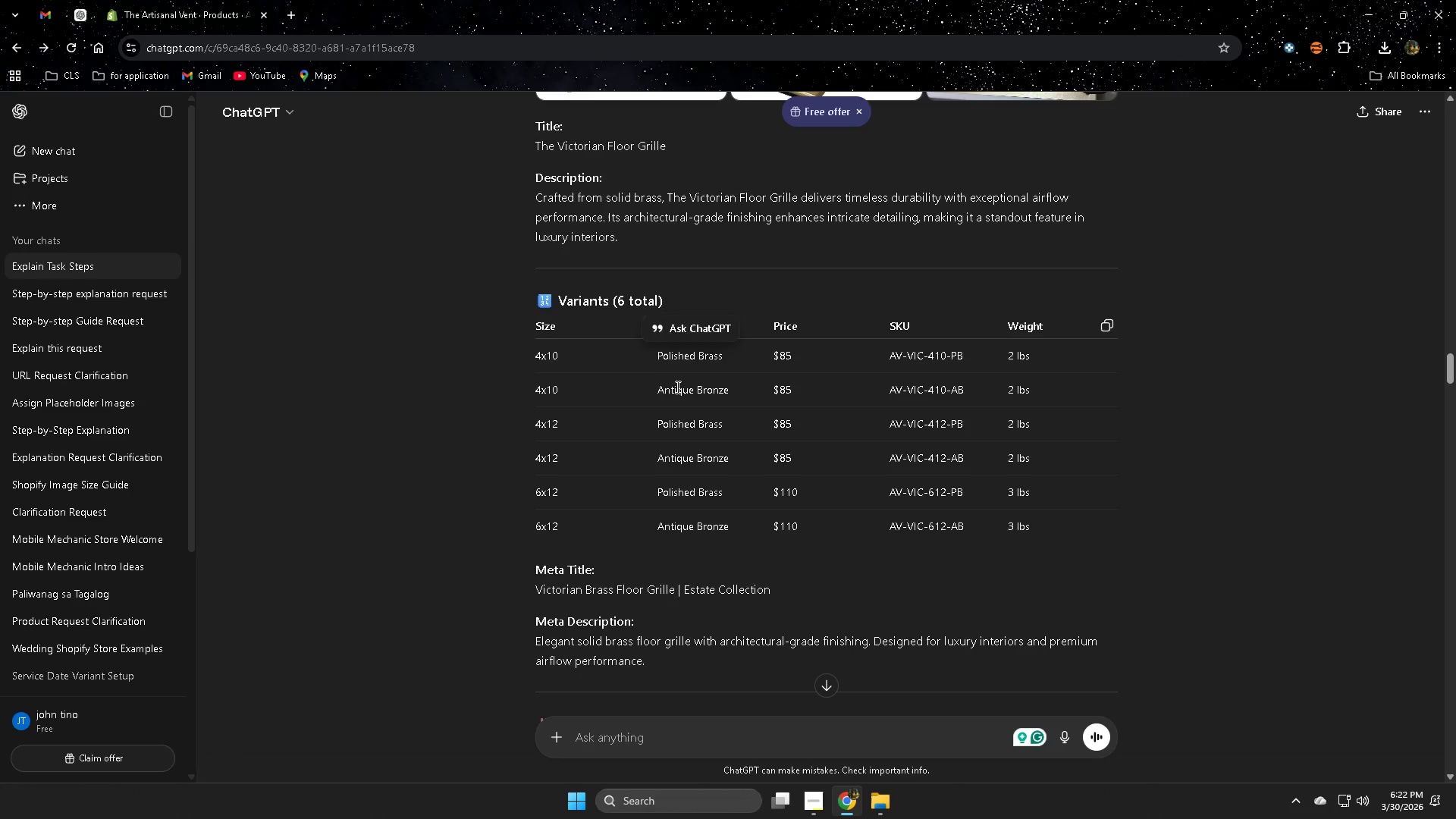 
triple_click([676, 387])
 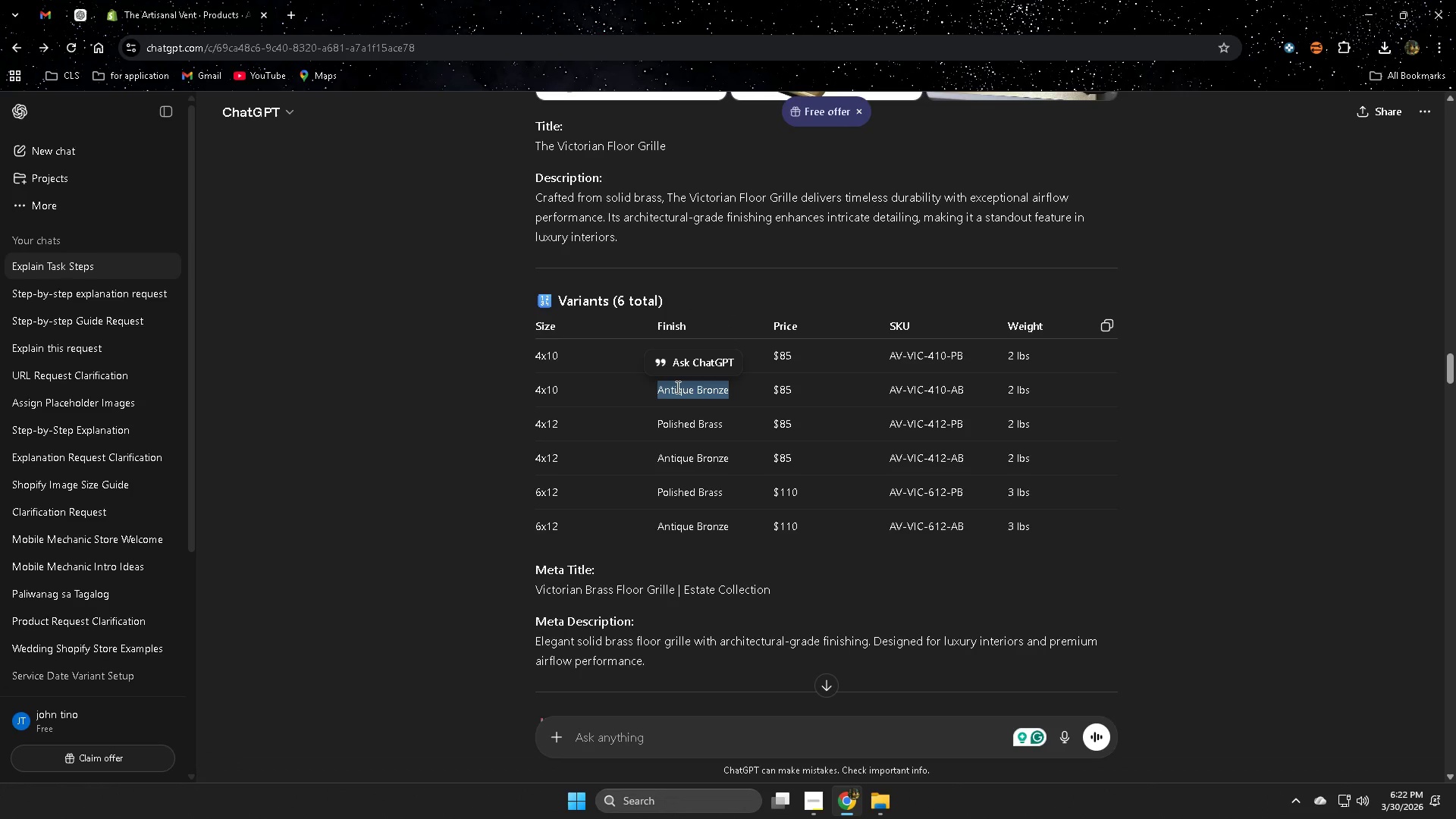 
key(Control+ControlLeft)
 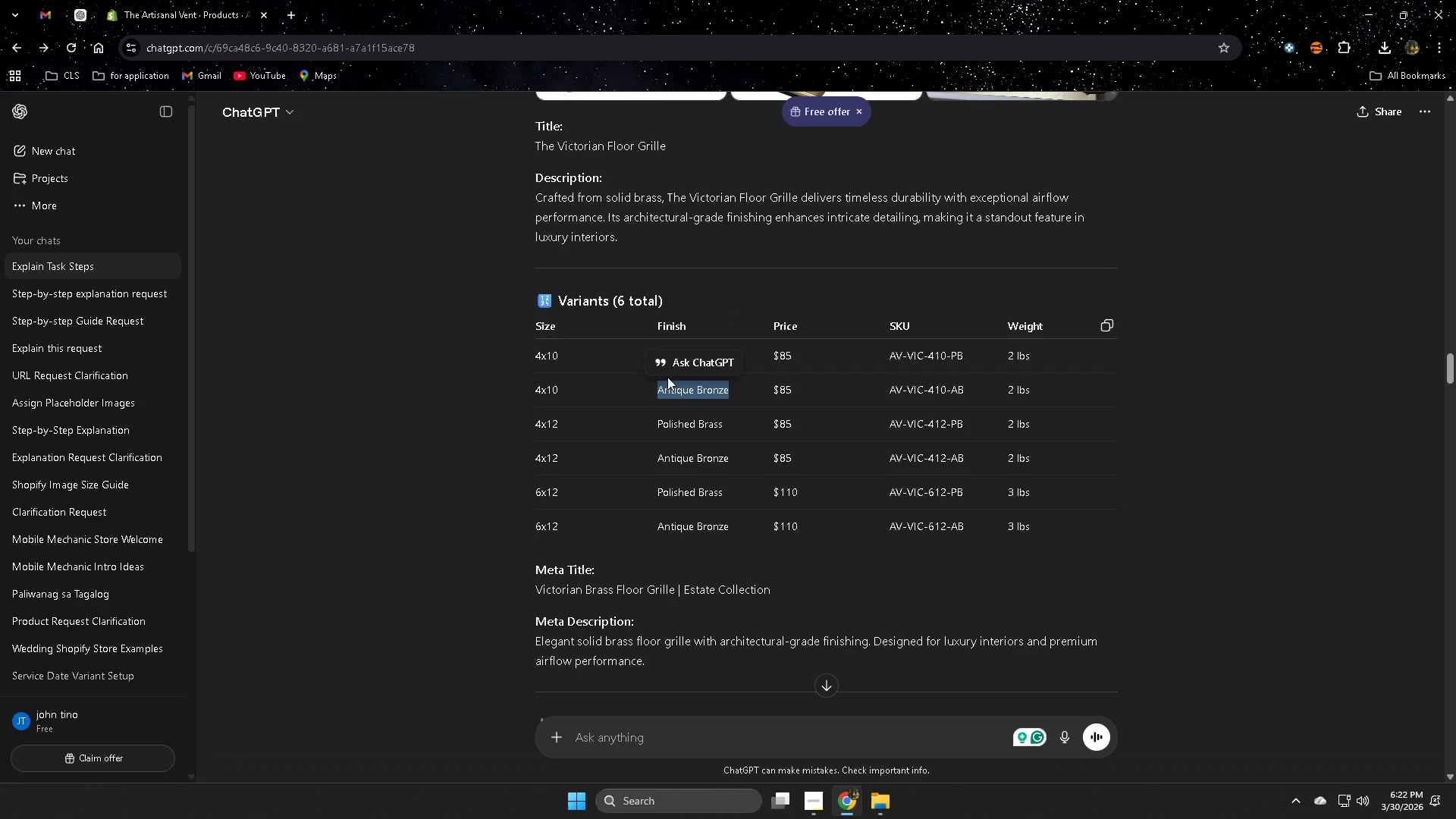 
key(Control+C)
 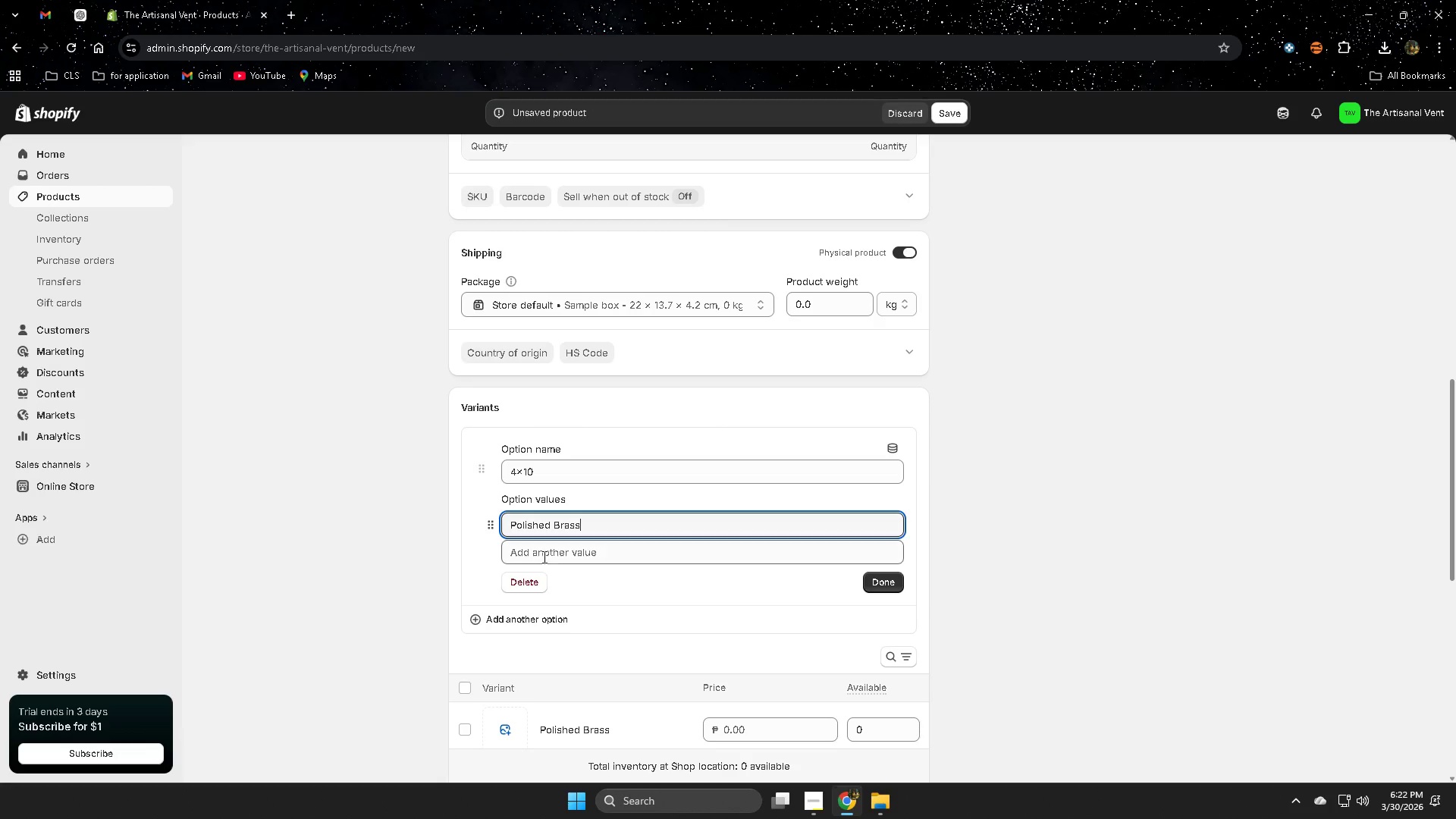 
left_click([590, 556])
 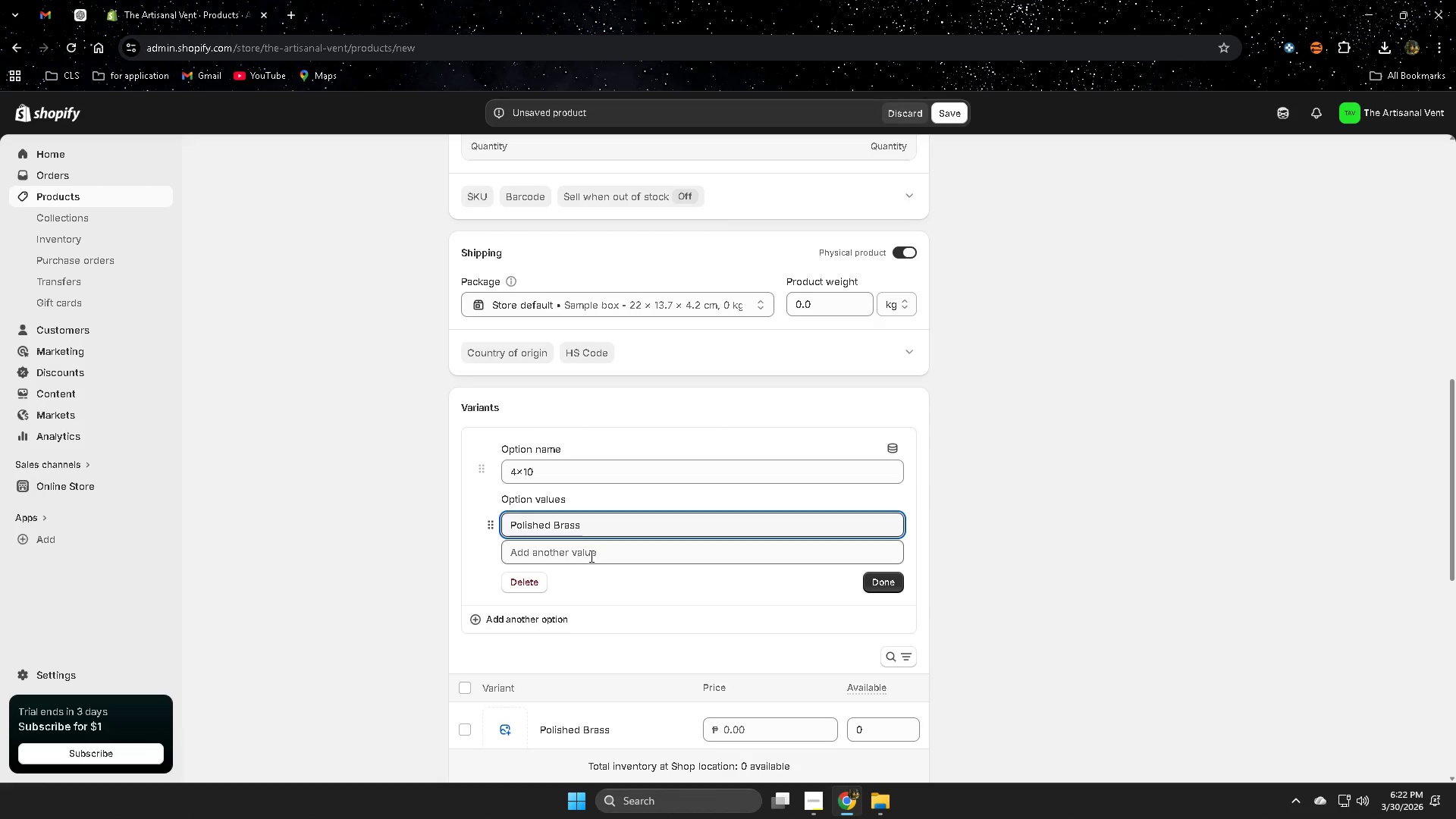 
key(Control+ControlLeft)
 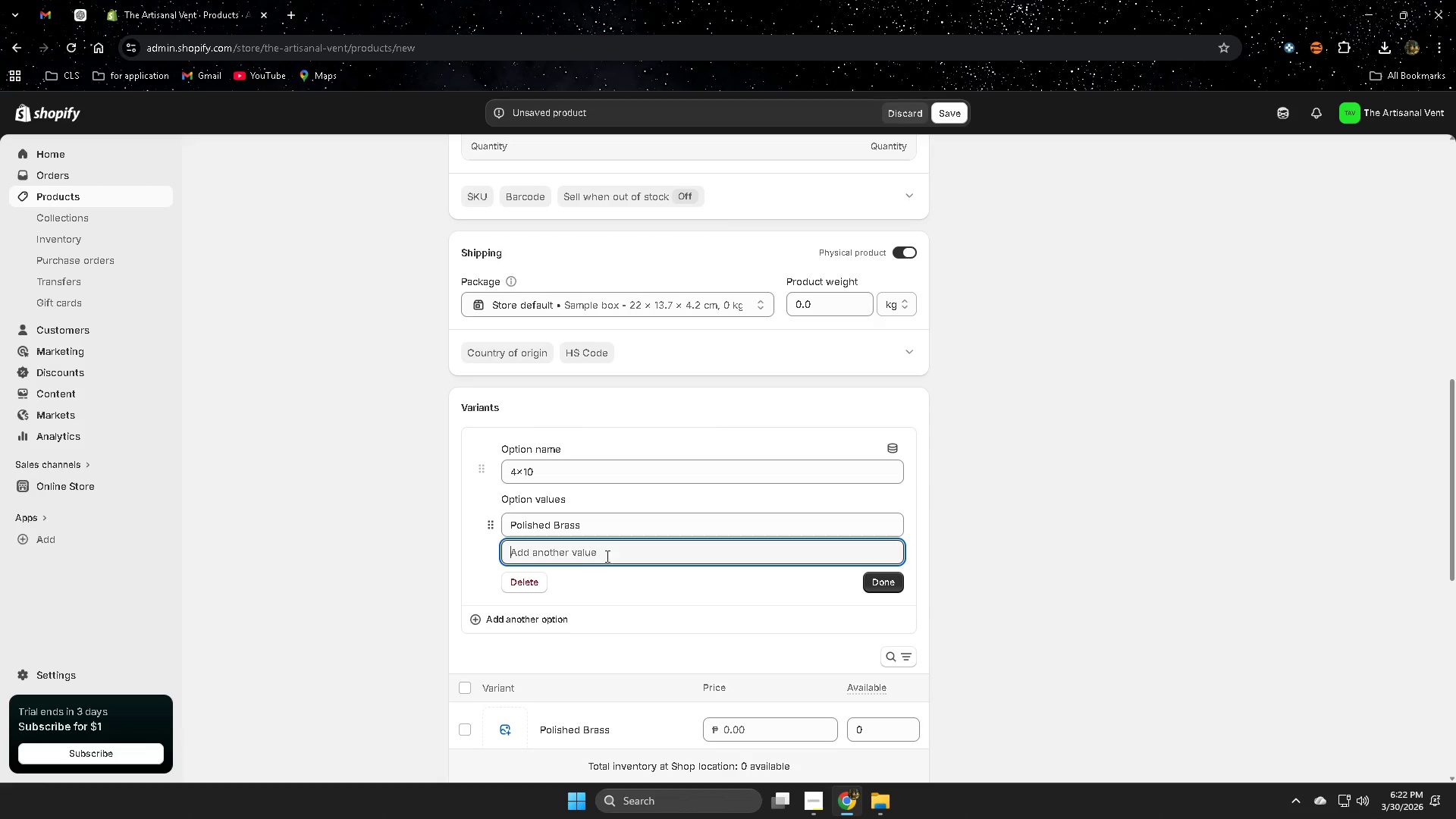 
key(Control+V)
 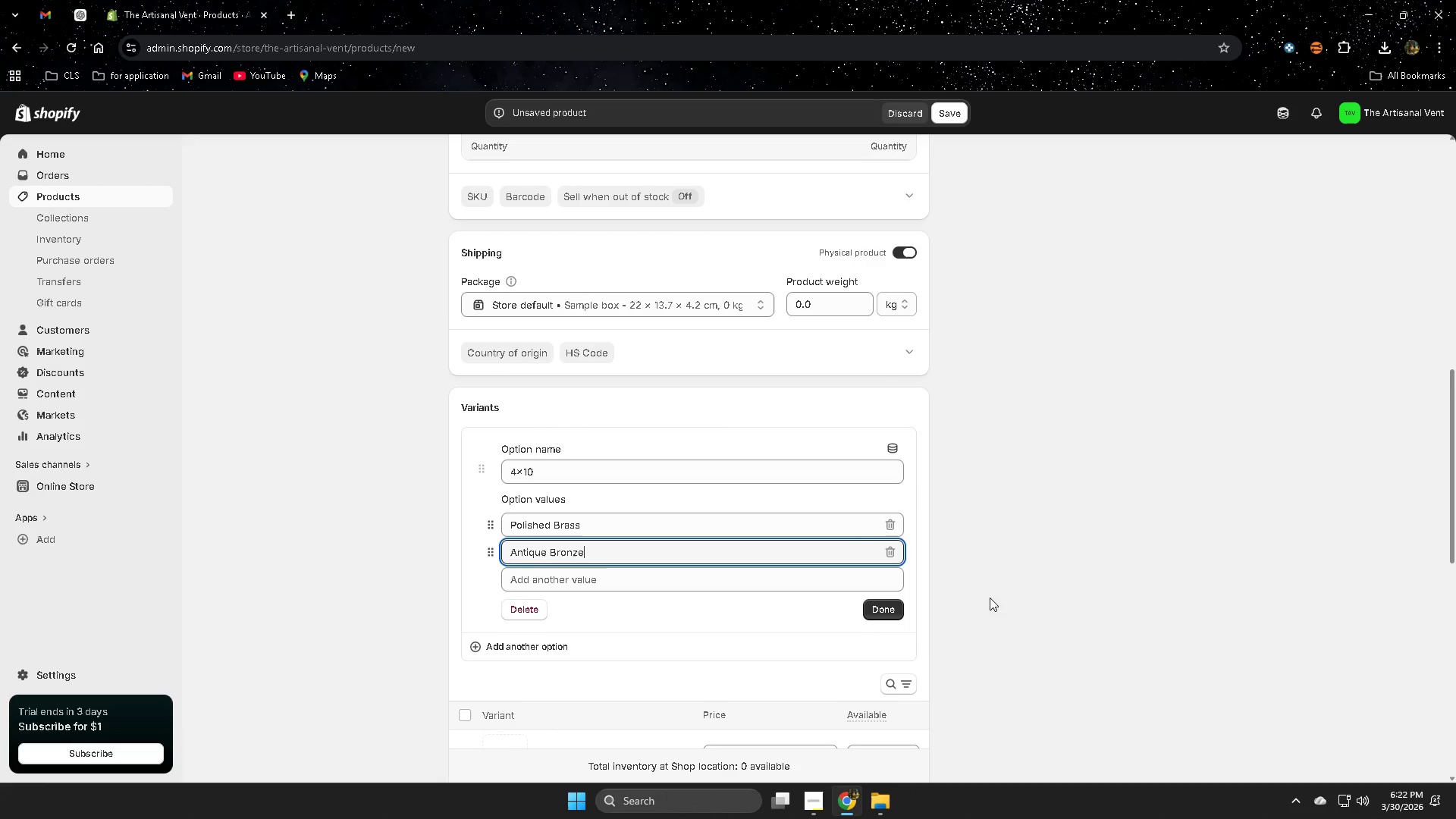 
scroll: coordinate [996, 595], scroll_direction: down, amount: 1.0
 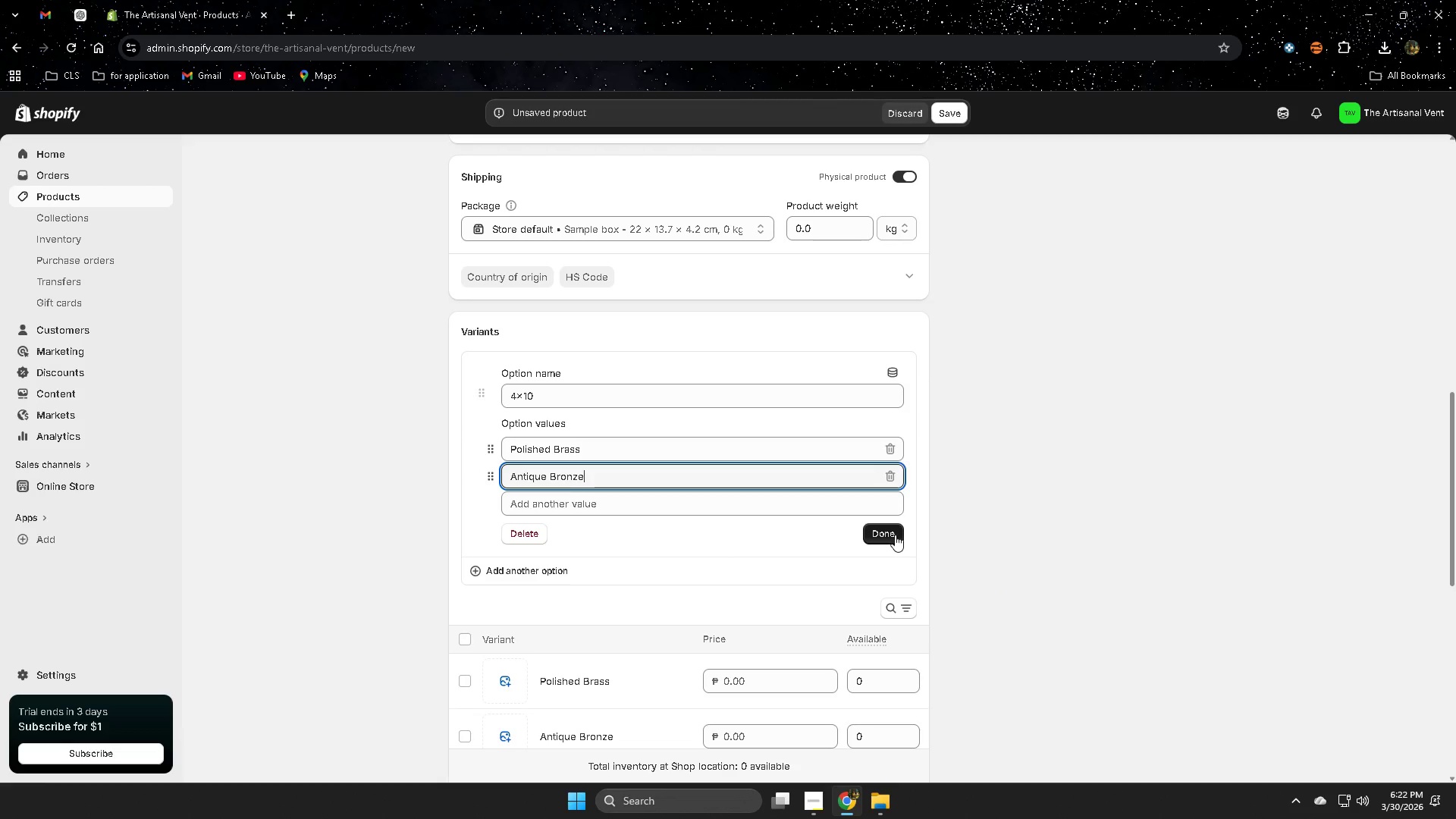 
left_click([895, 535])
 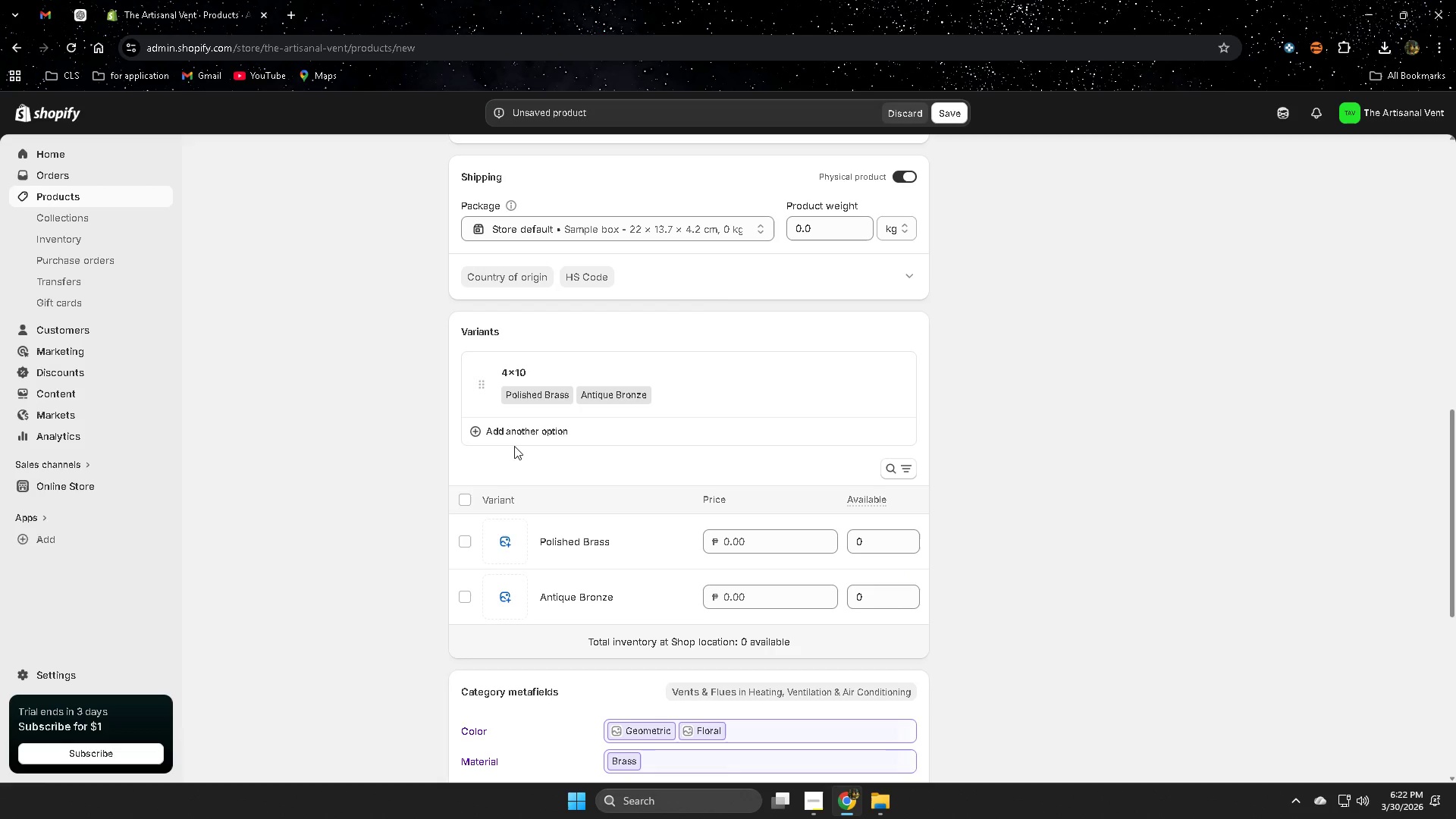 
wait(7.45)
 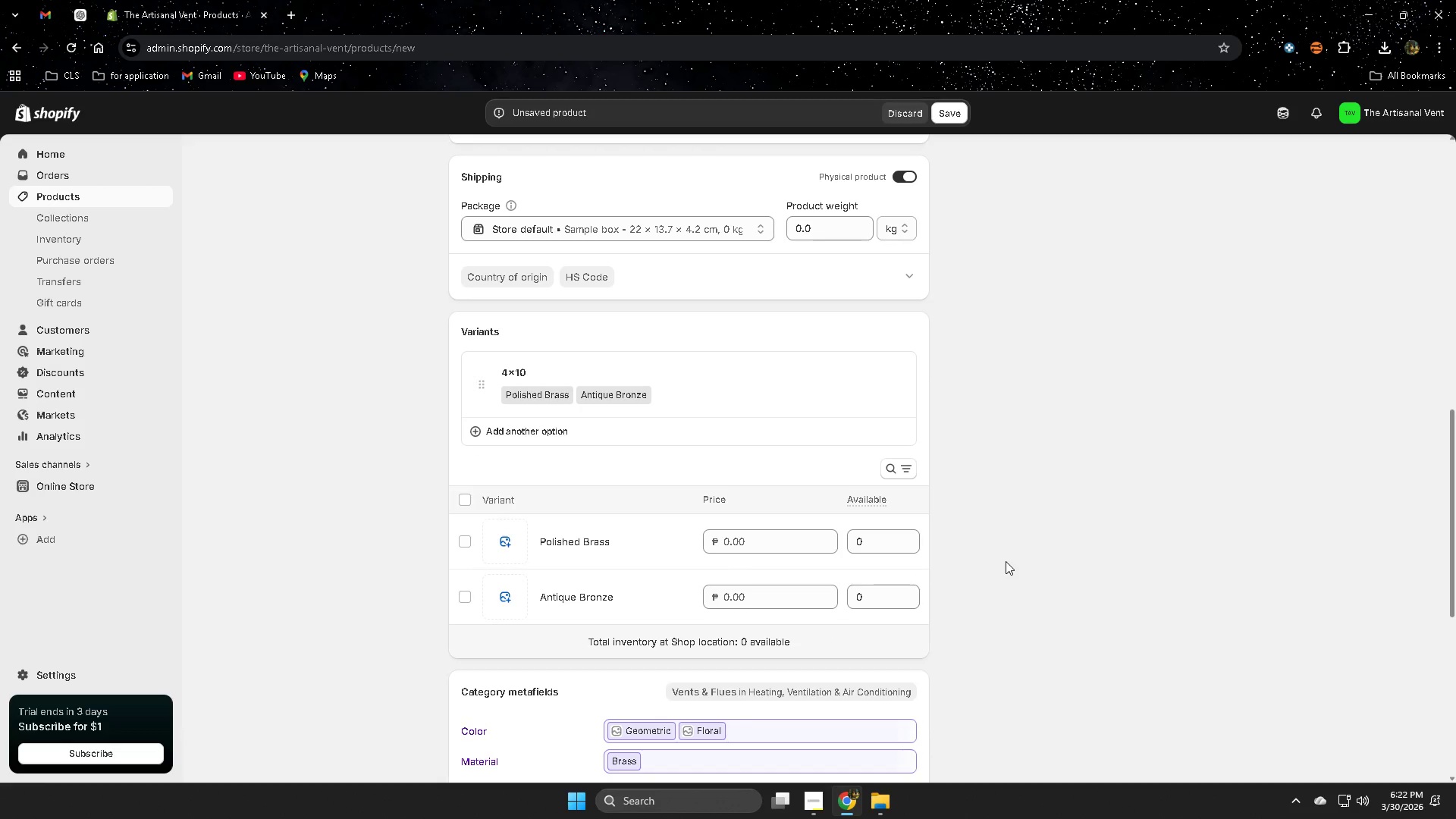 
left_click([541, 575])
 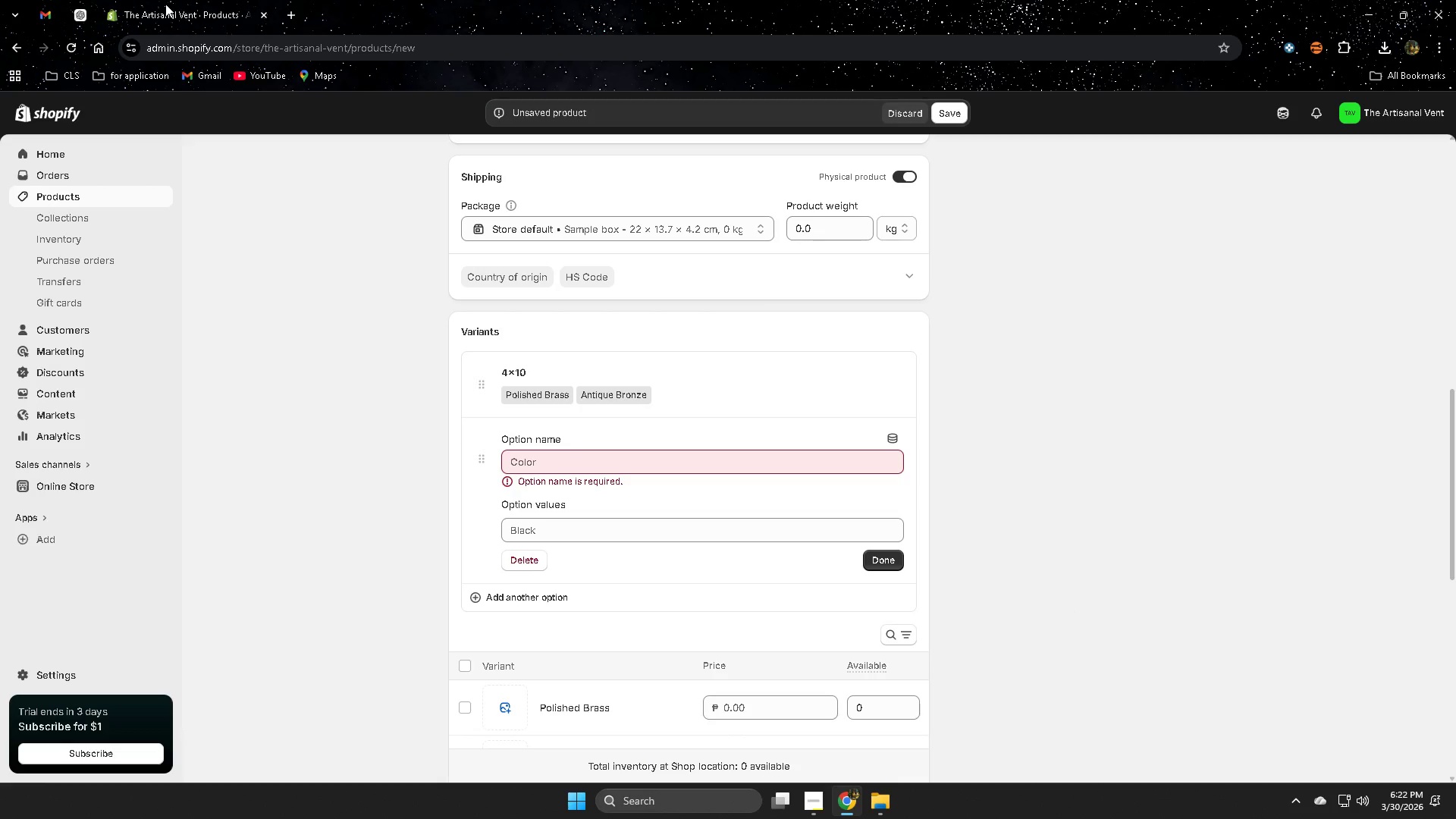 
left_click([28, 4])
 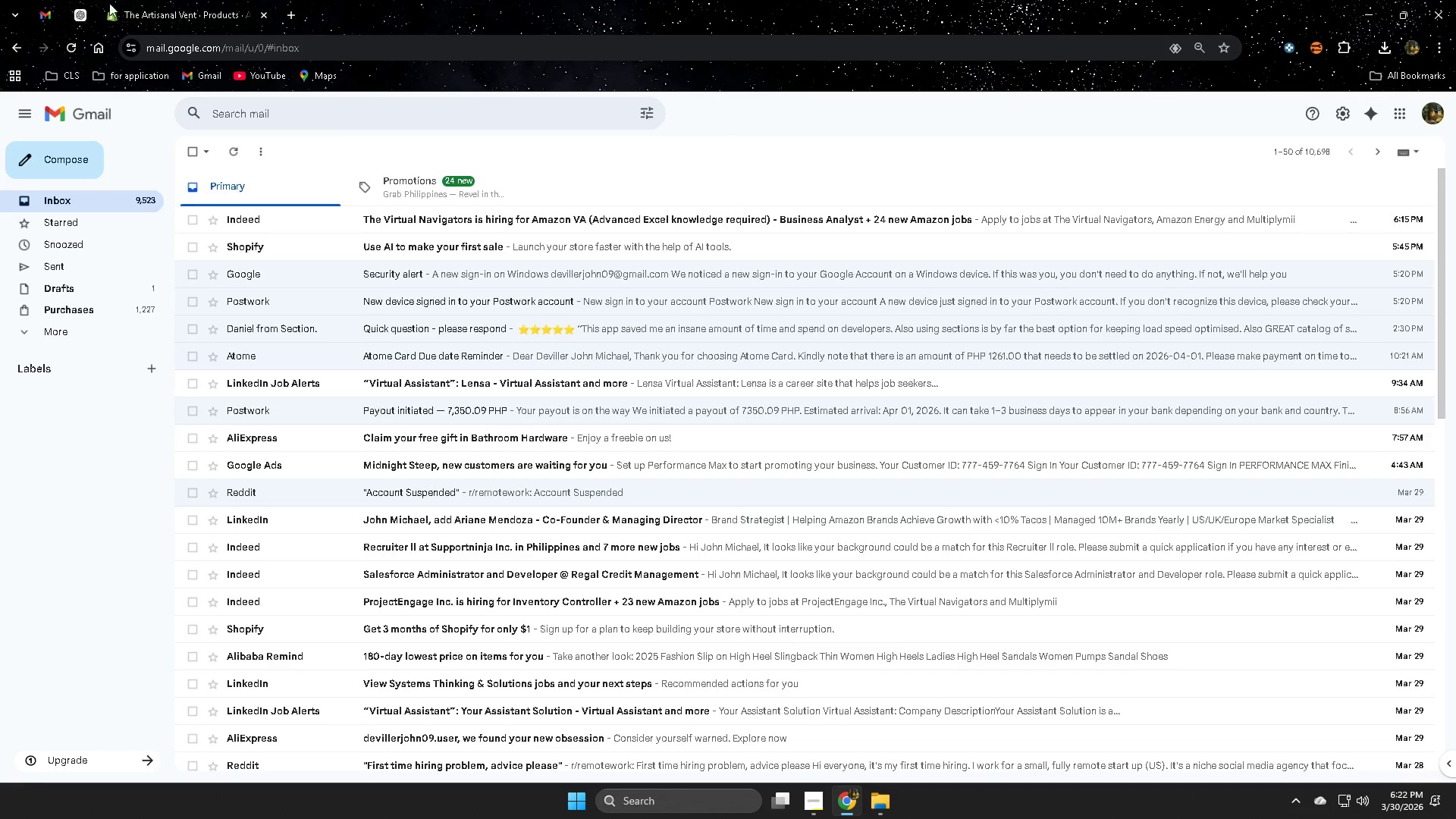 
left_click([146, 0])
 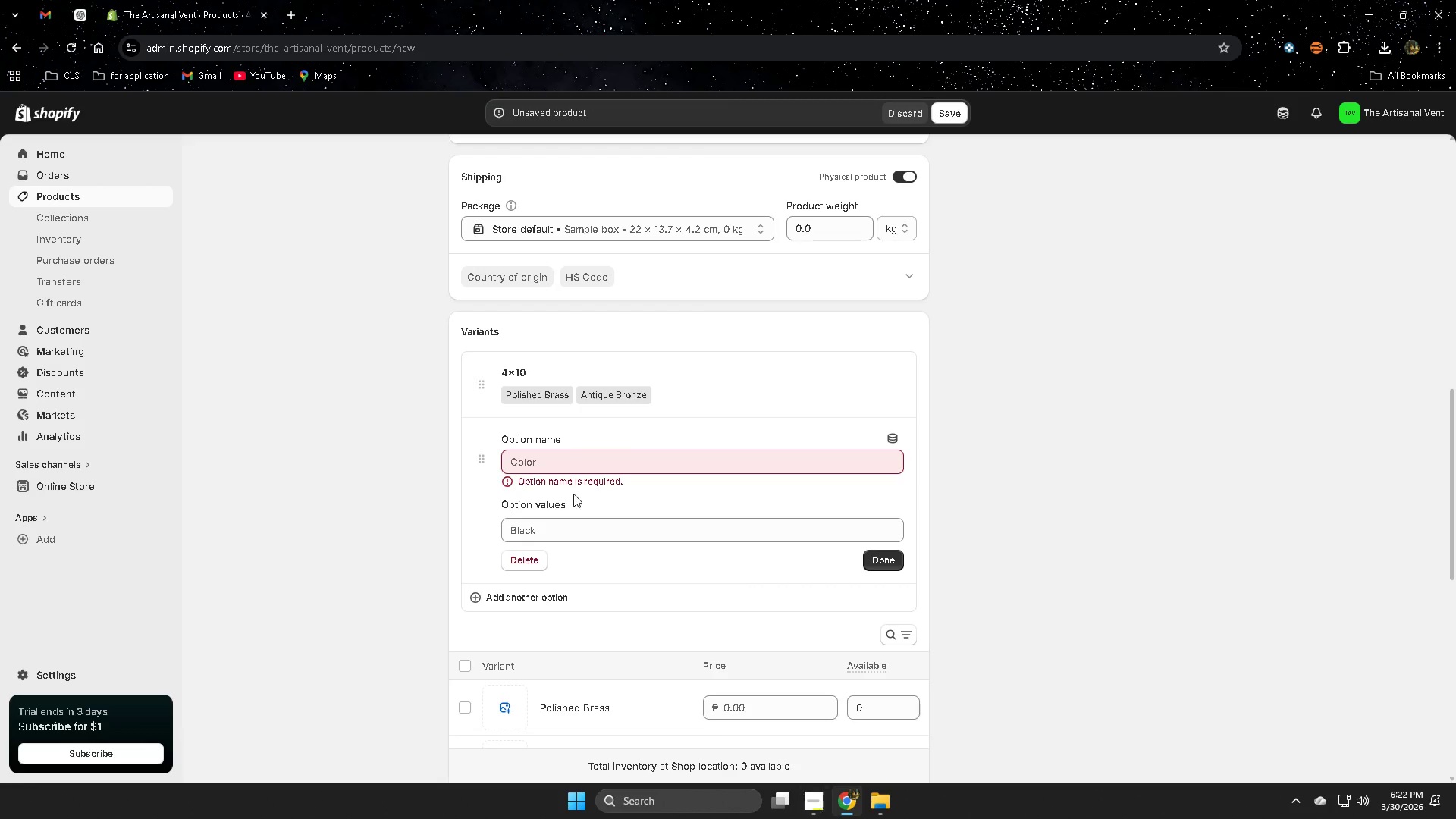 
left_click([73, 12])
 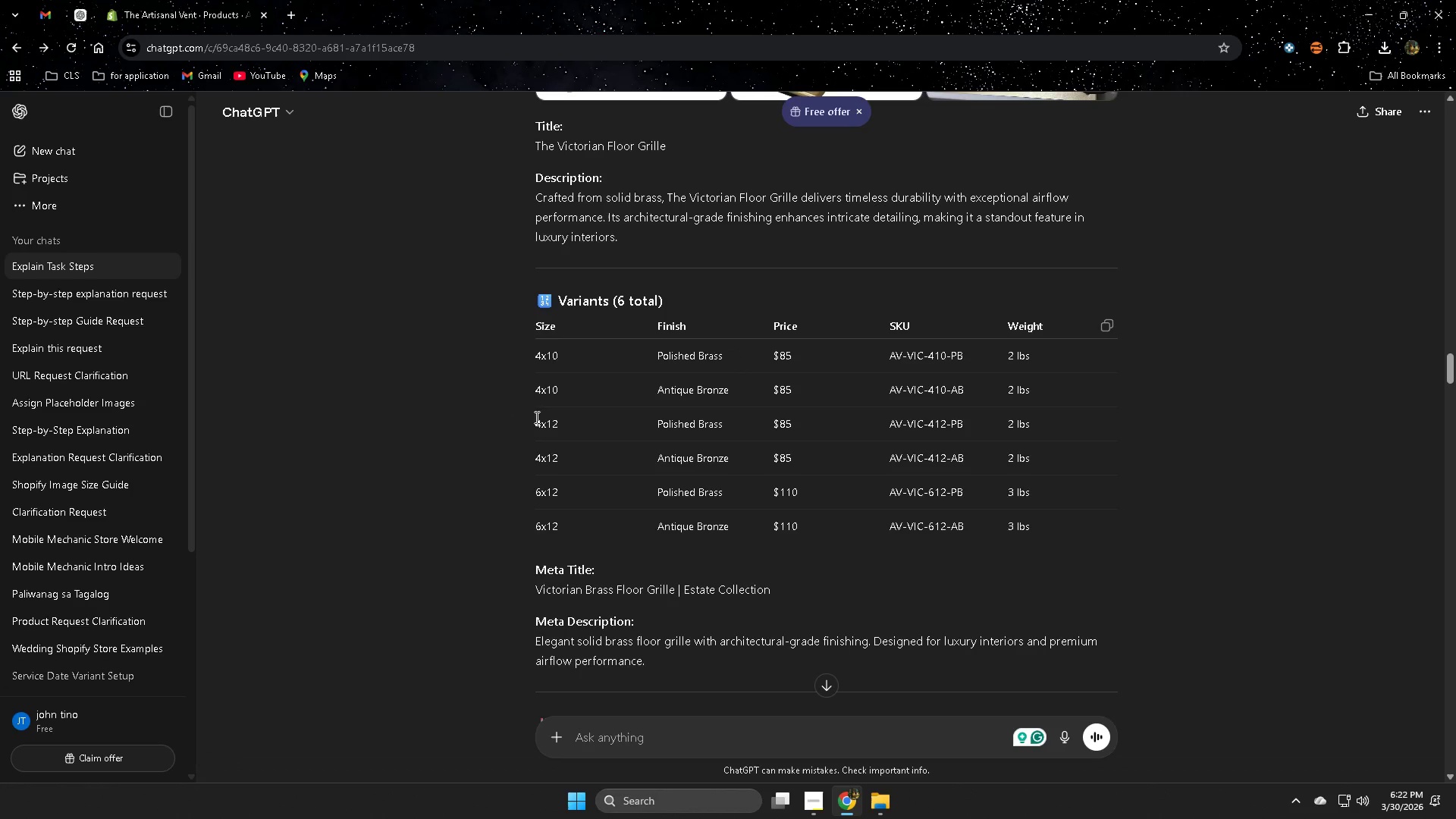 
double_click([543, 425])
 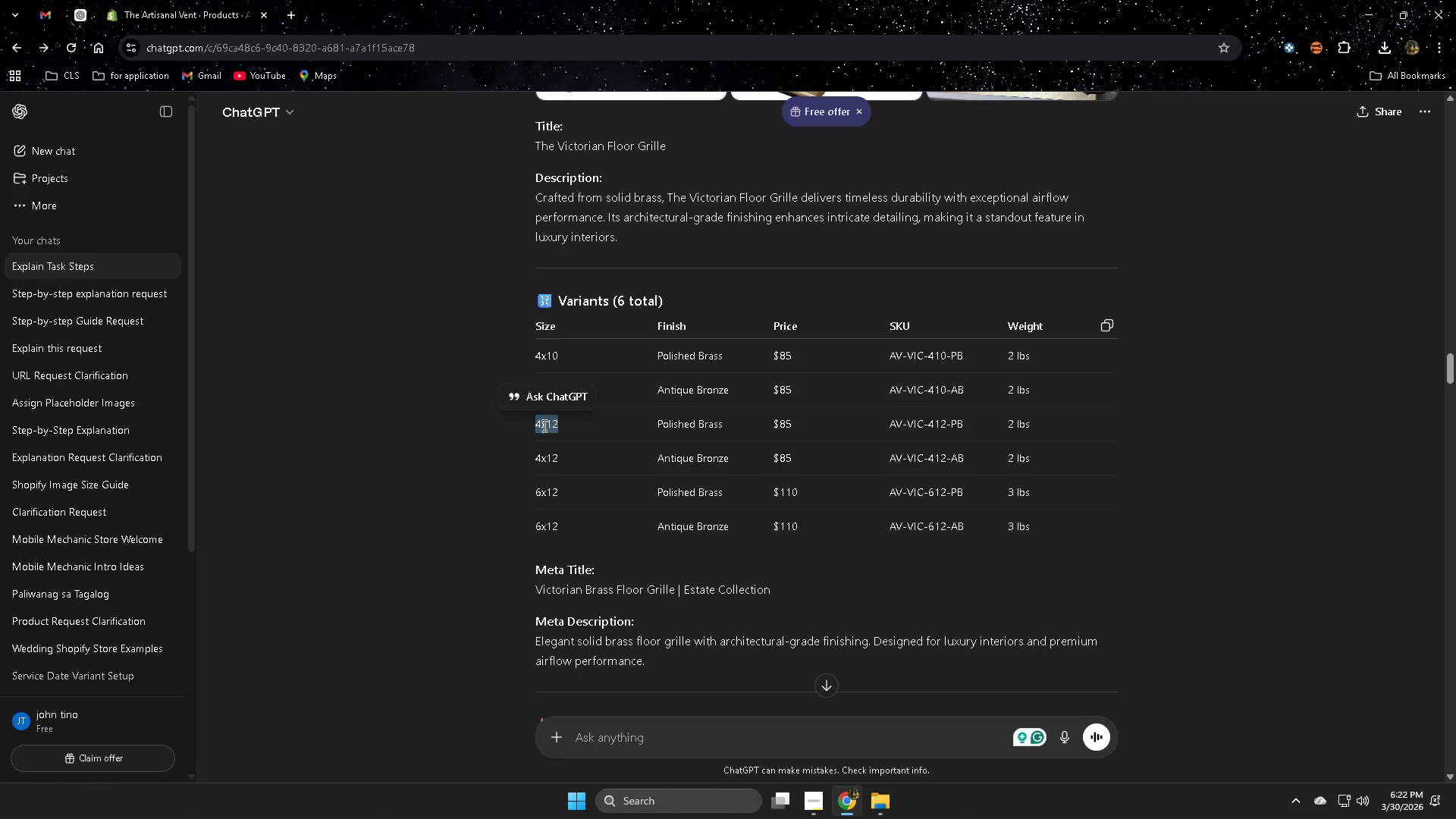 
triple_click([543, 425])
 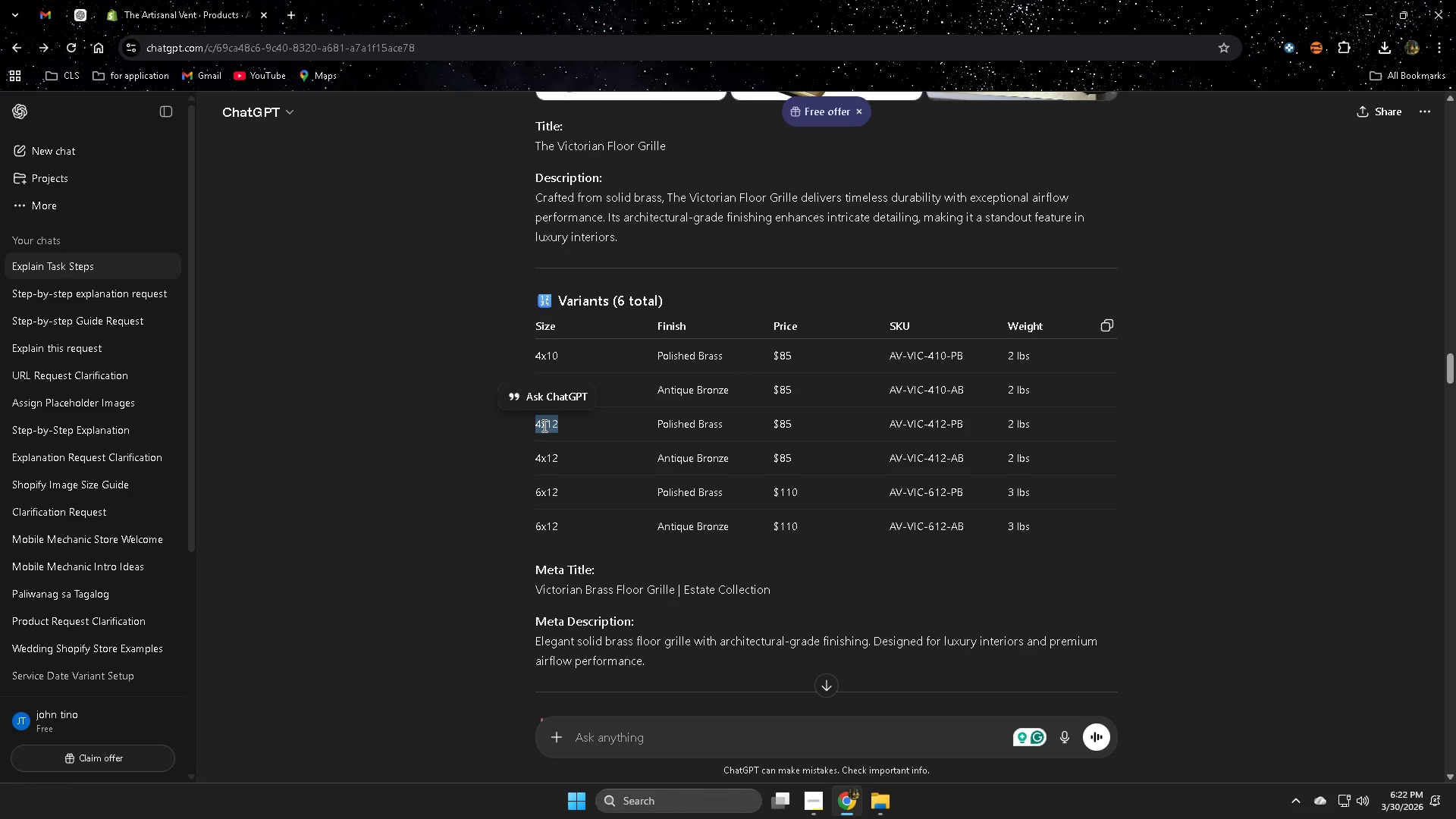 
key(Control+ControlLeft)
 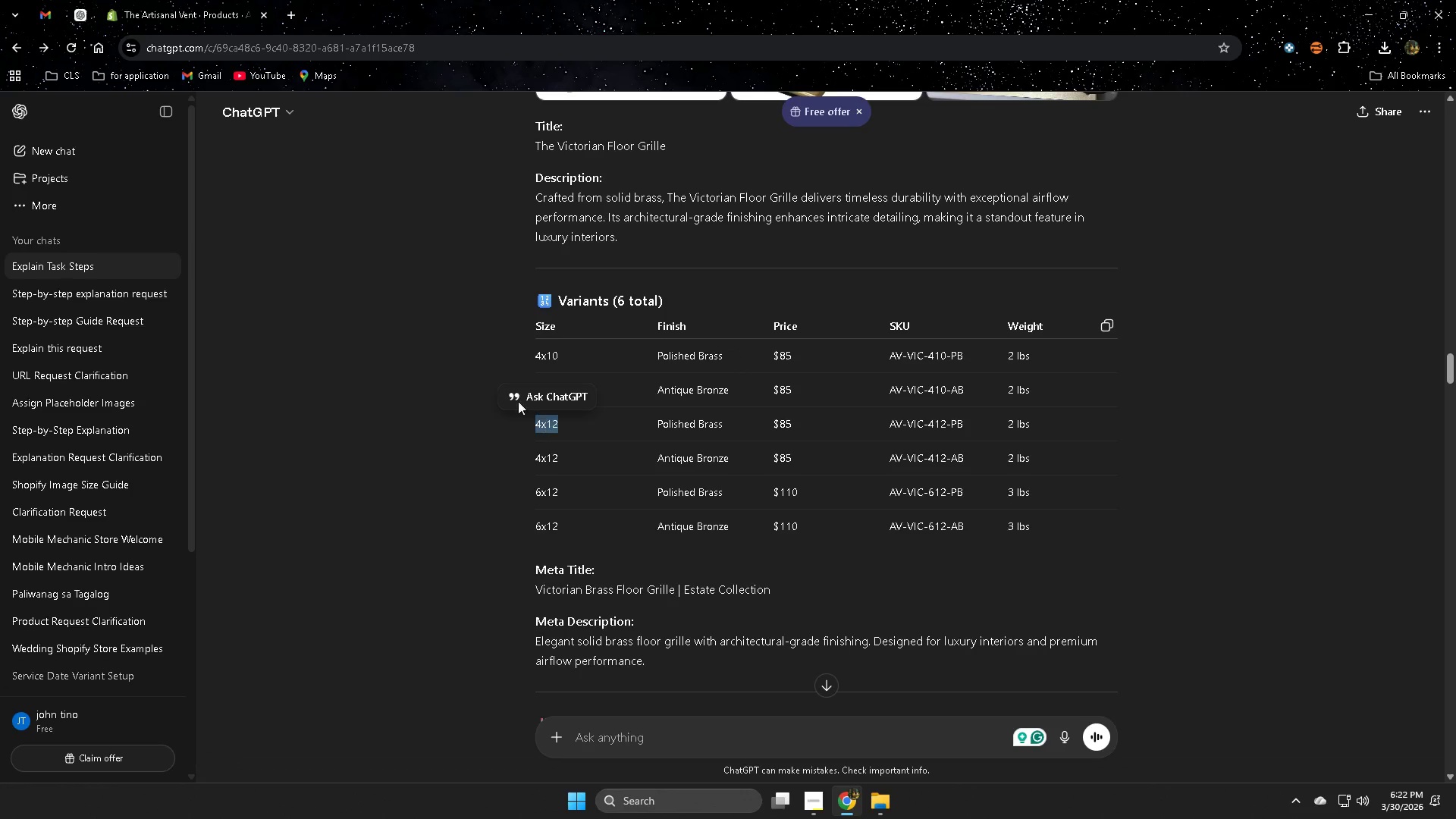 
key(Control+C)
 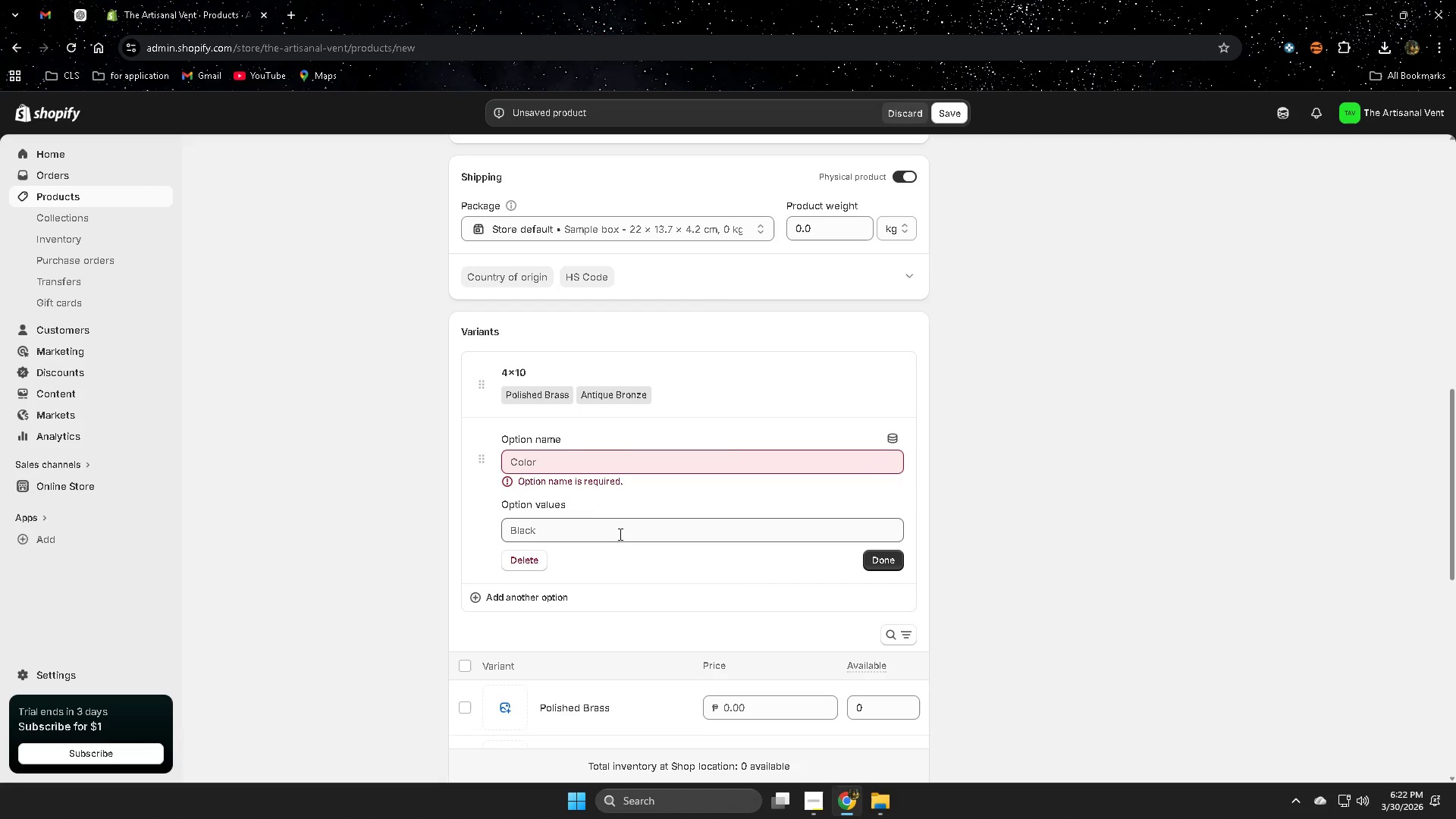 
left_click([580, 470])
 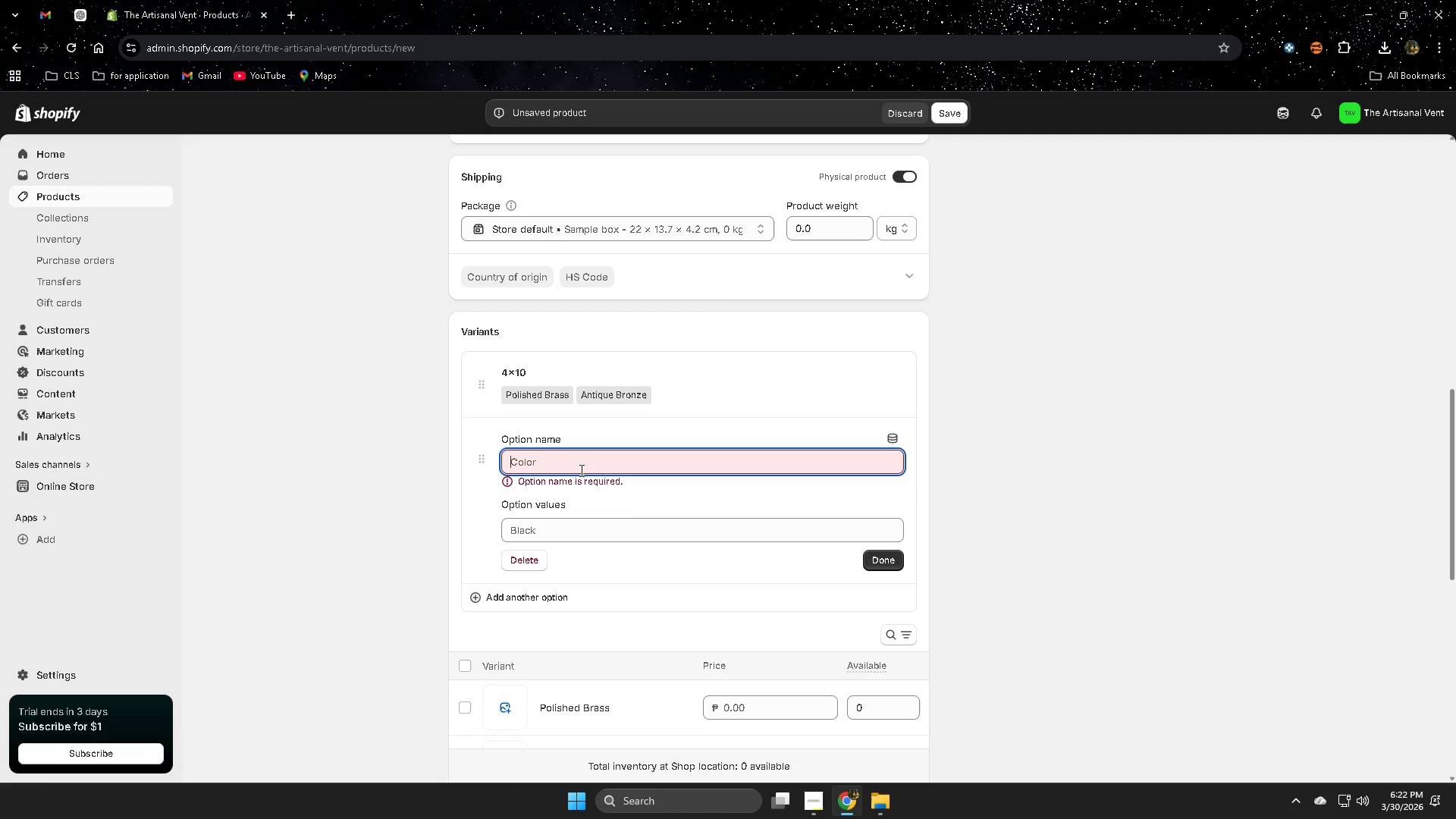 
key(Control+ControlLeft)
 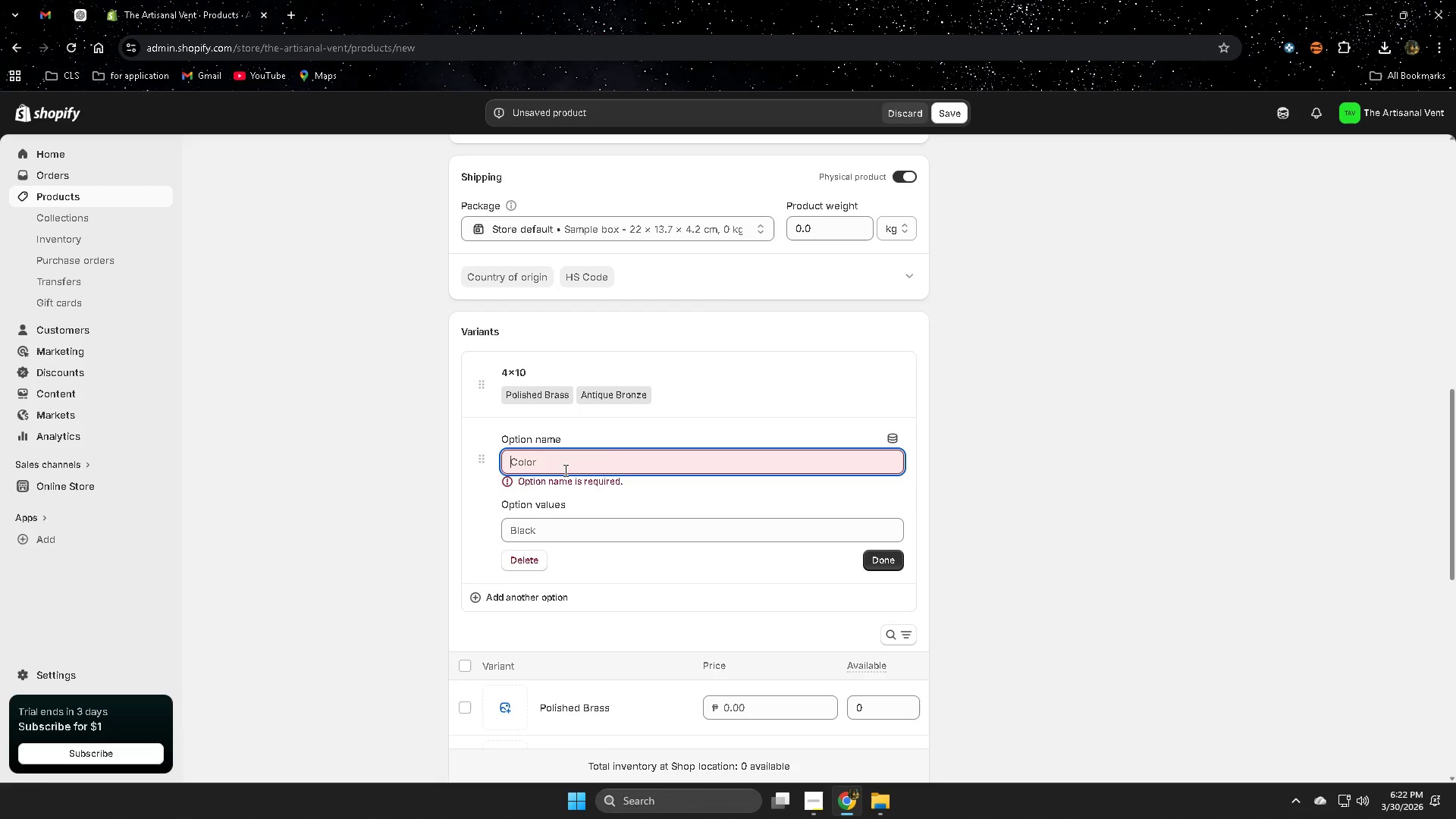 
key(Control+V)
 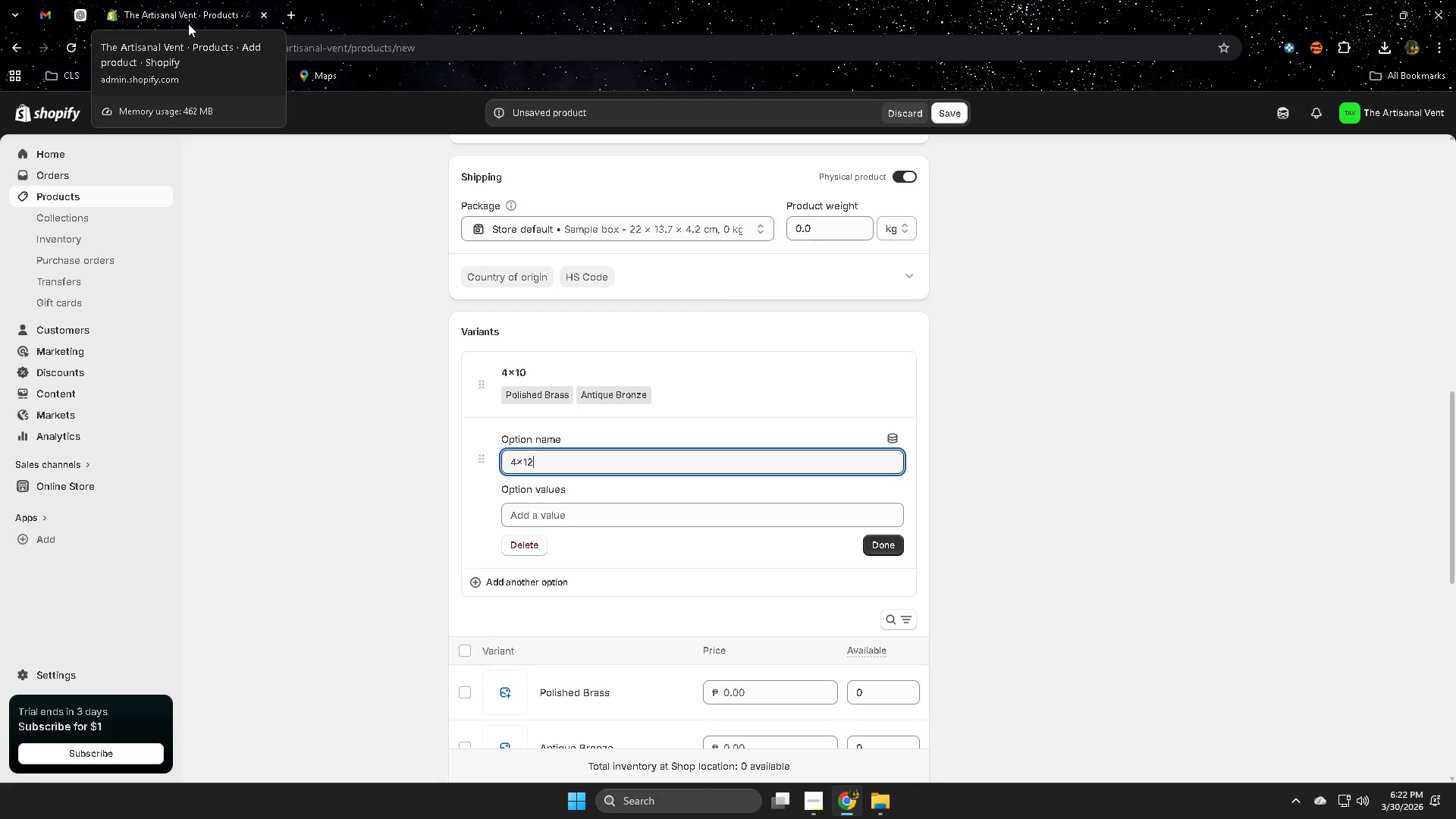 
left_click([42, 17])
 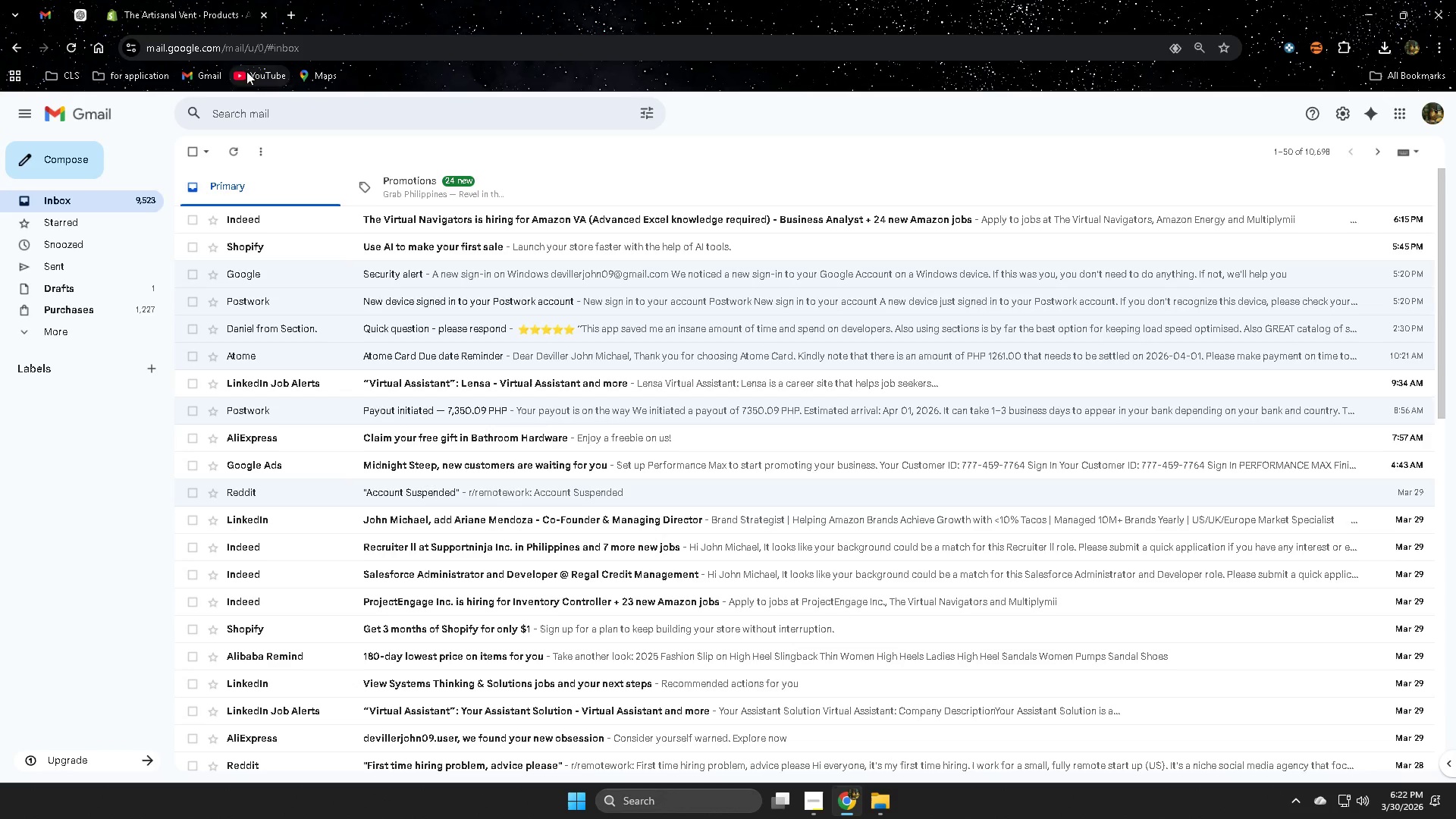 
left_click([203, 5])
 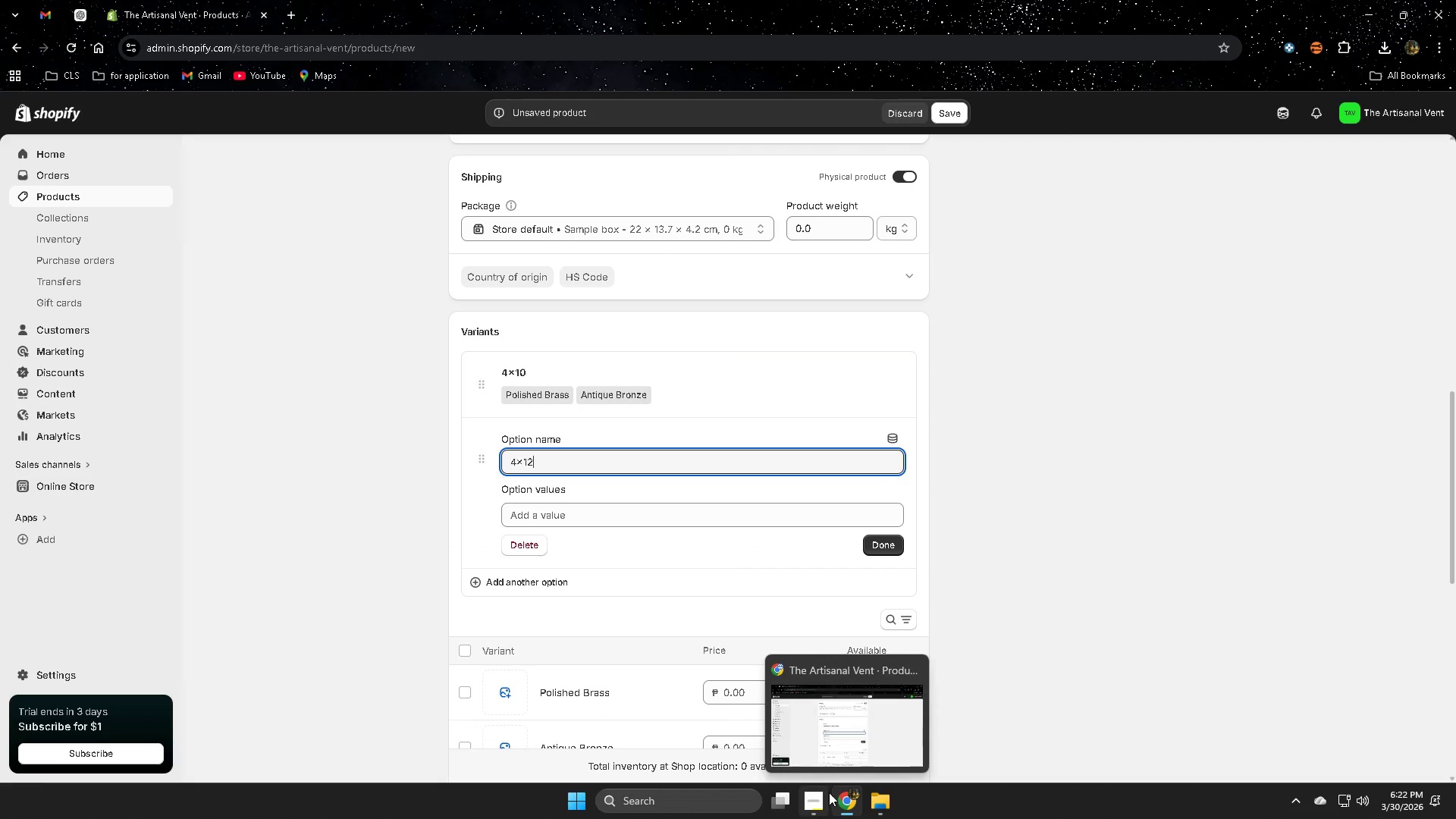 
left_click([140, 0])
 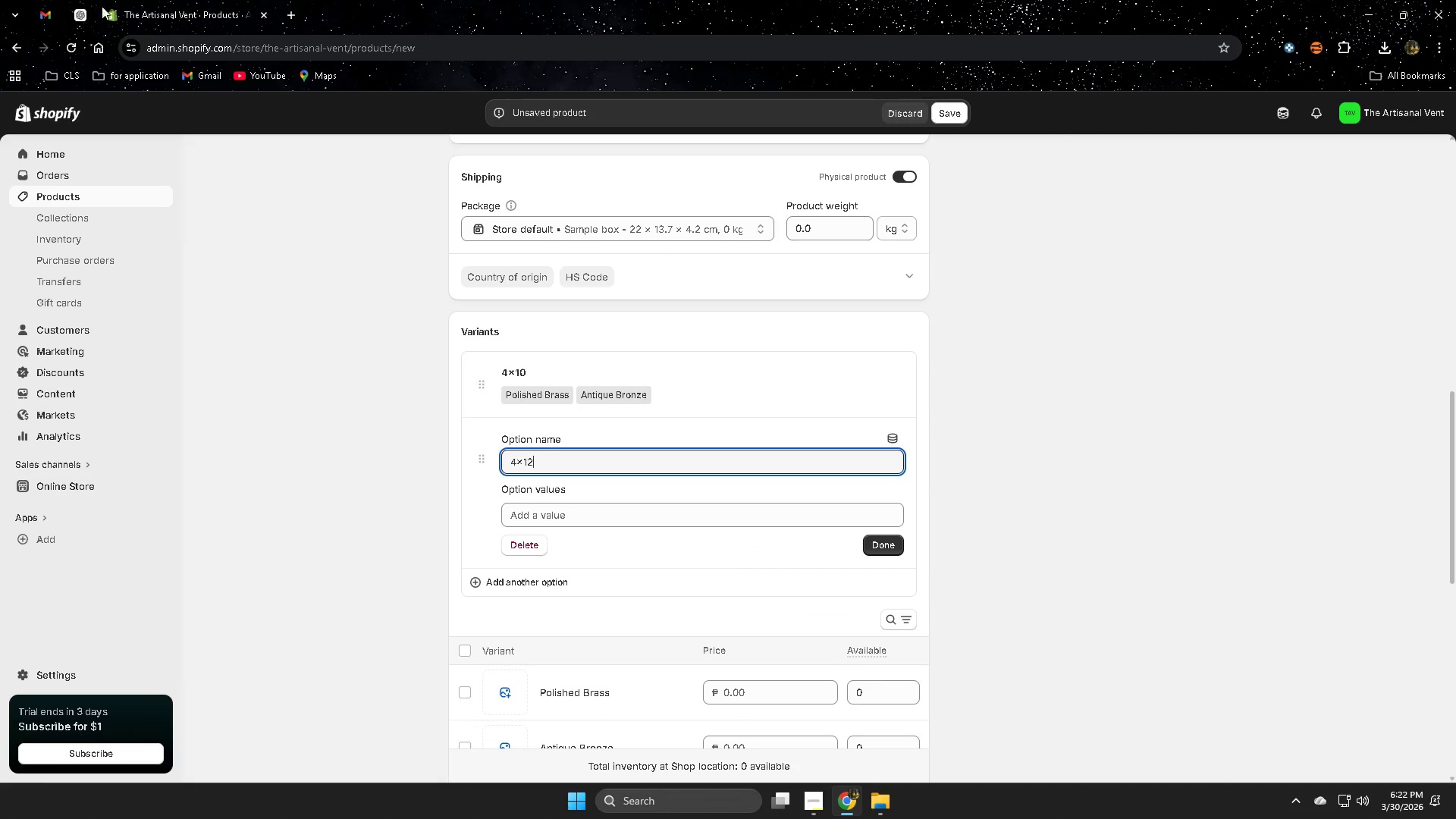 
left_click([83, 6])
 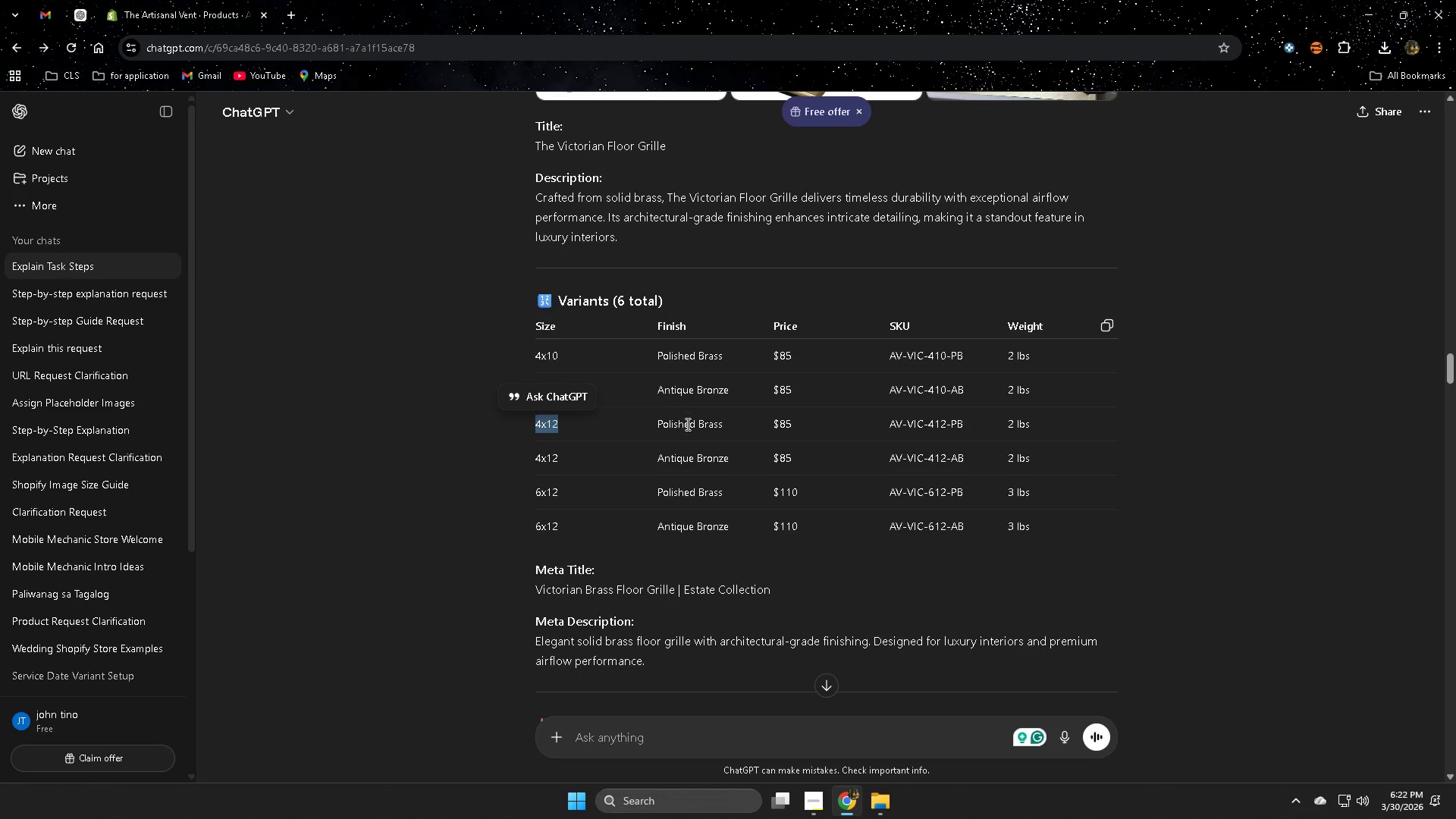 
double_click([686, 424])
 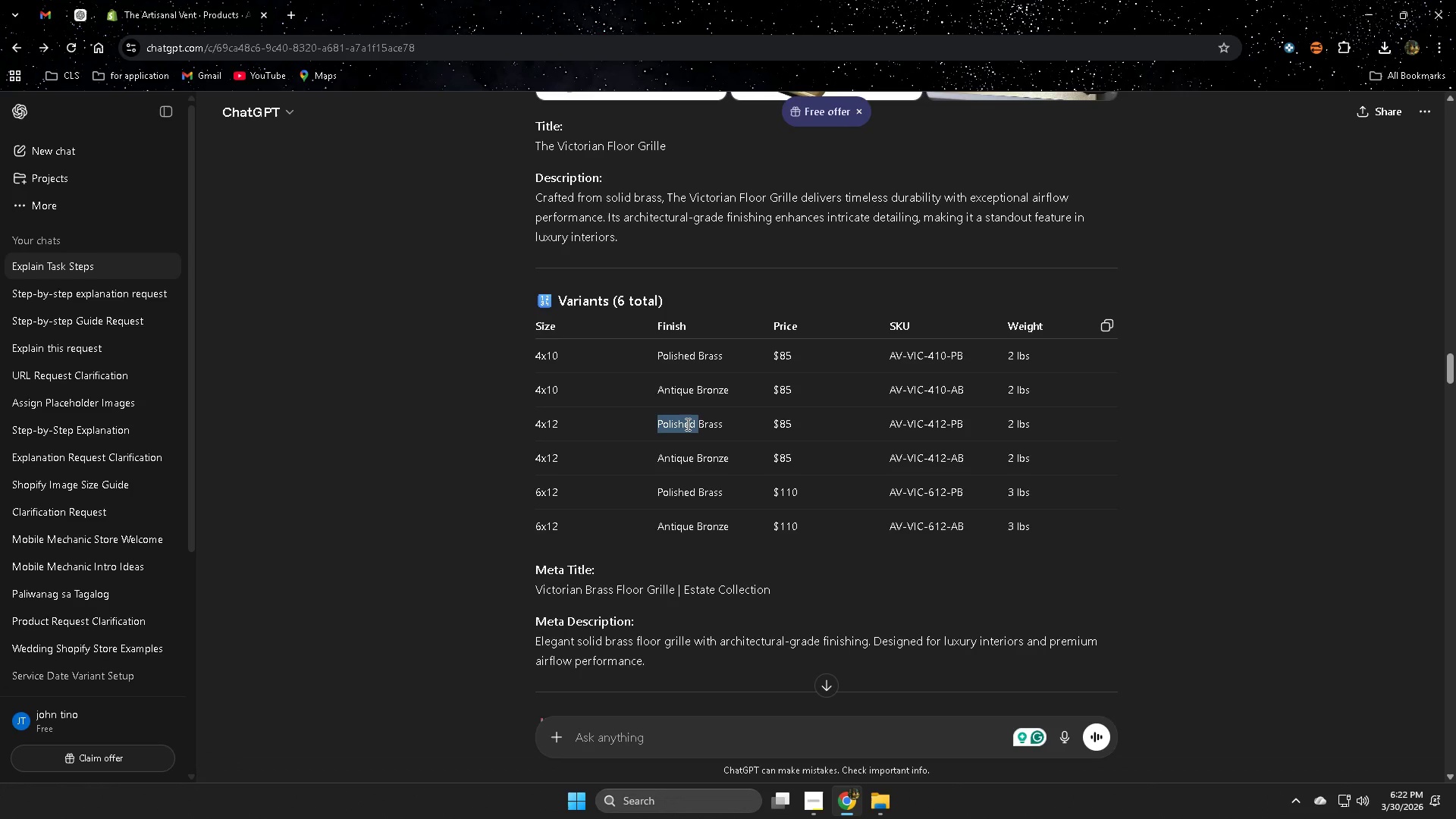 
key(Control+C)
 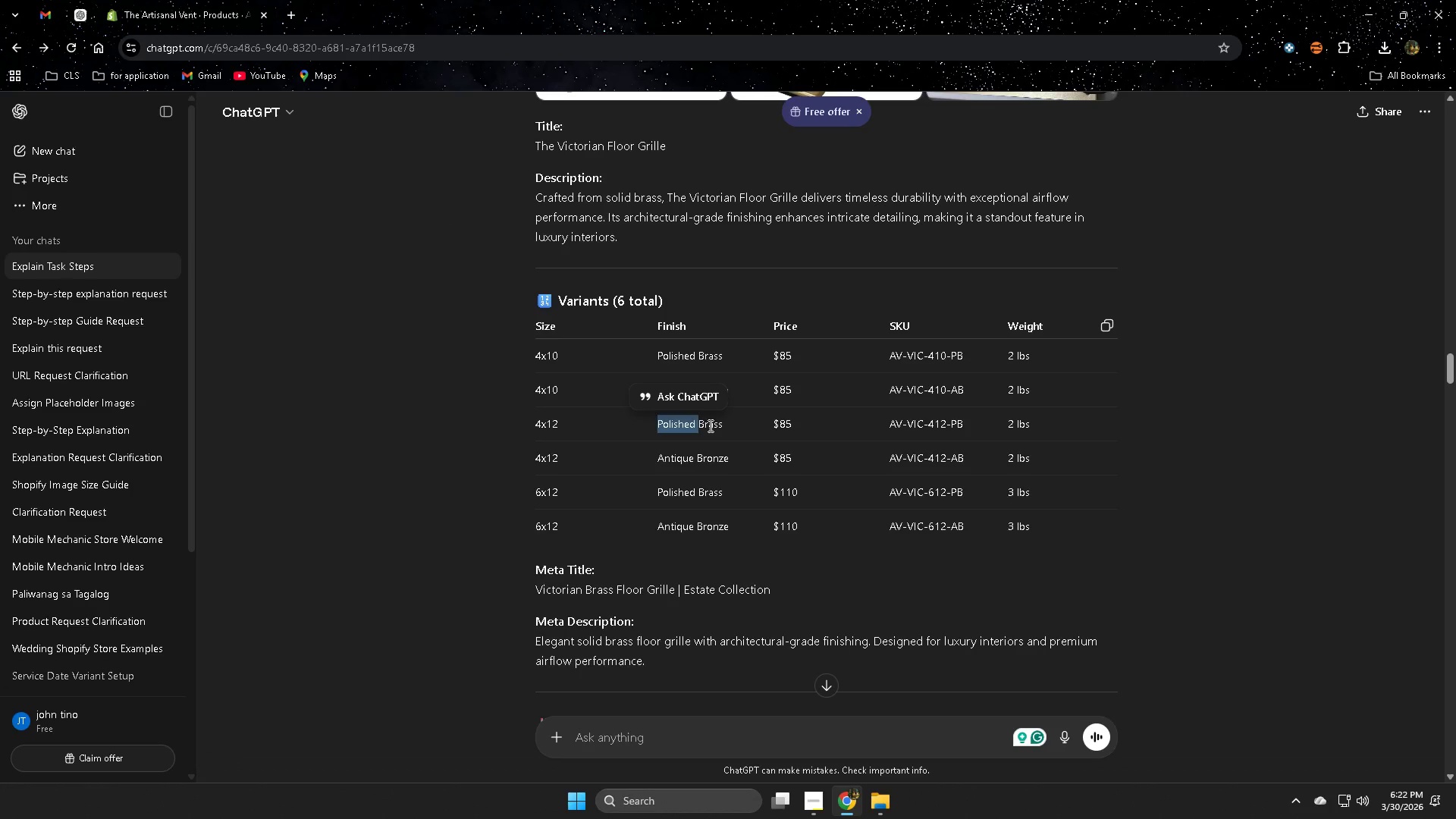 
double_click([709, 425])
 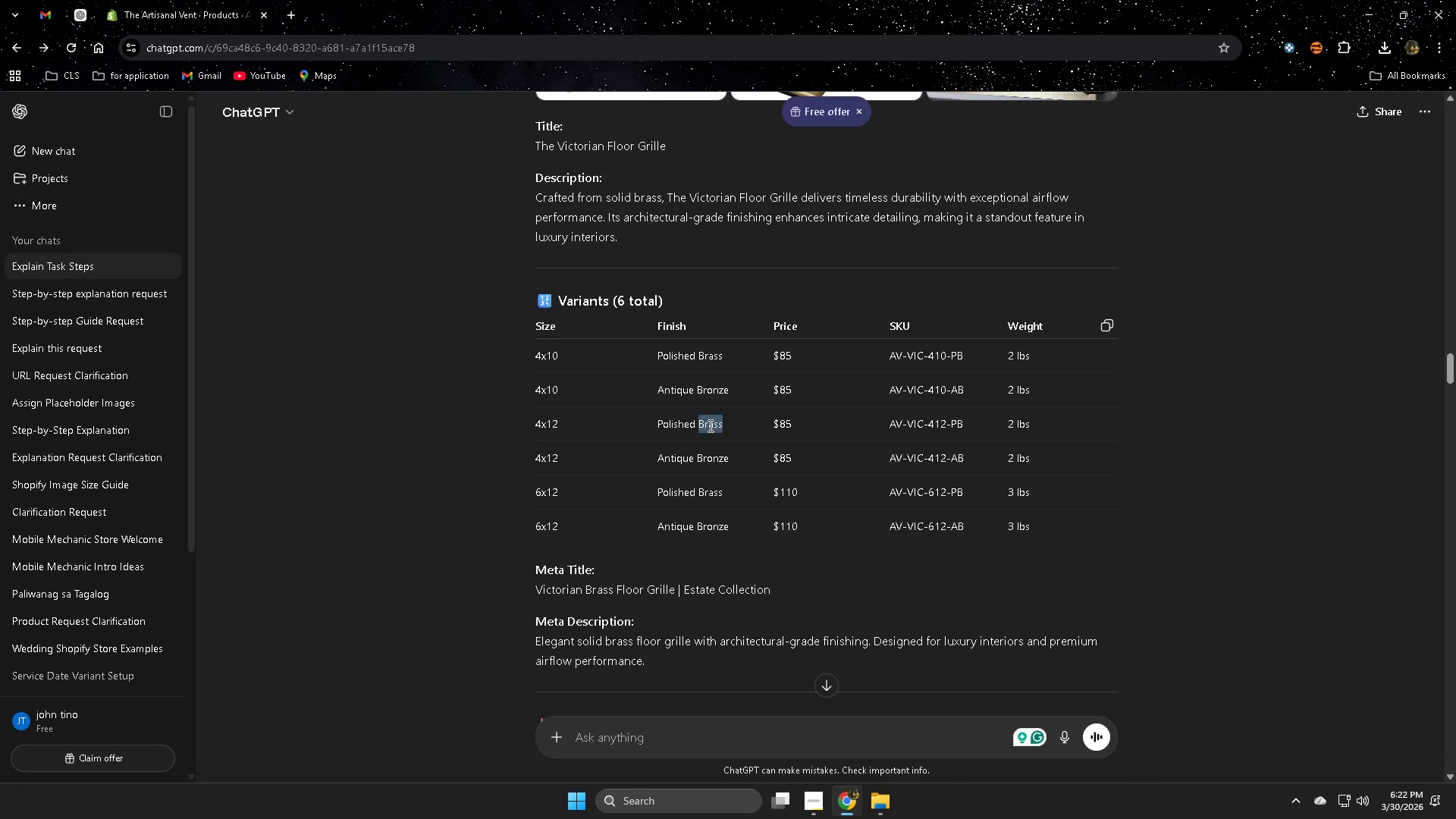 
triple_click([709, 425])
 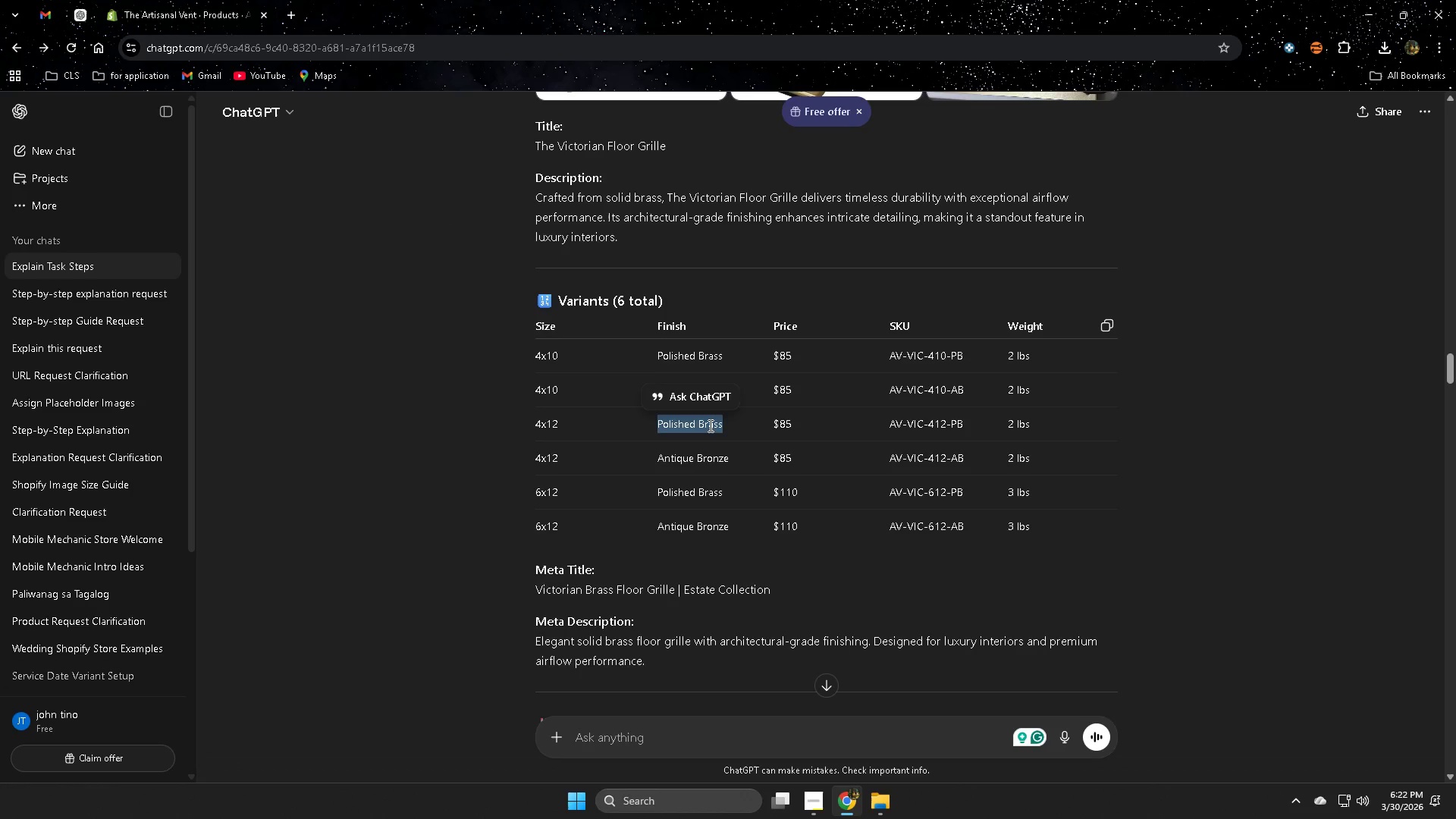 
key(Control+ControlLeft)
 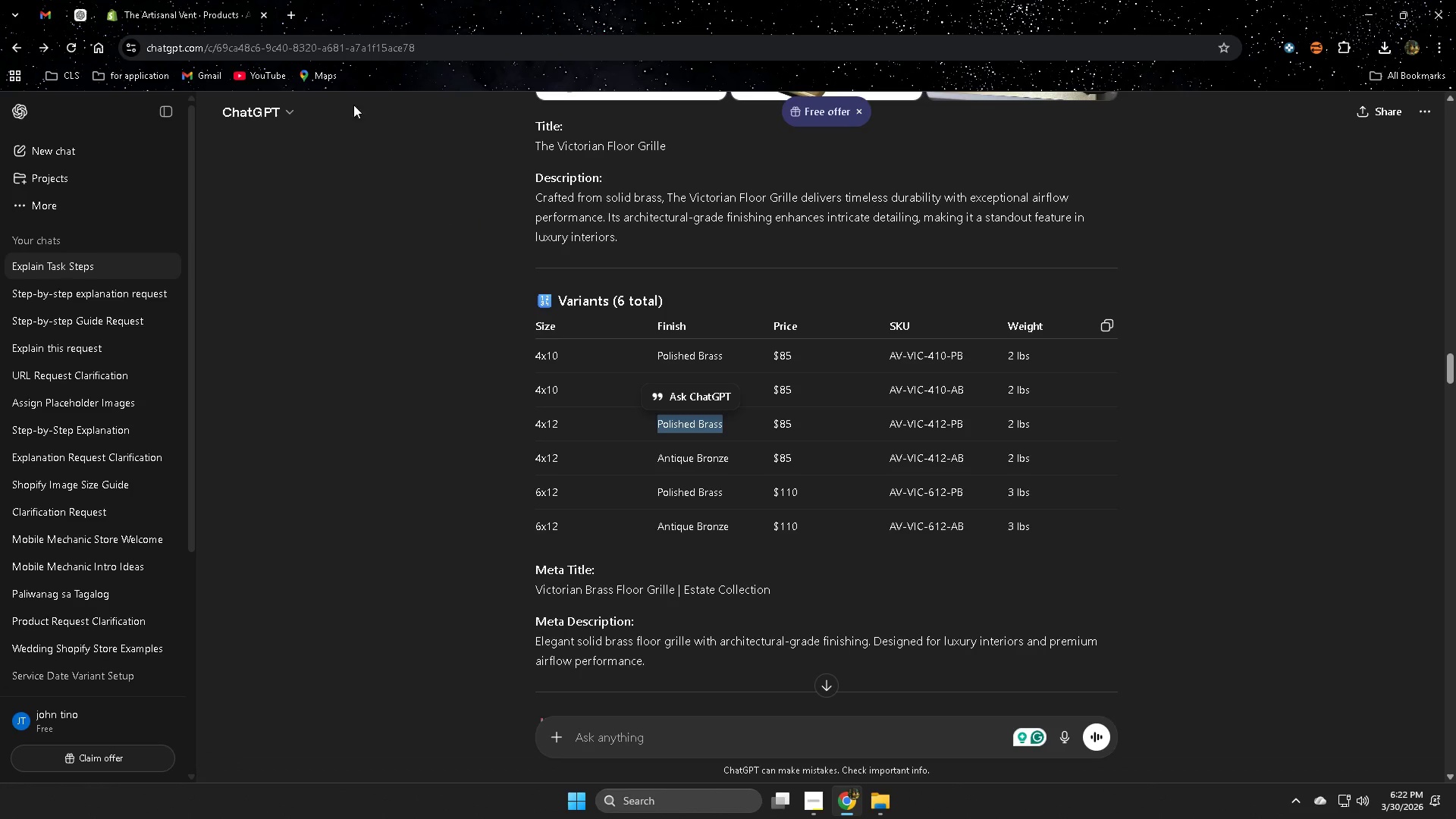 
key(Control+C)
 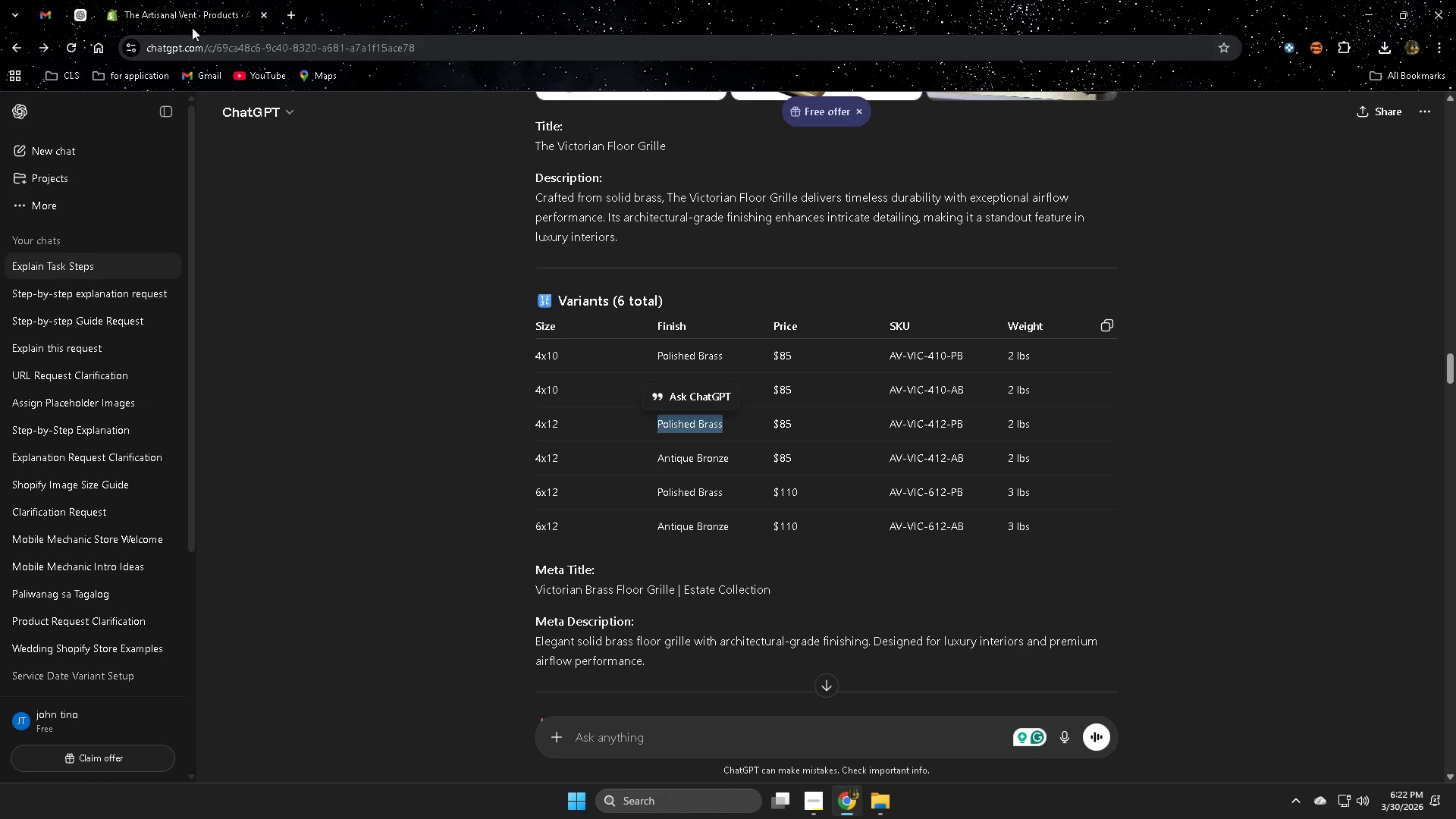 
left_click([188, 12])
 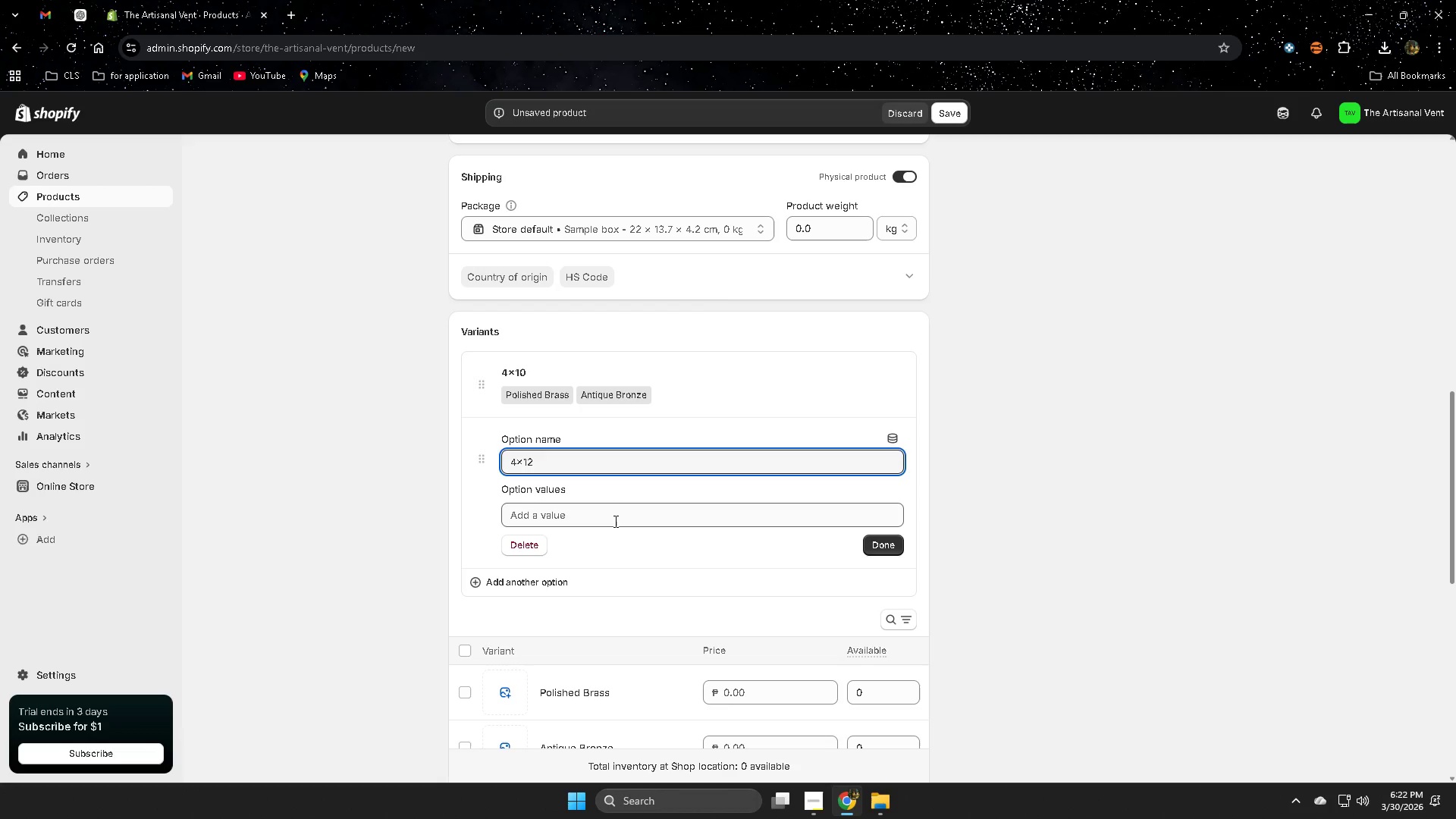 
left_click([614, 511])
 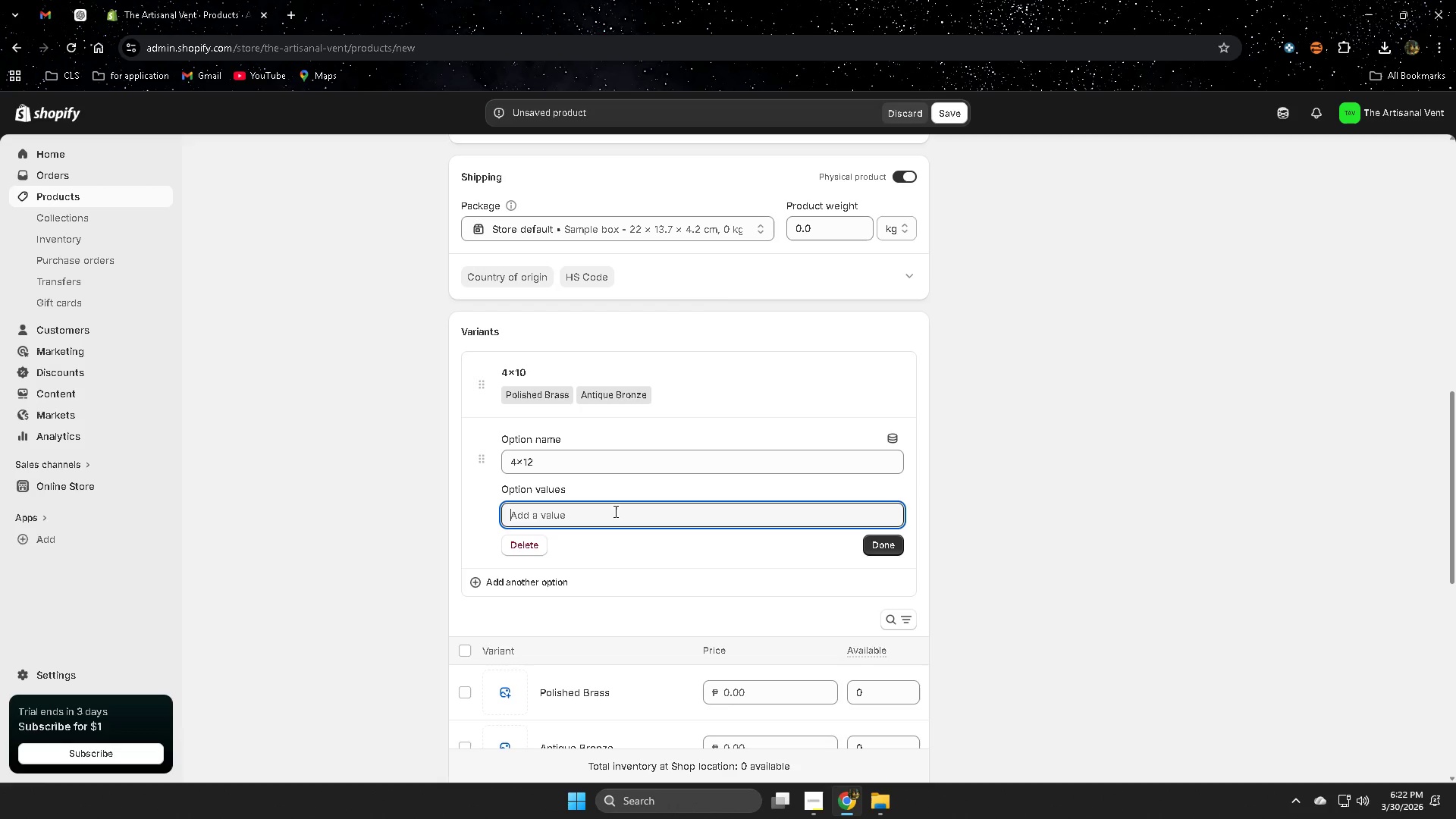 
key(Control+ControlLeft)
 